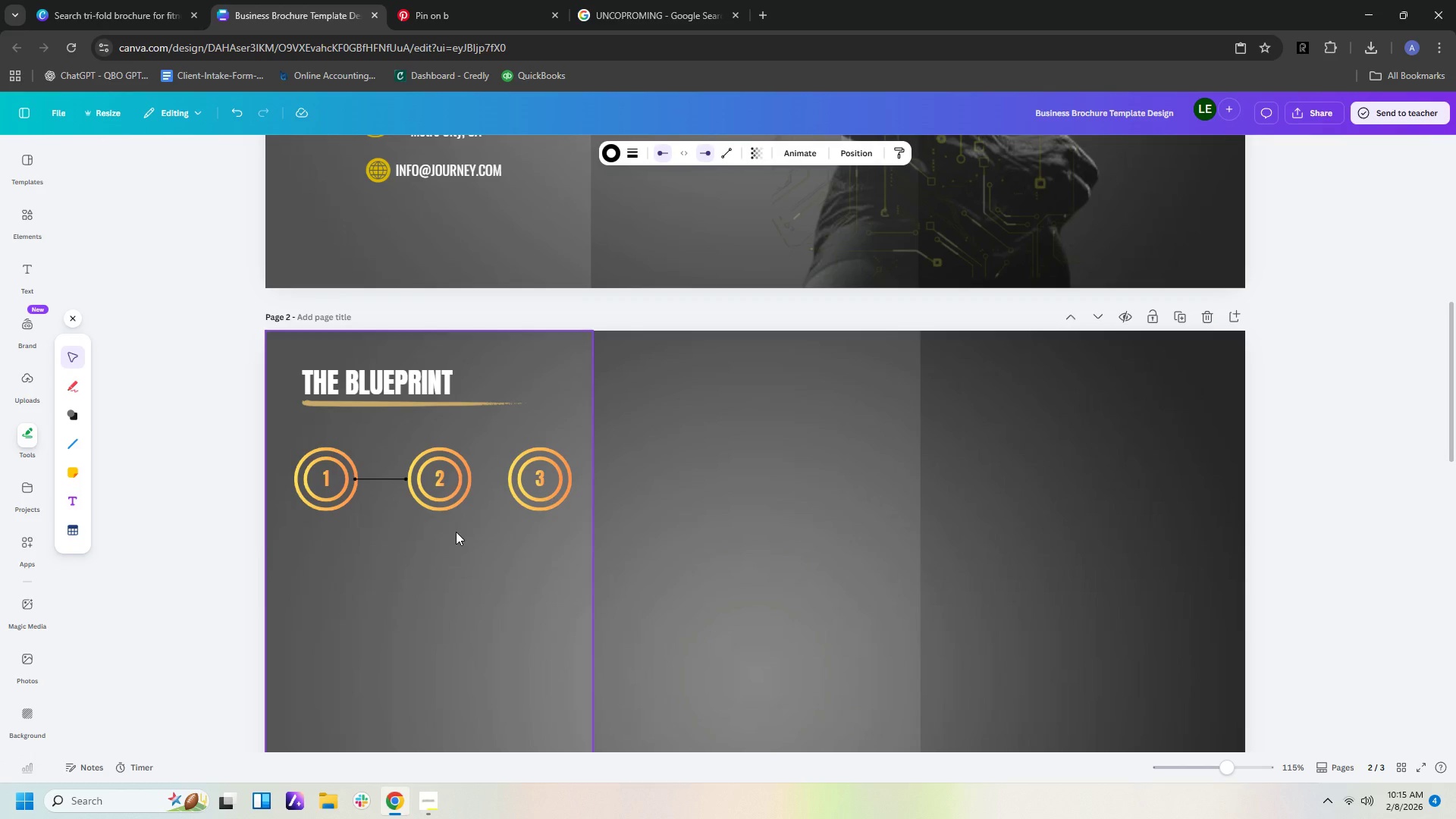 
key(ArrowRight)
 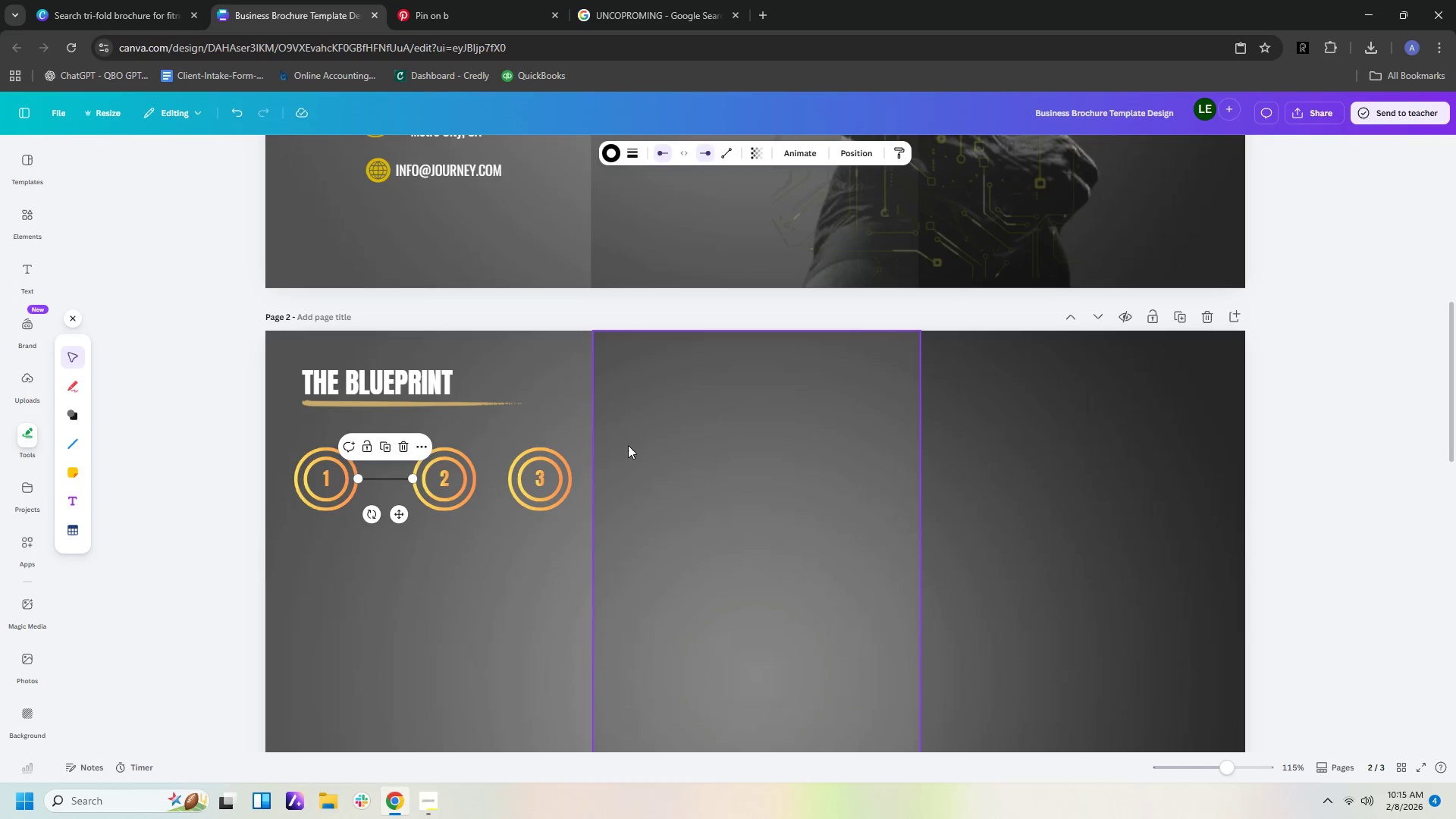 
left_click([533, 605])
 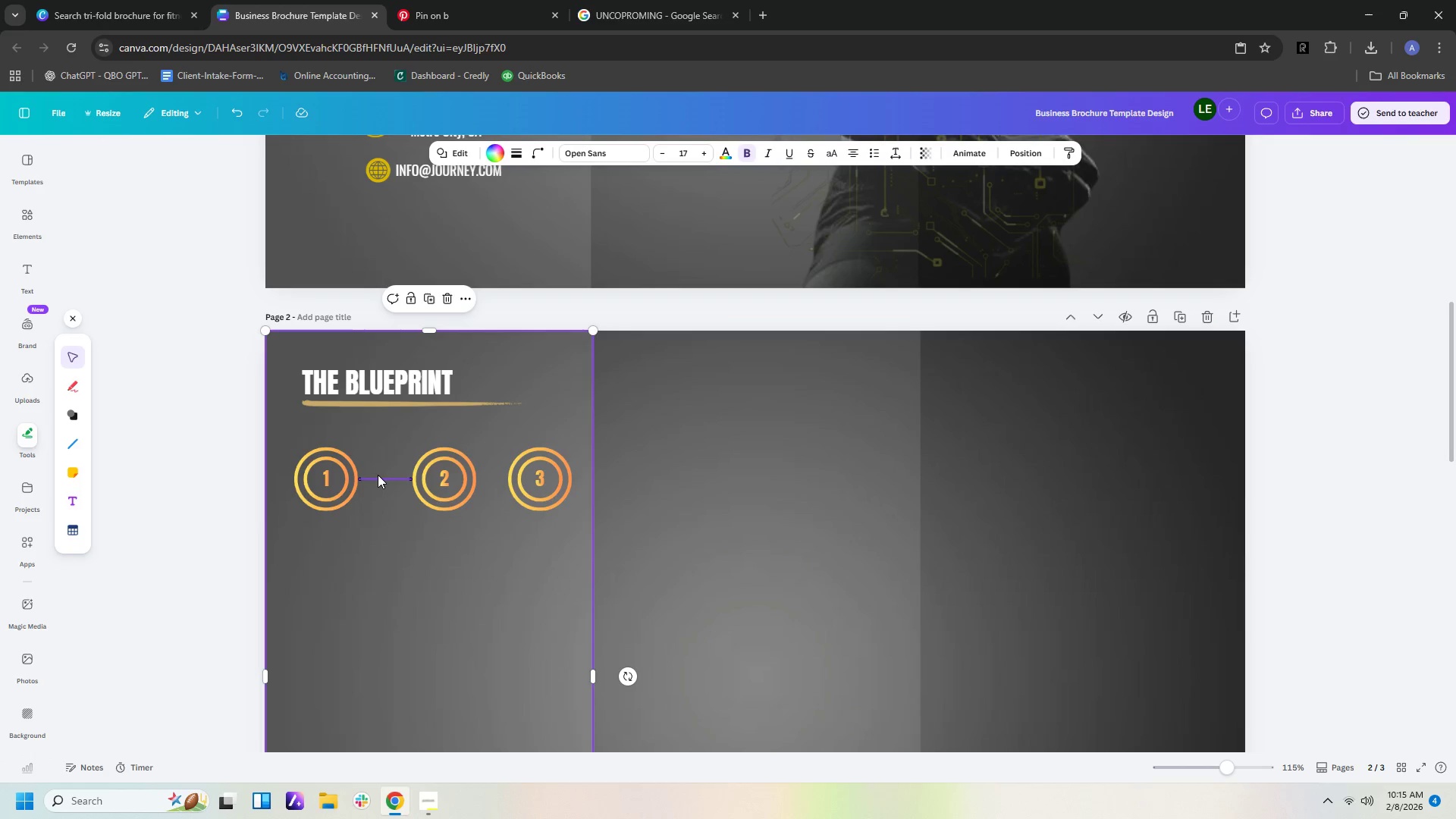 
left_click([377, 475])
 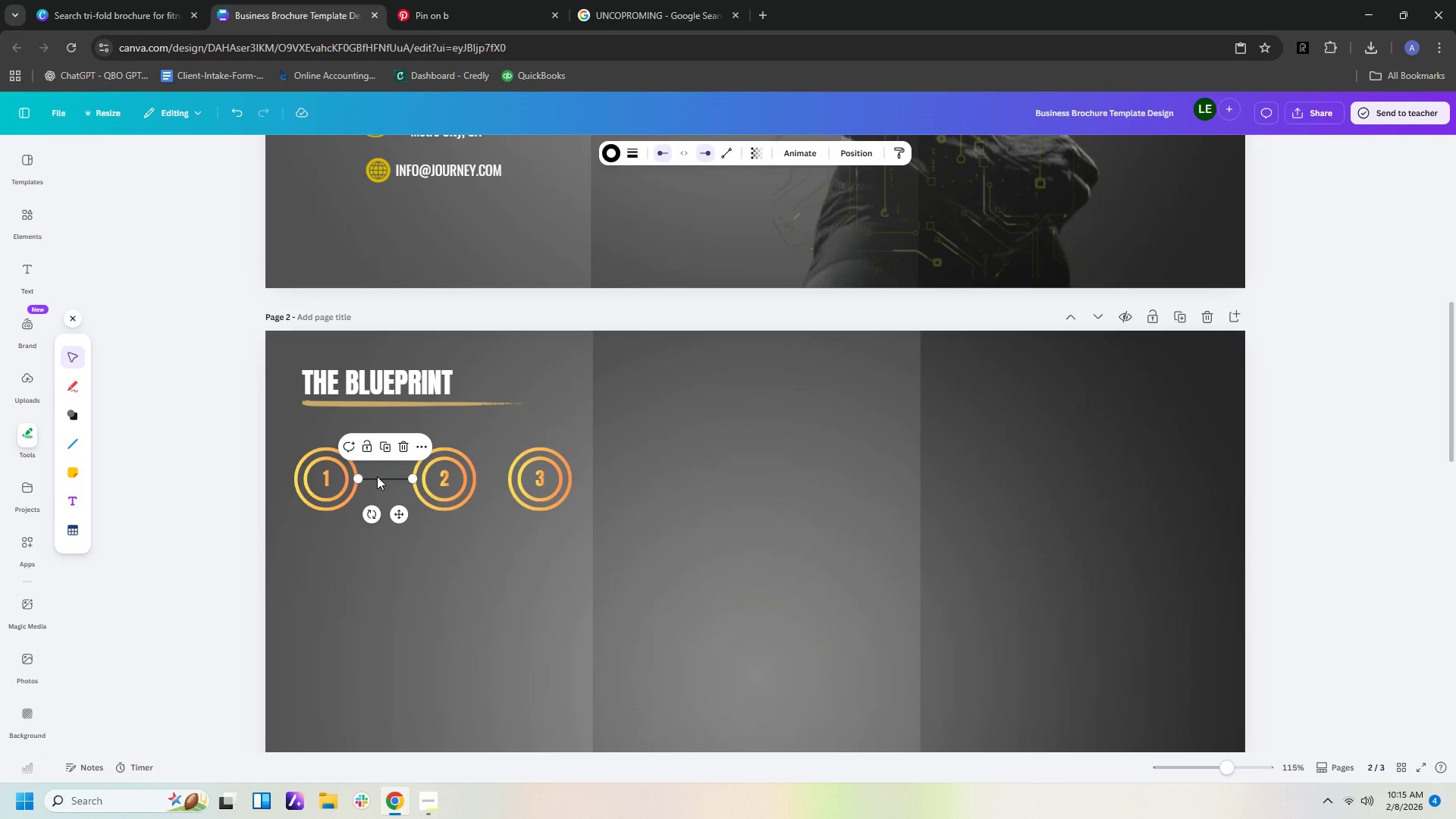 
key(Control+C)
 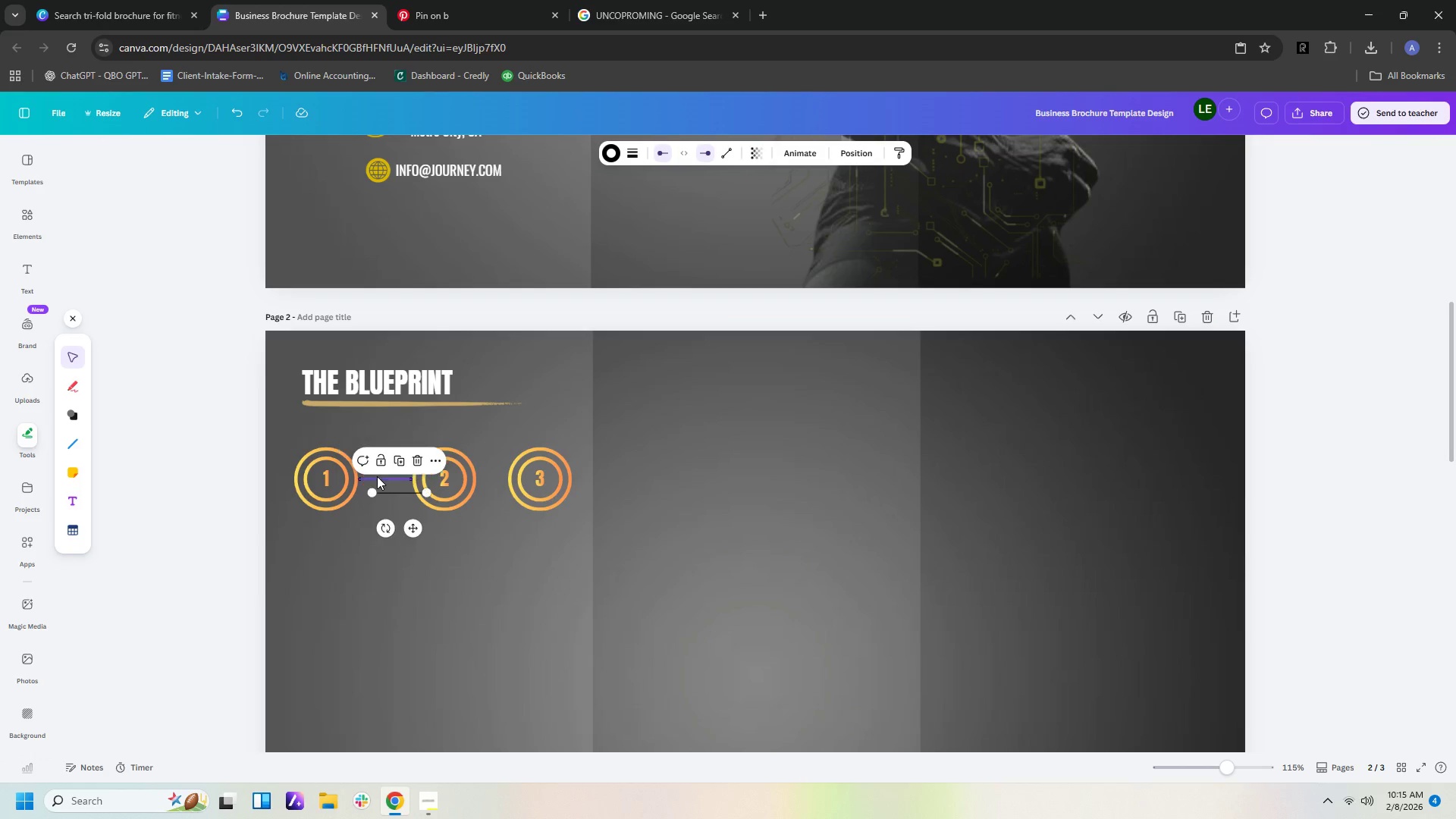 
key(Control+V)
 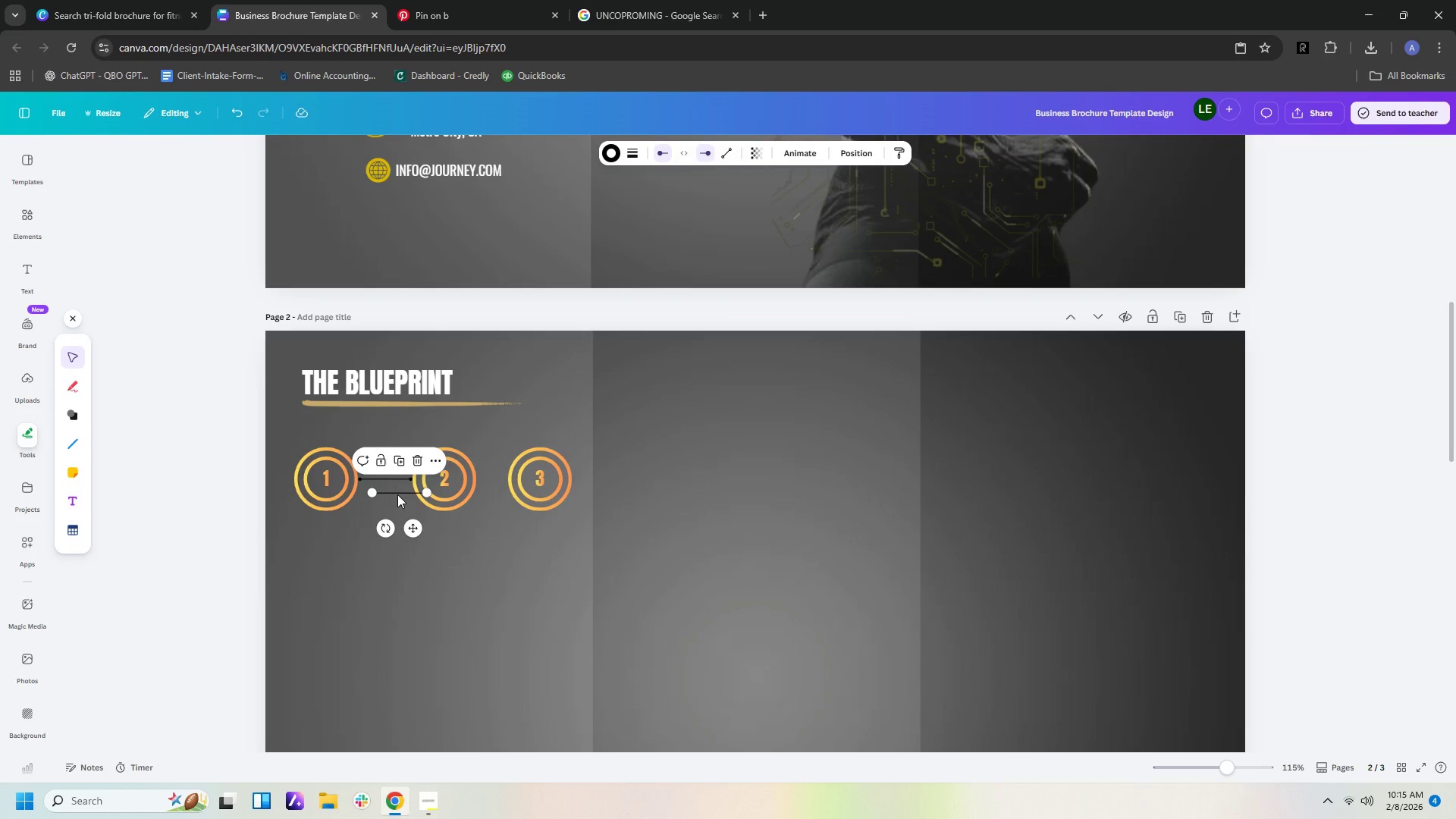 
left_click_drag(start_coordinate=[397, 494], to_coordinate=[501, 482])
 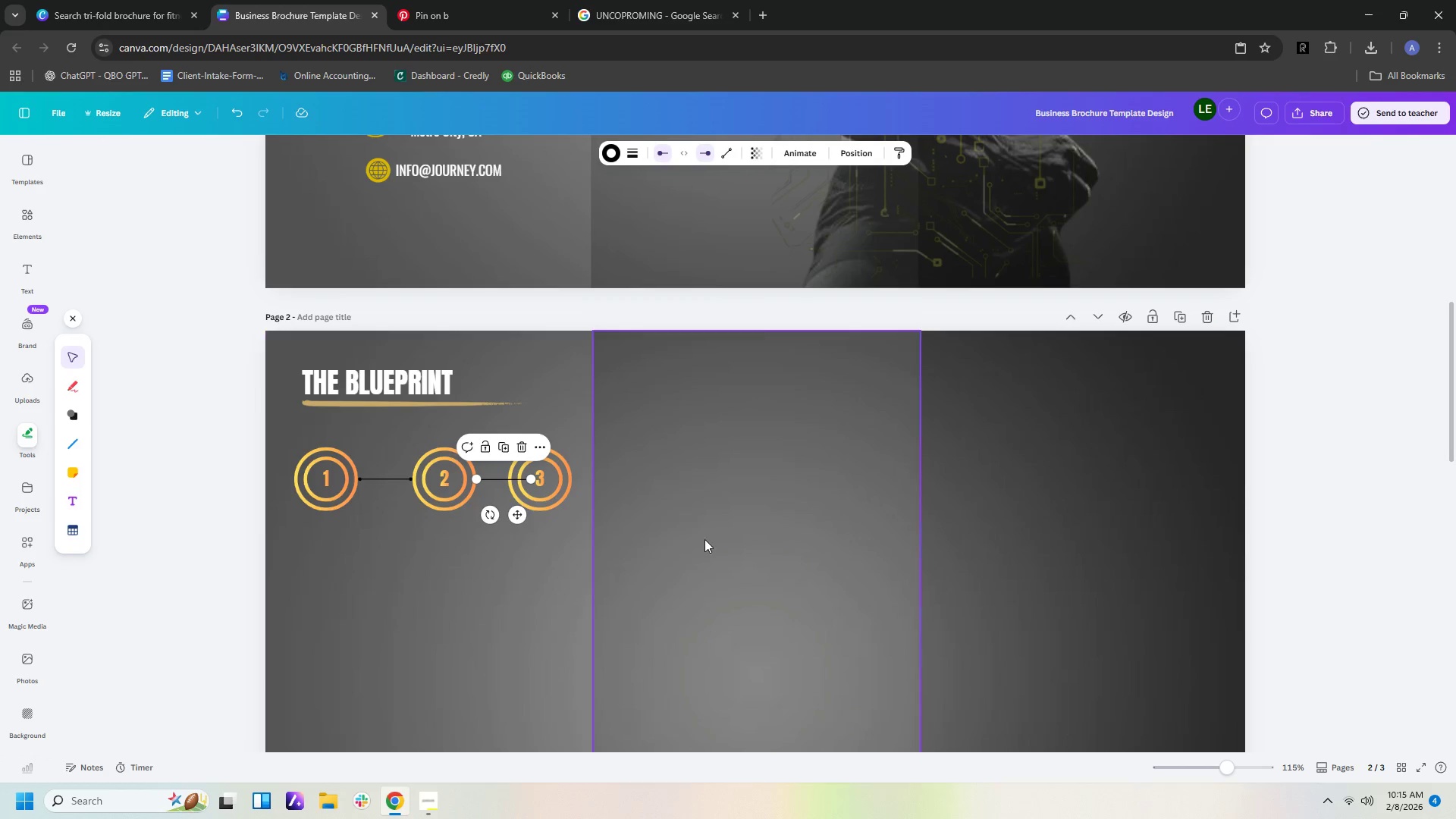 
left_click([708, 539])
 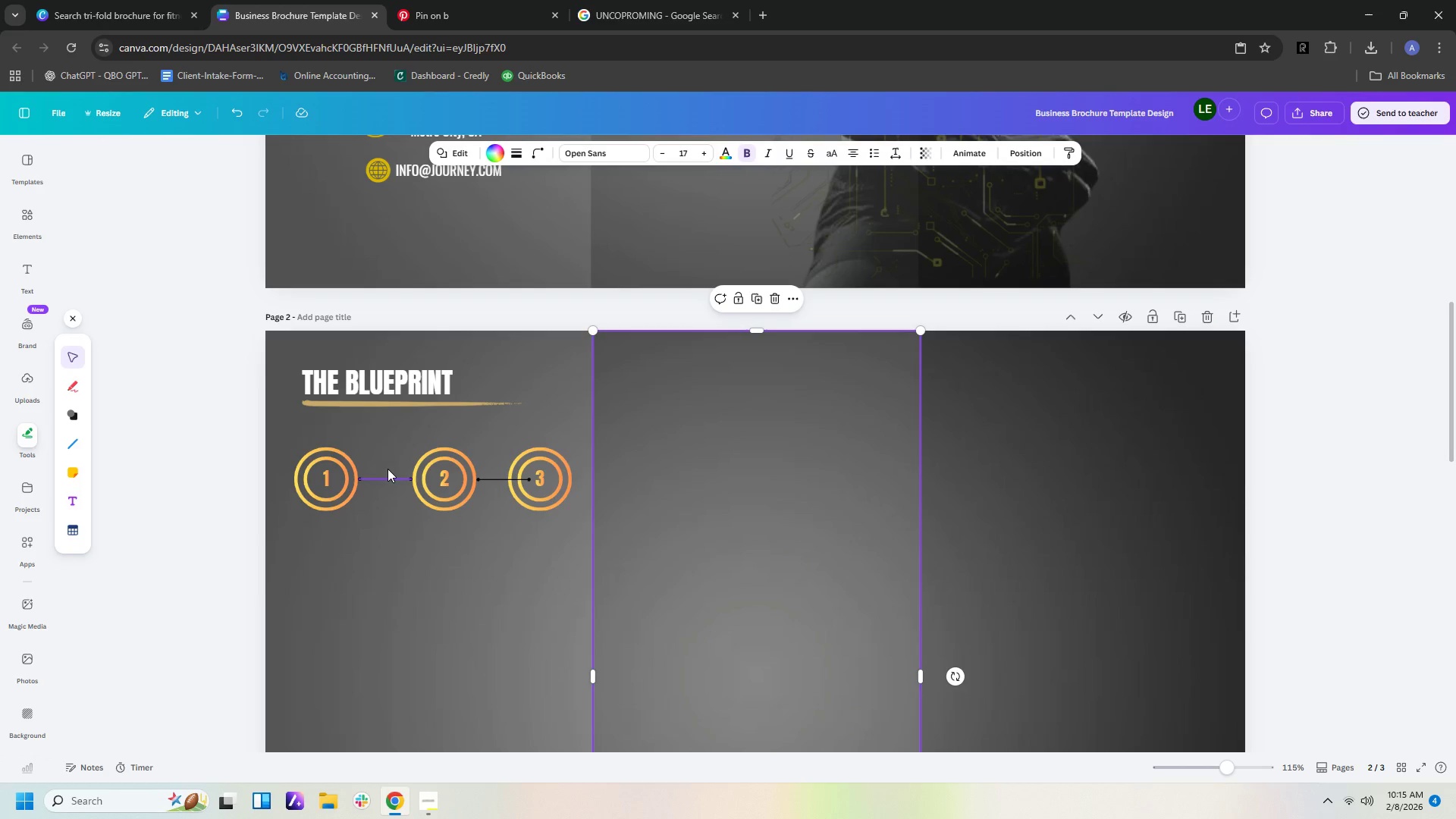 
left_click([388, 479])
 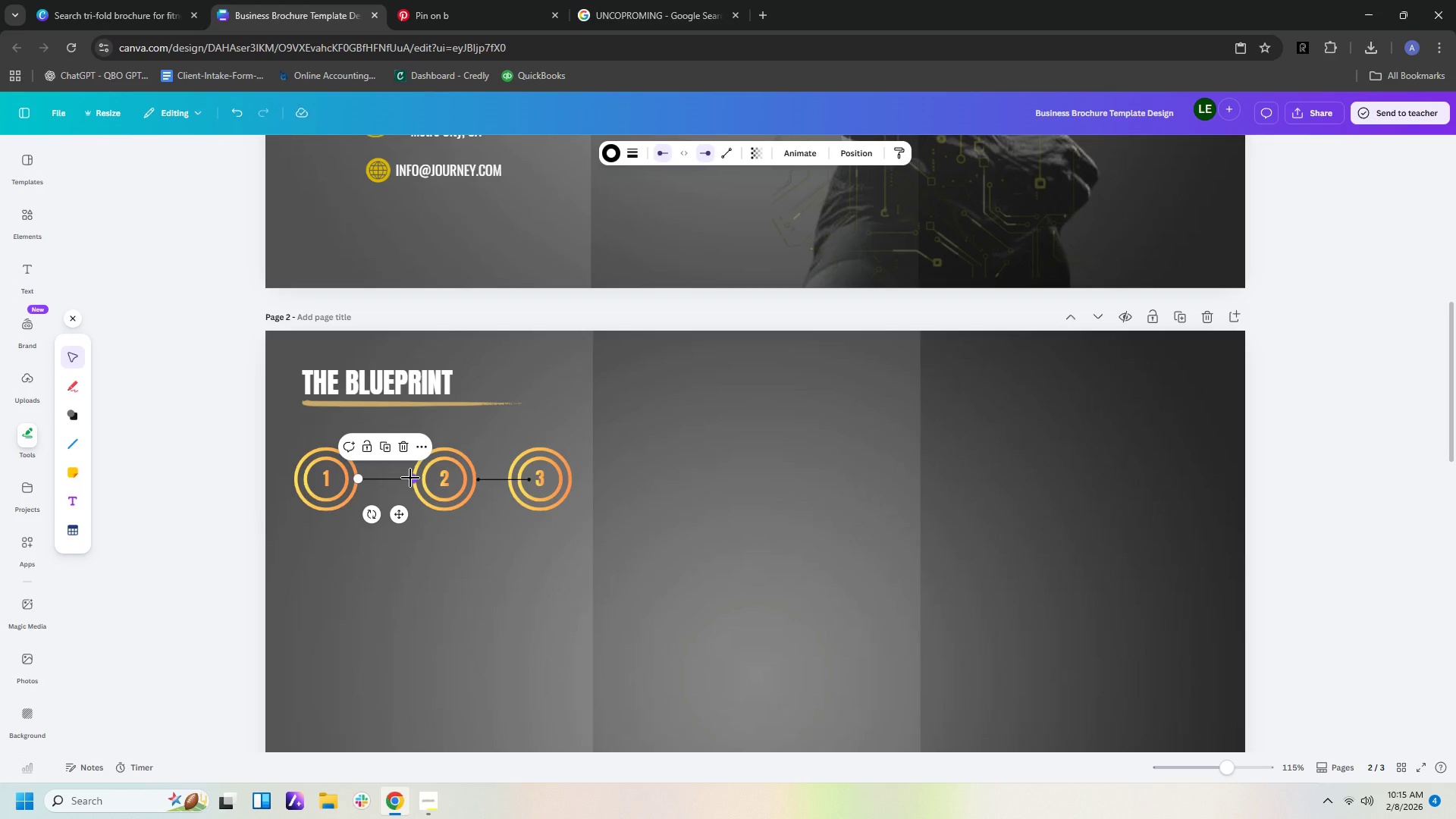 
left_click_drag(start_coordinate=[410, 478], to_coordinate=[400, 476])
 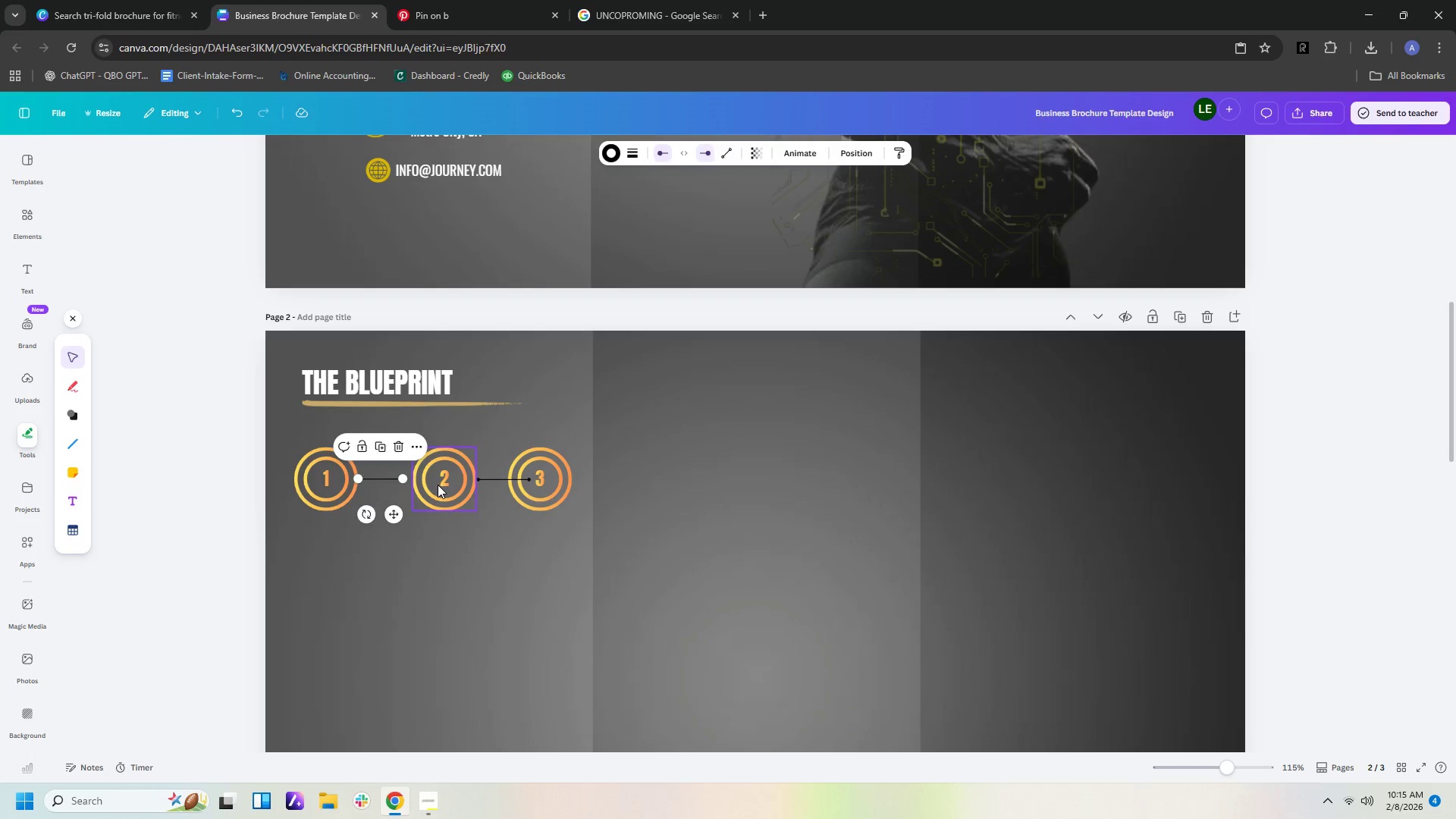 
left_click_drag(start_coordinate=[438, 485], to_coordinate=[428, 486])
 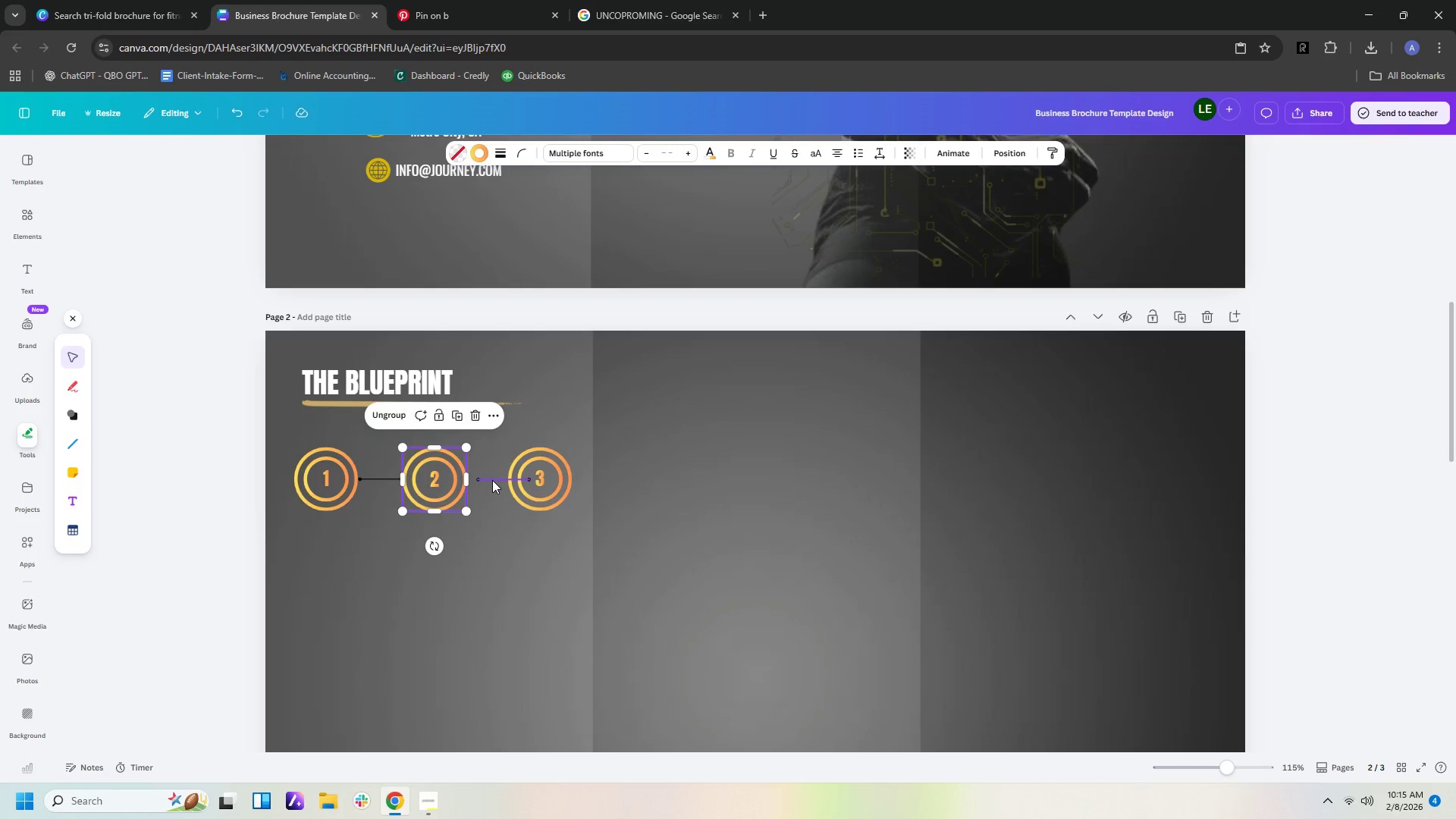 
left_click([492, 480])
 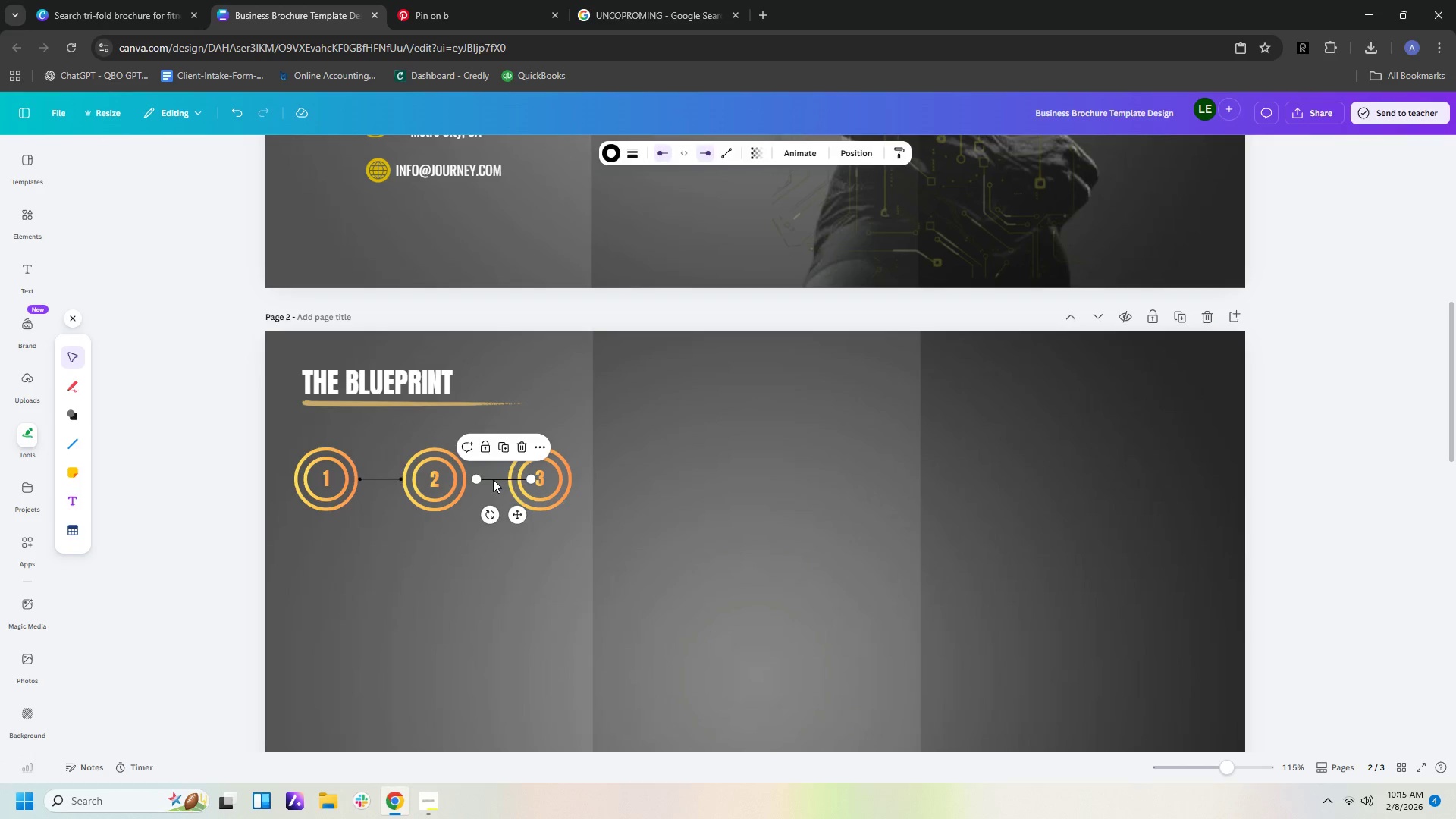 
key(Delete)
 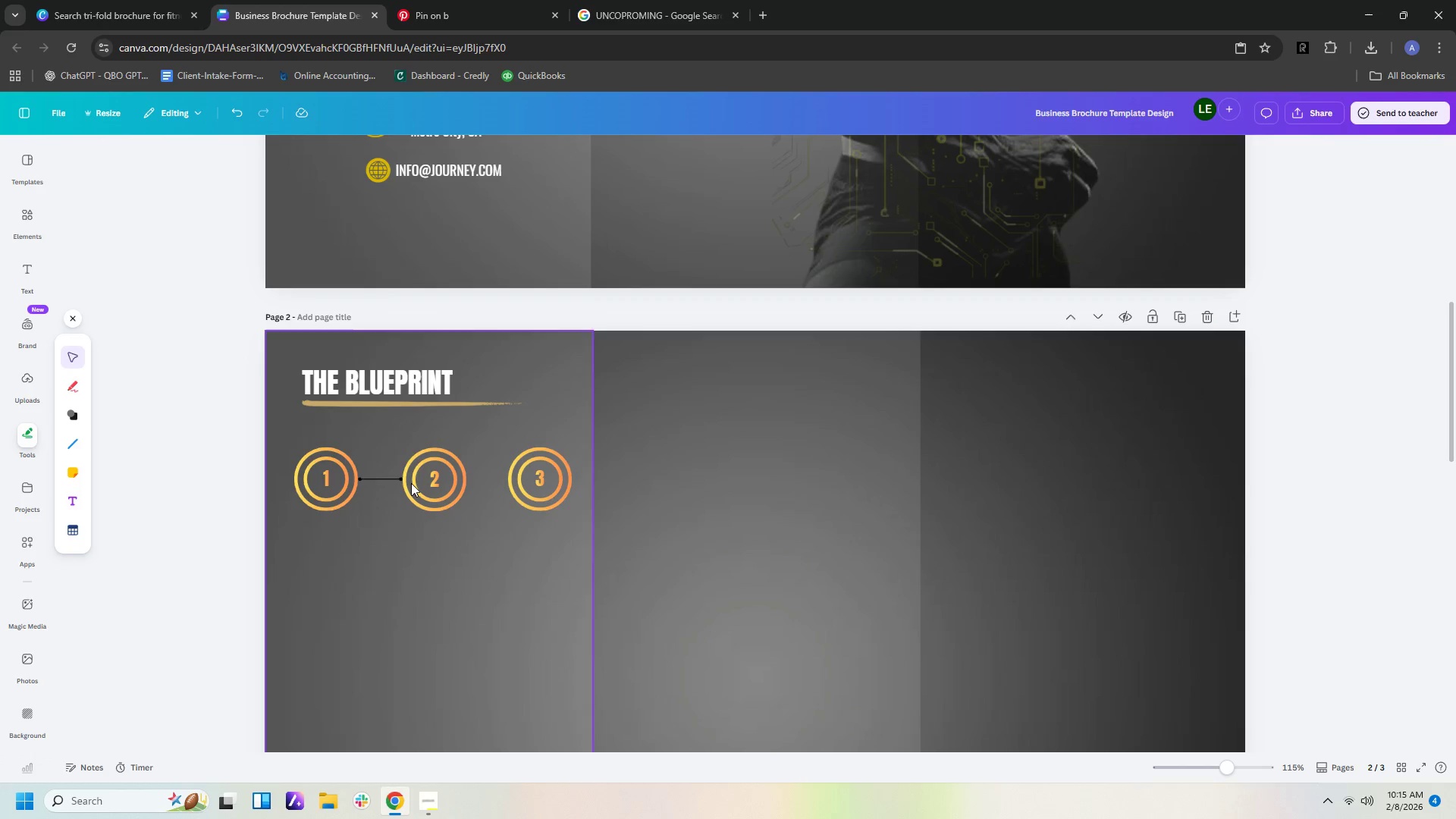 
left_click_drag(start_coordinate=[419, 483], to_coordinate=[413, 483])
 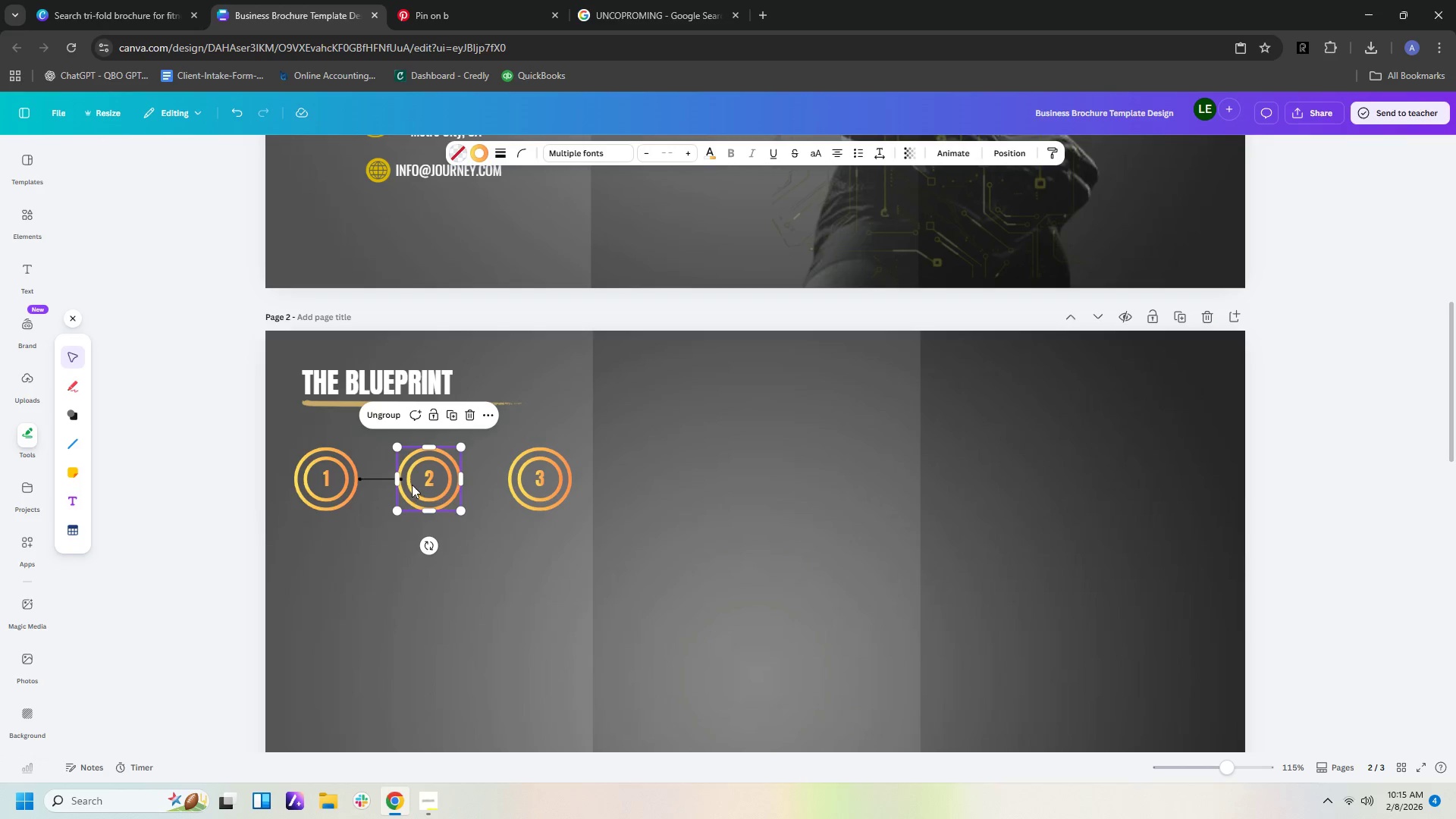 
left_click_drag(start_coordinate=[424, 485], to_coordinate=[428, 484])
 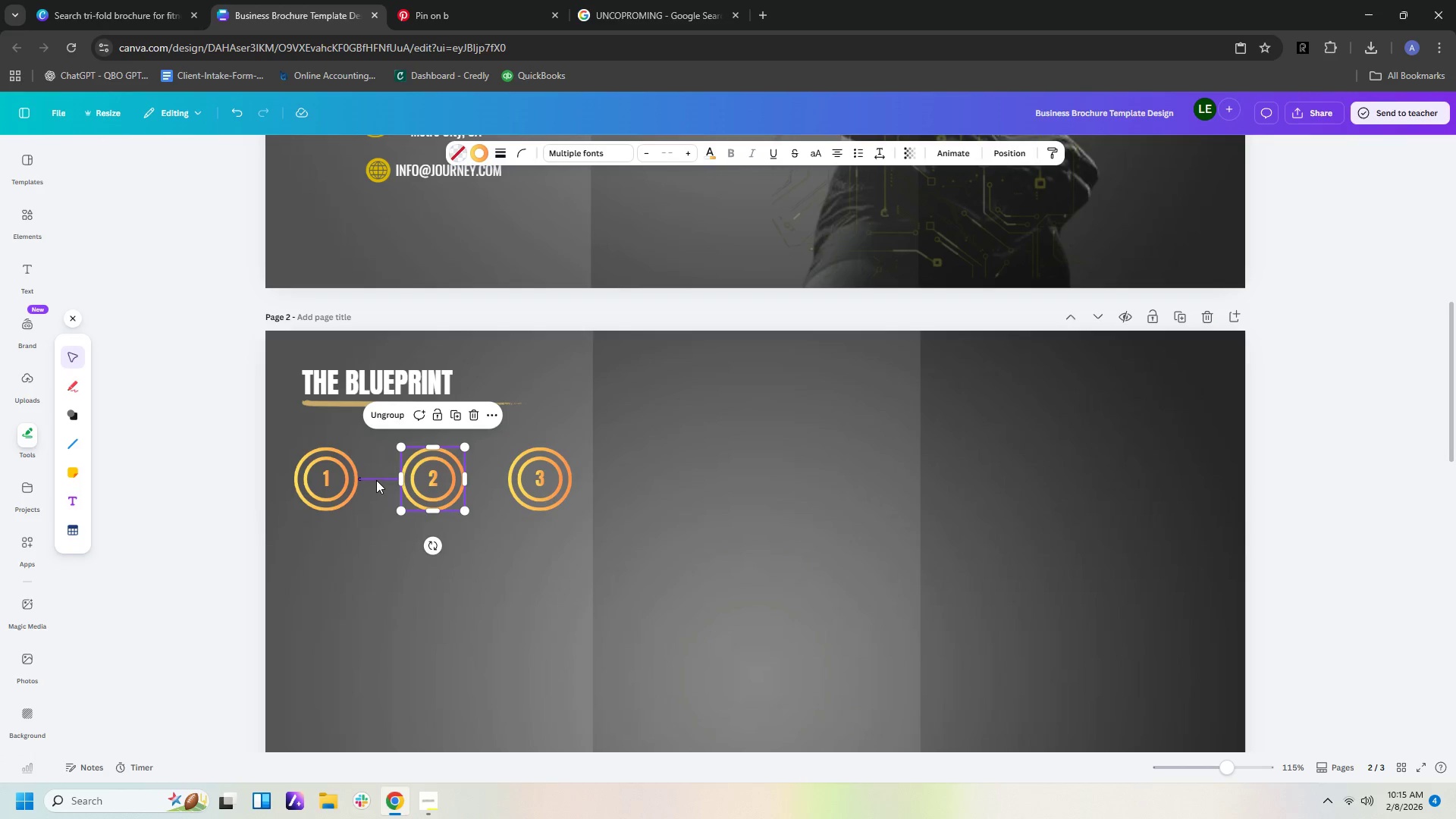 
left_click([376, 480])
 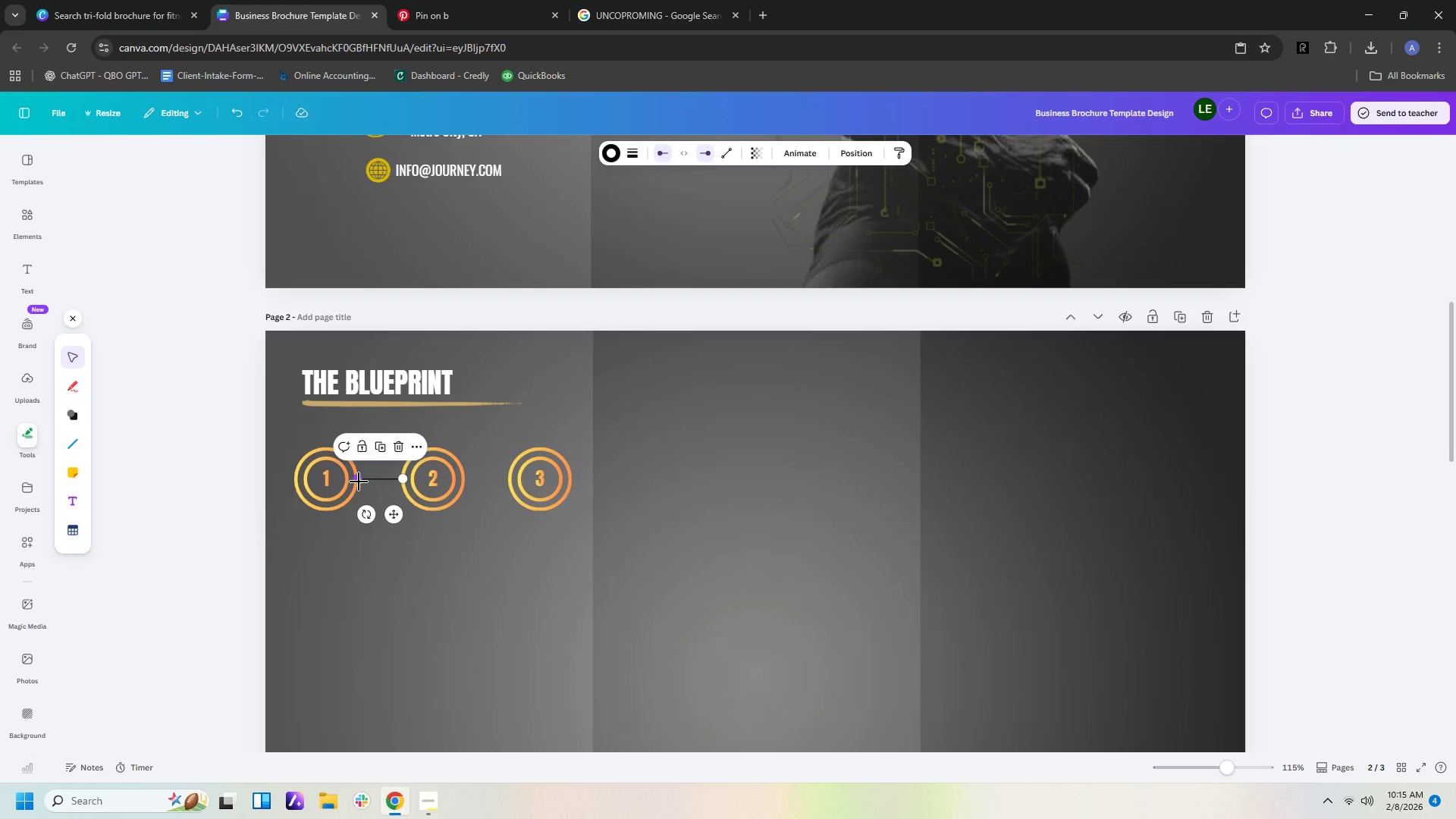 
left_click_drag(start_coordinate=[359, 482], to_coordinate=[355, 482])
 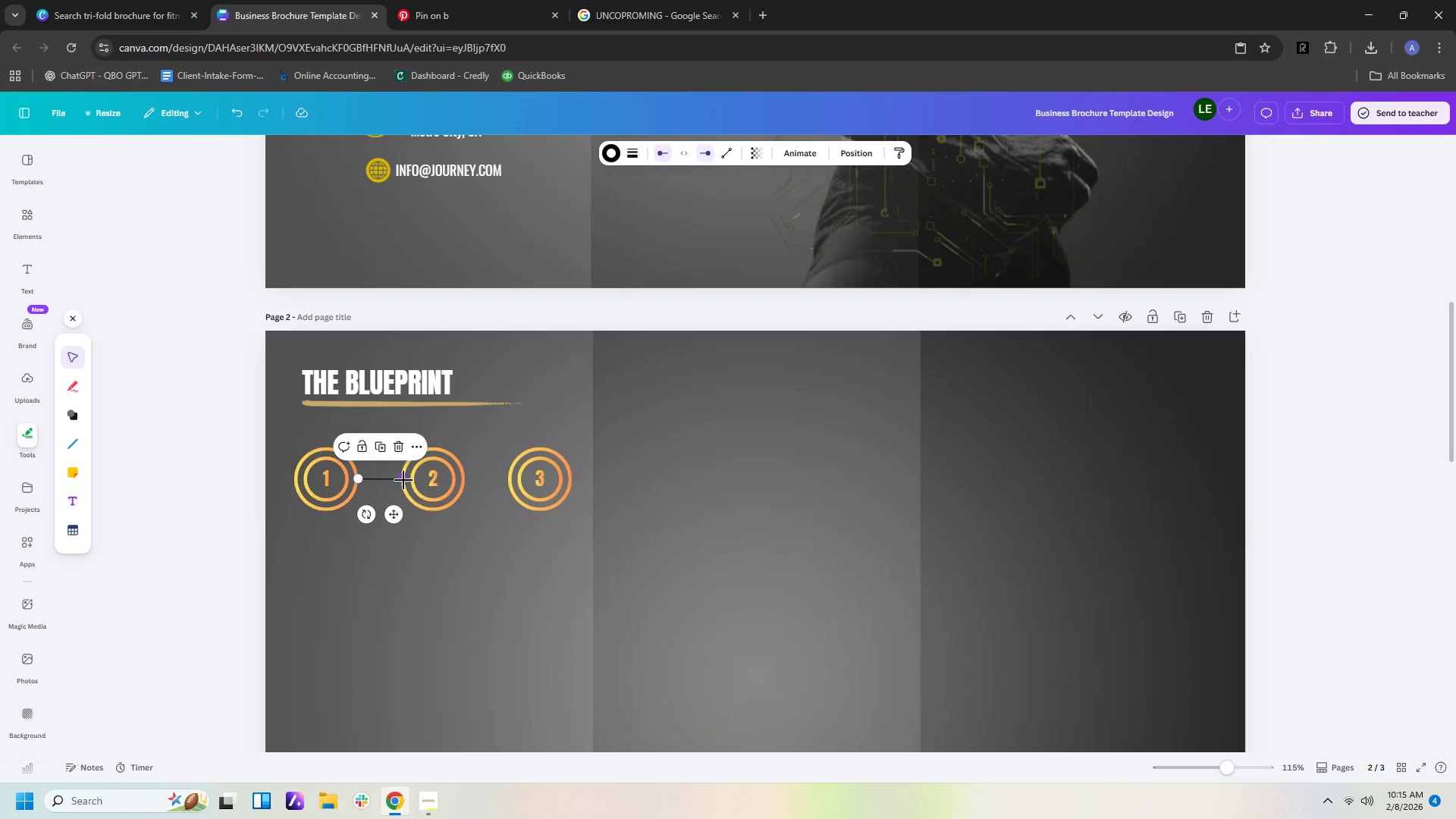 
left_click_drag(start_coordinate=[403, 480], to_coordinate=[410, 479])
 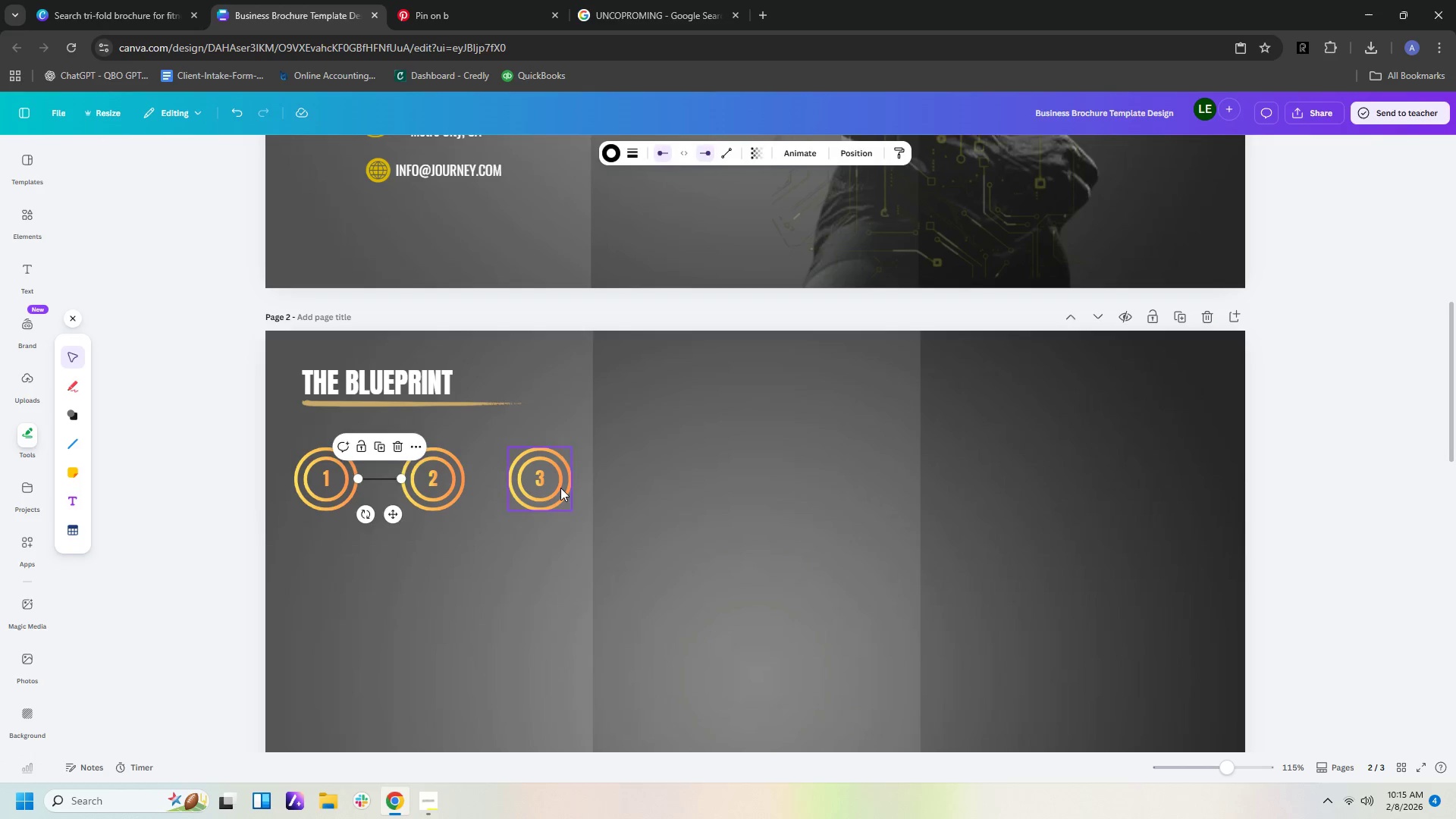 
left_click([560, 488])
 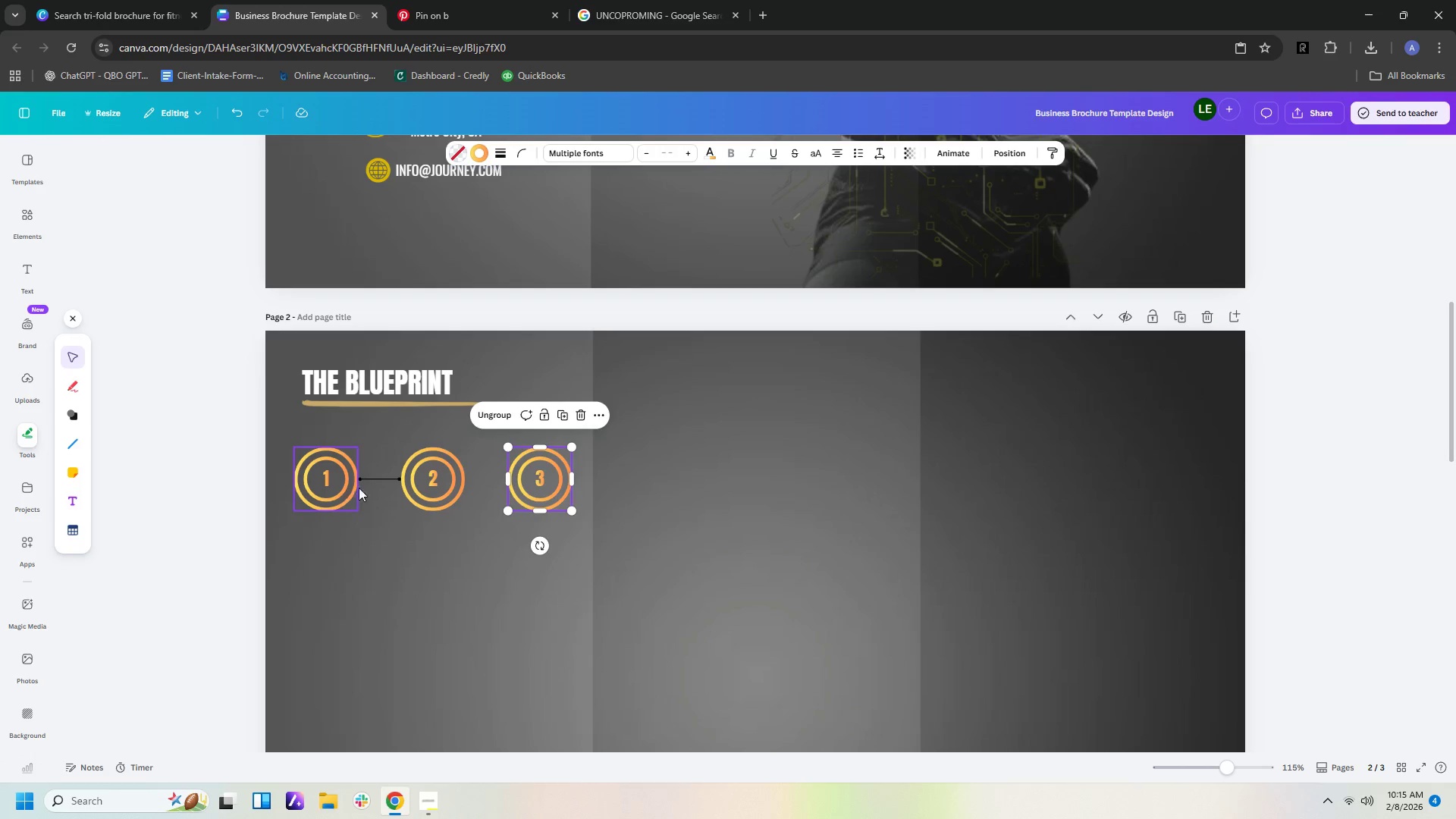 
left_click([375, 480])
 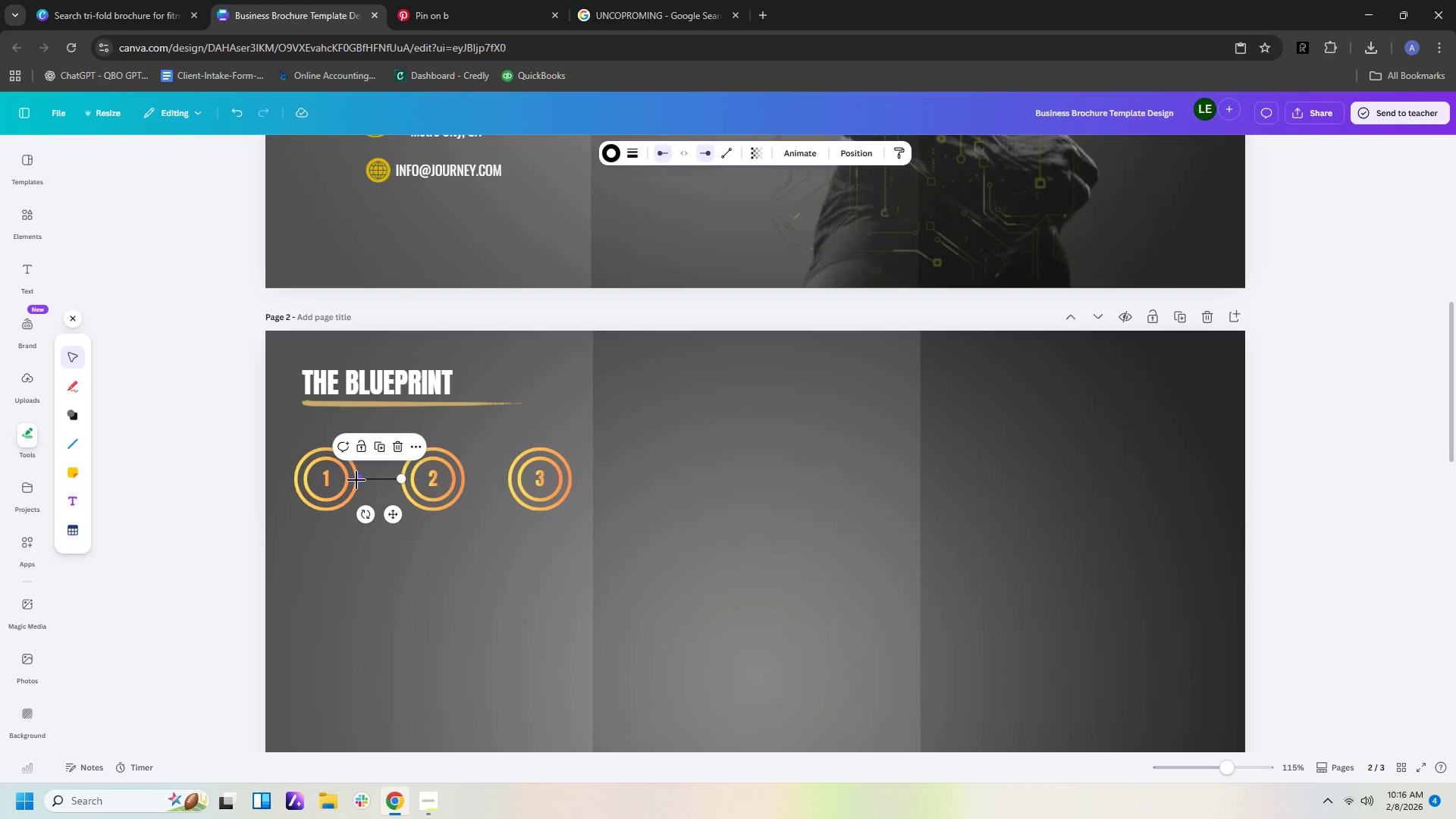 
left_click_drag(start_coordinate=[356, 480], to_coordinate=[340, 477])
 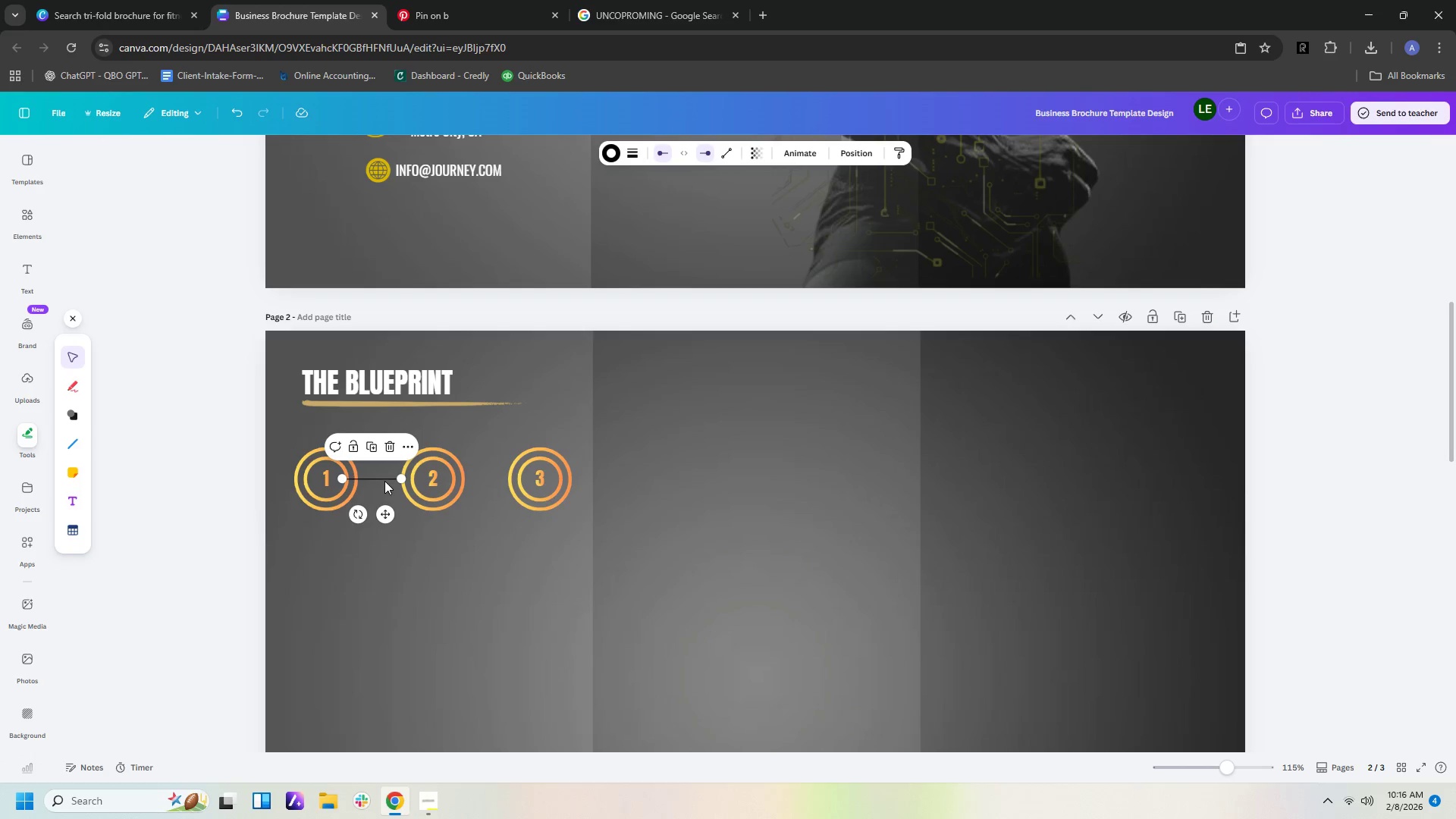 
left_click_drag(start_coordinate=[382, 479], to_coordinate=[396, 482])
 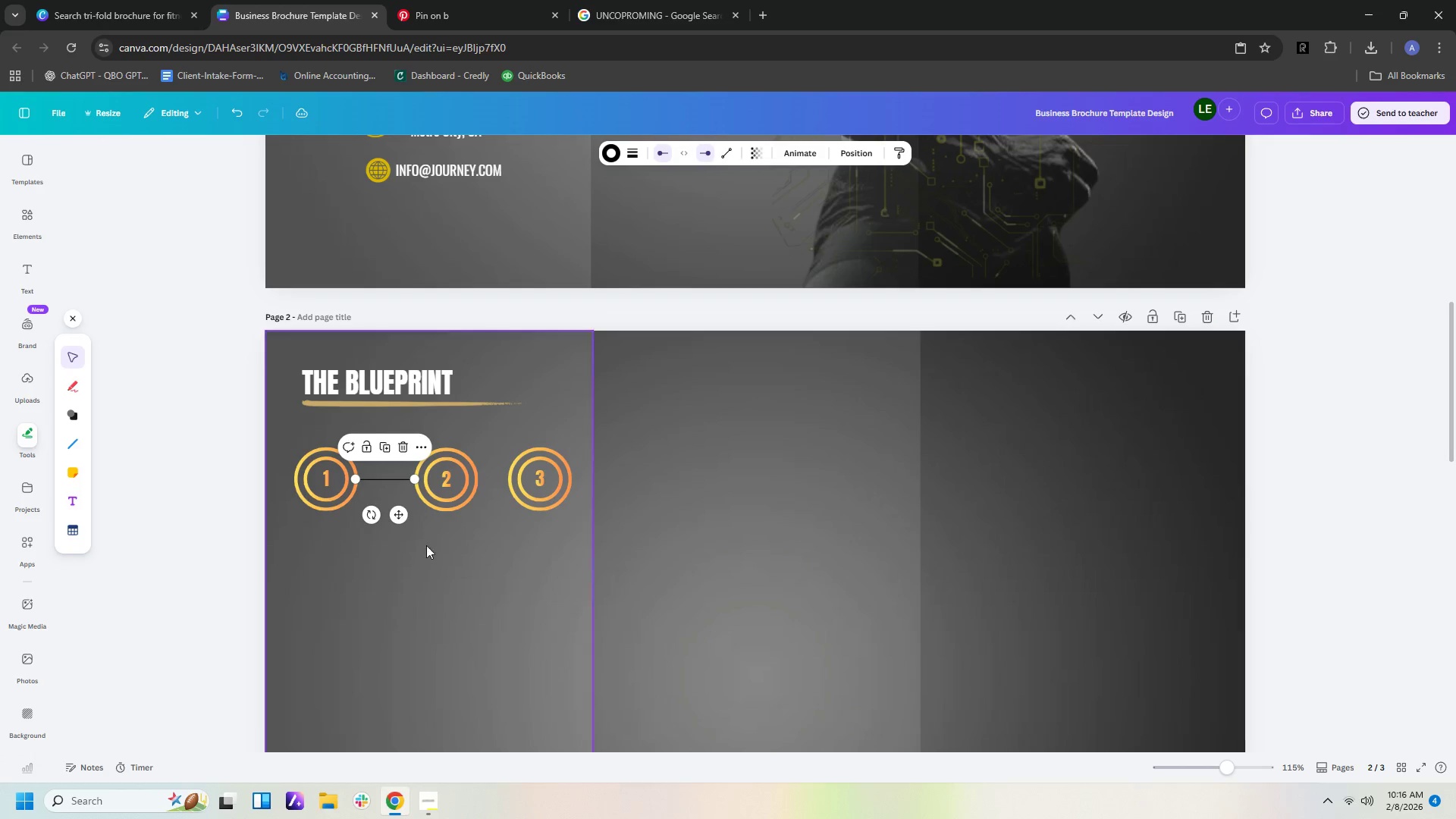 
left_click([427, 548])
 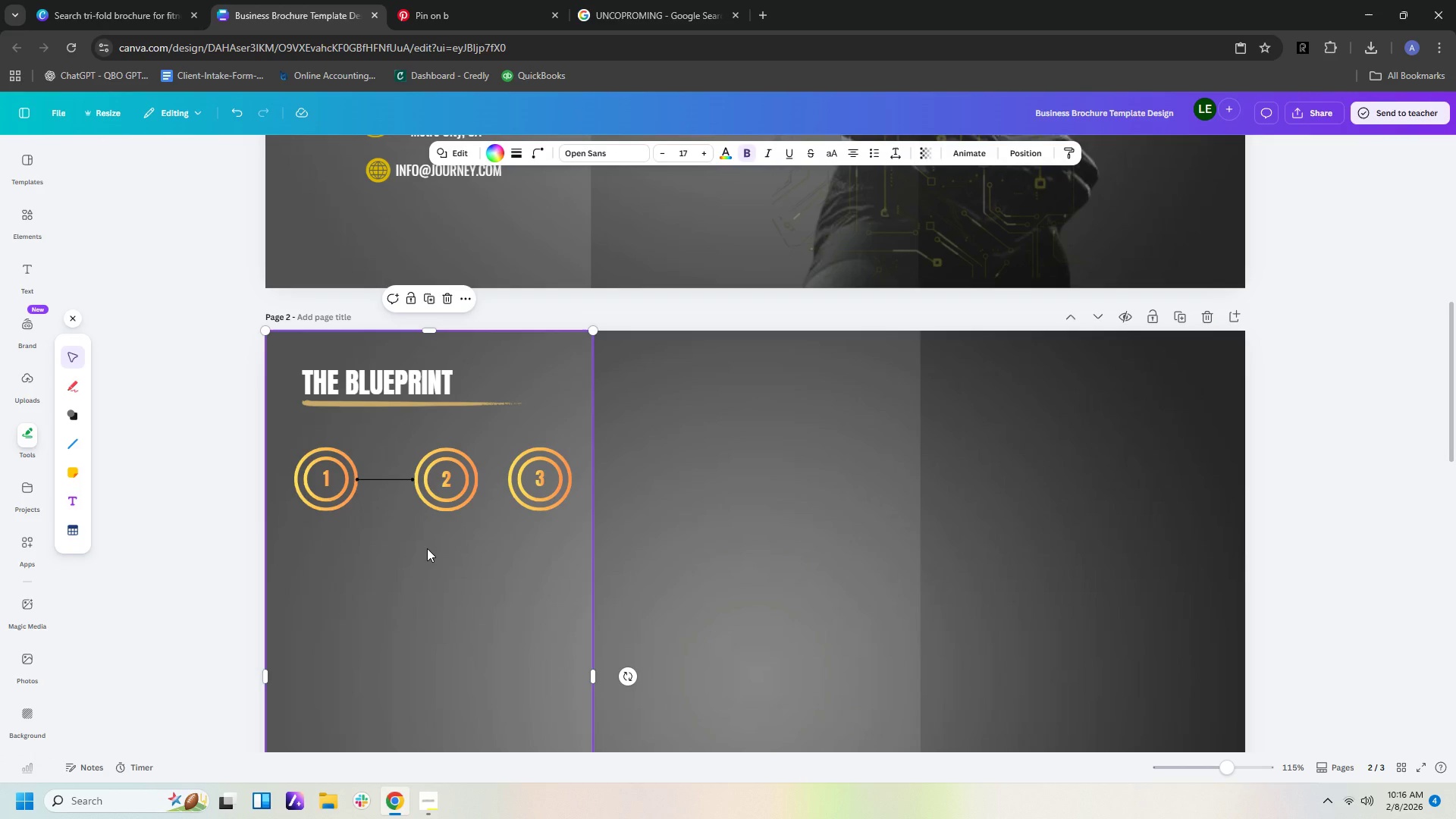 
key(Control+Z)
 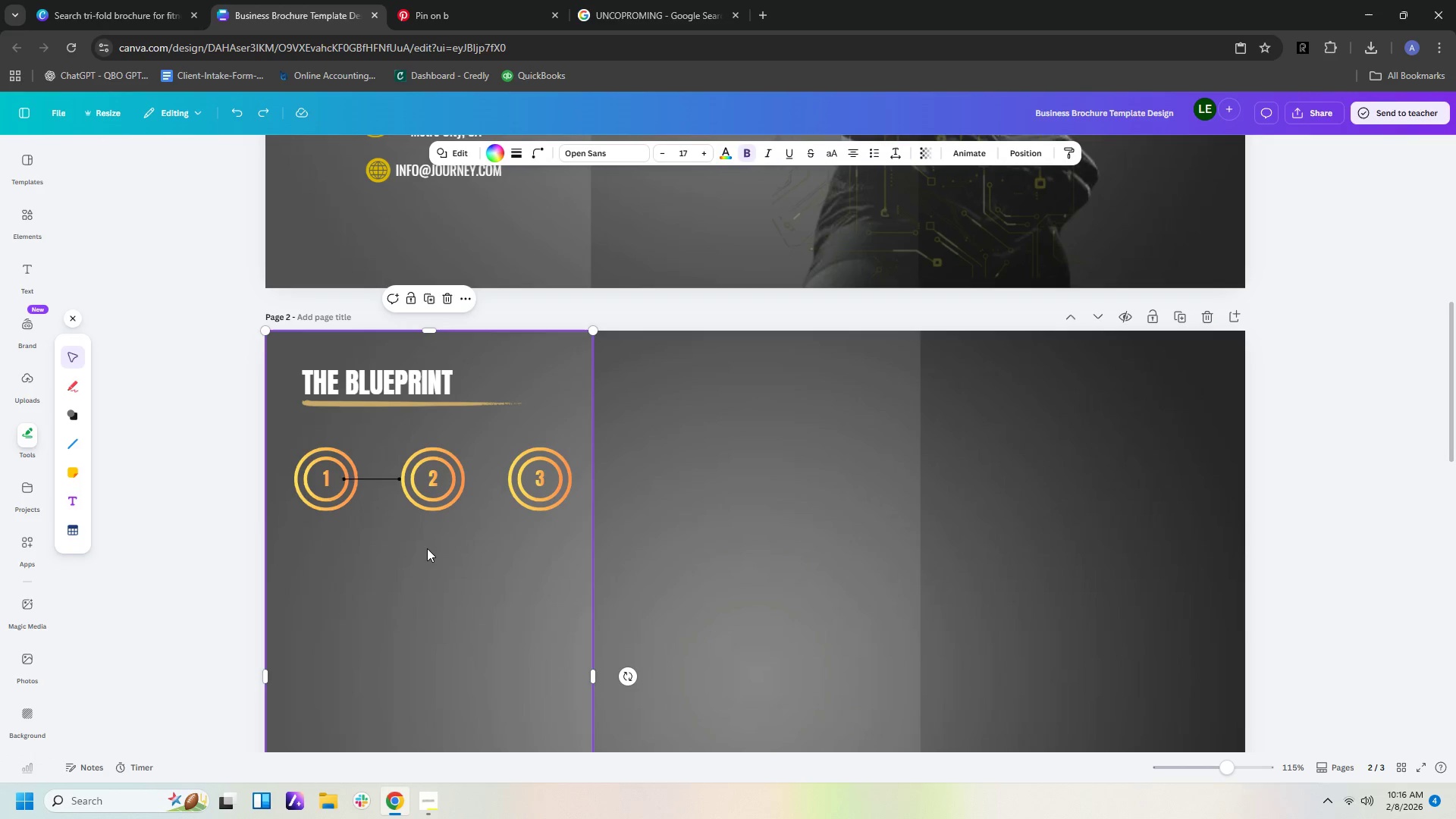 
key(Control+Z)
 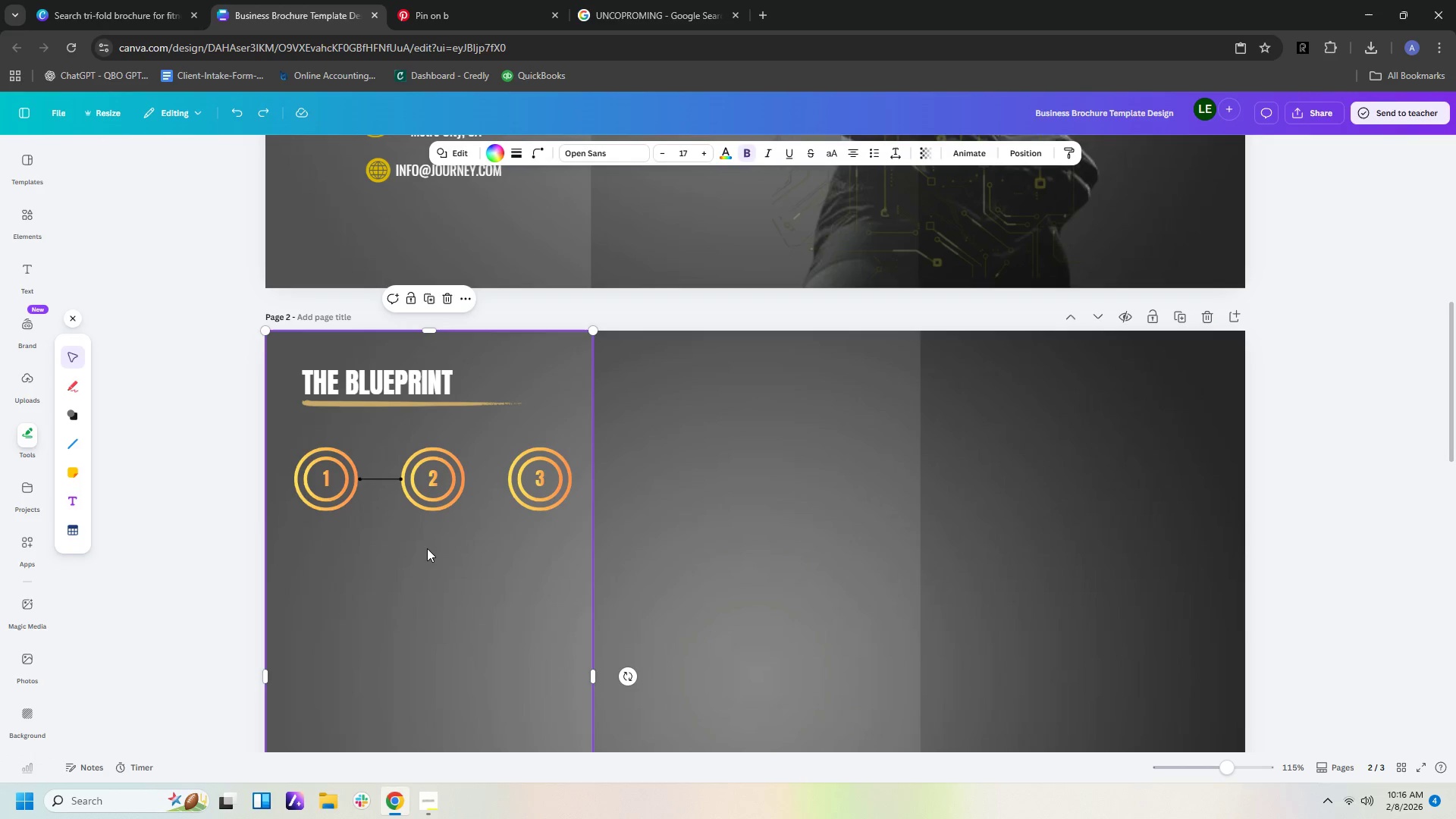 
key(Control+Z)
 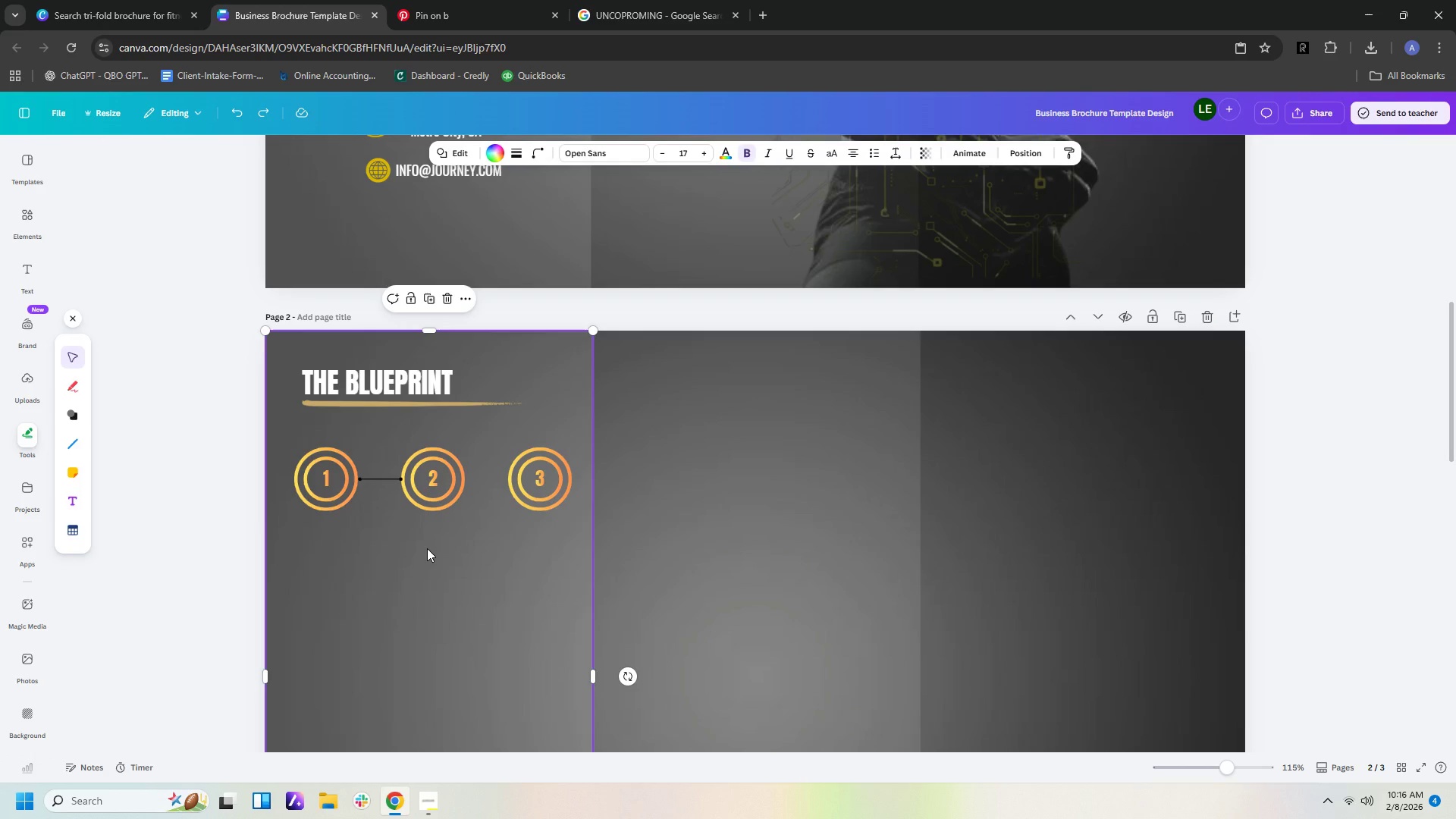 
key(Control+Z)
 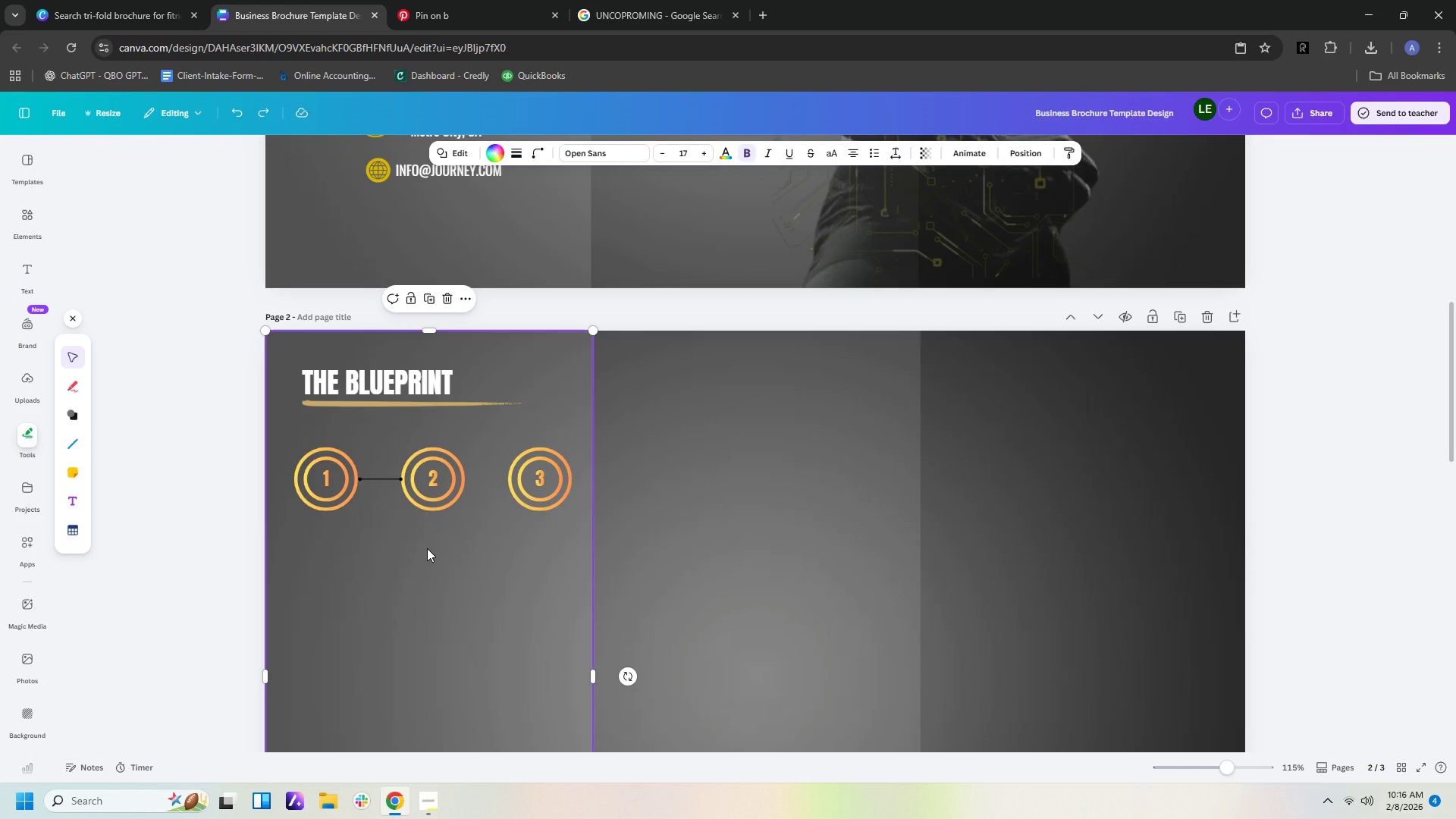 
left_click([427, 548])
 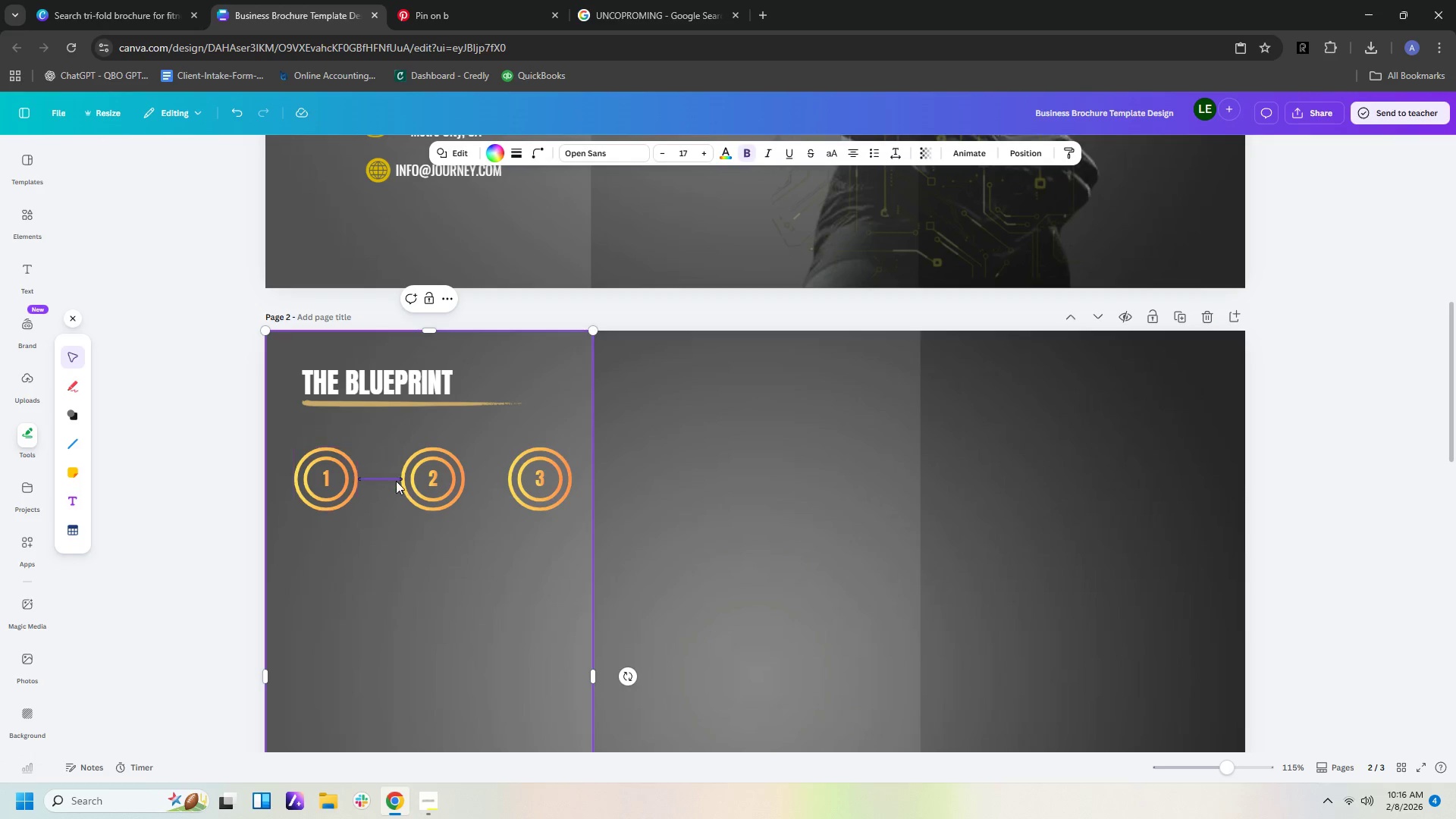 
left_click([393, 482])
 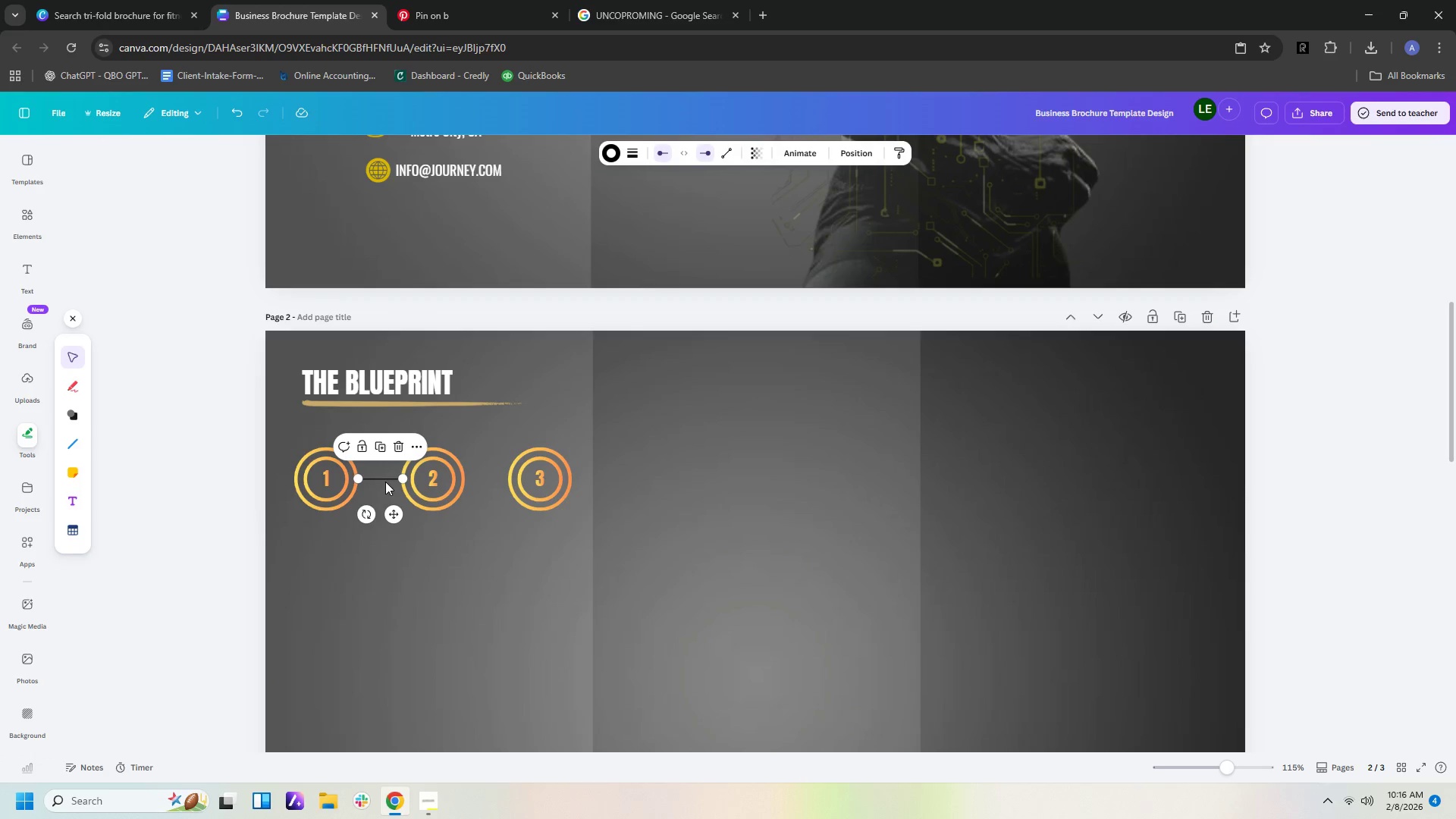 
key(Control+C)
 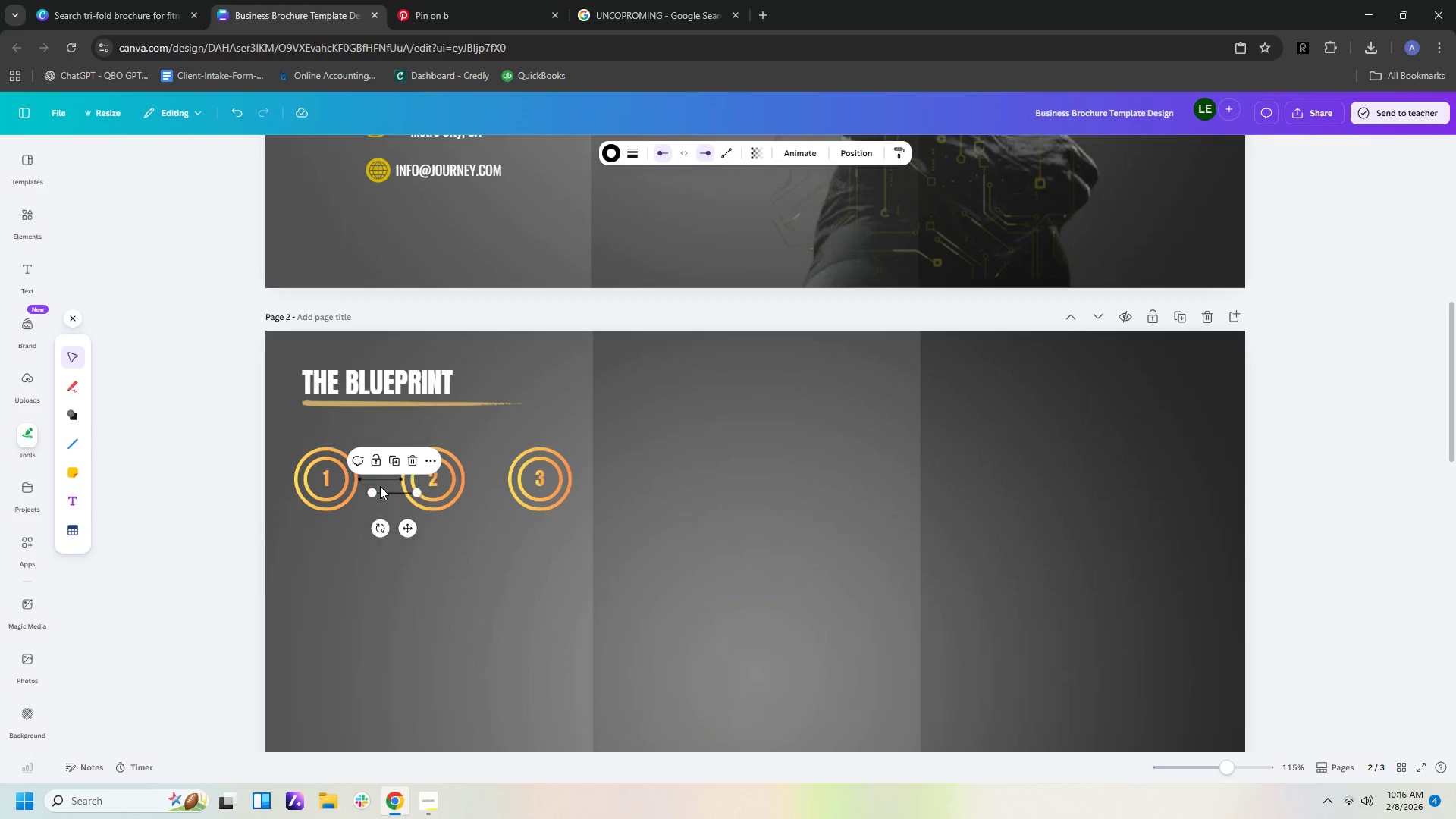 
key(Control+V)
 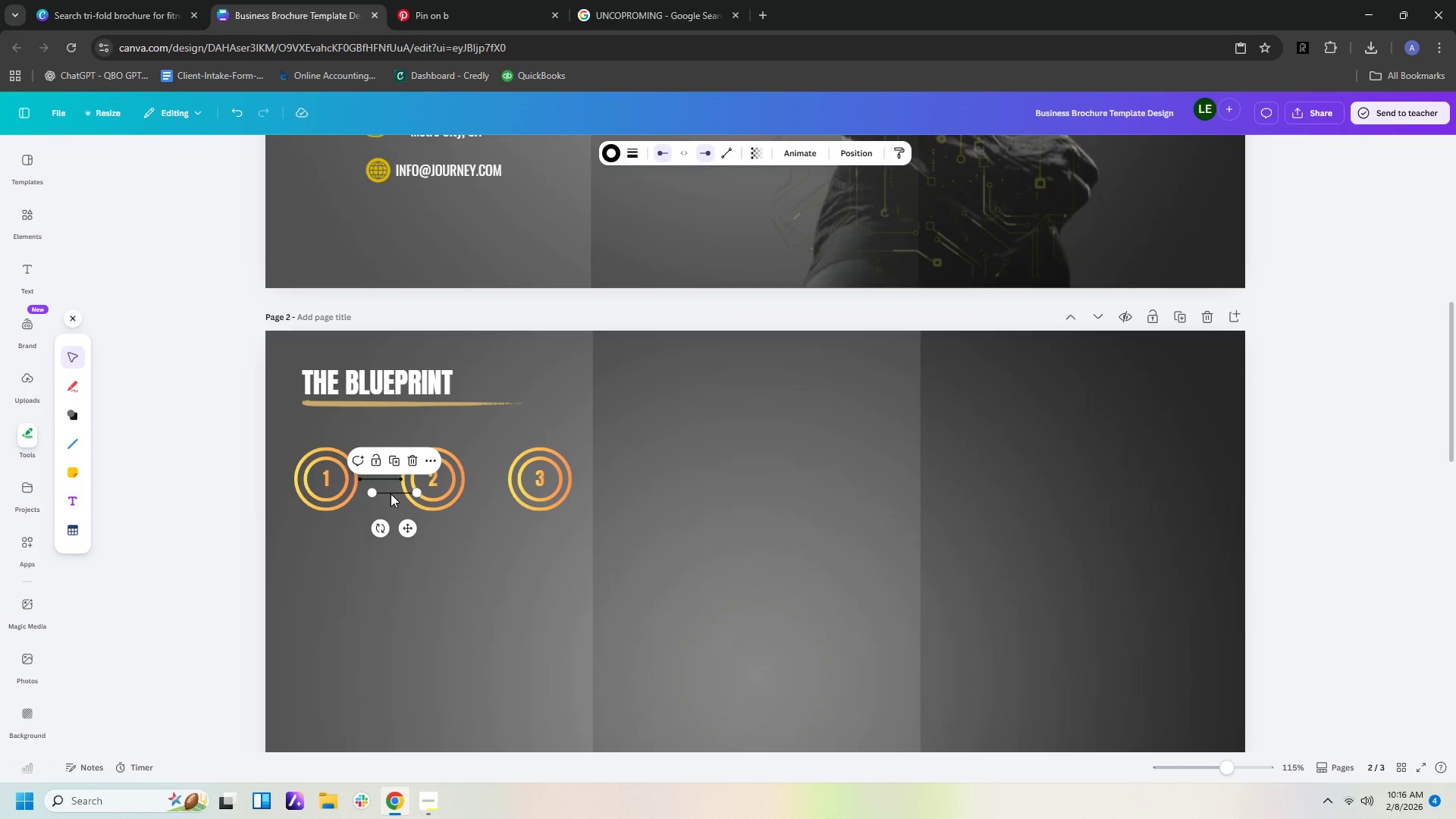 
left_click_drag(start_coordinate=[391, 494], to_coordinate=[482, 482])
 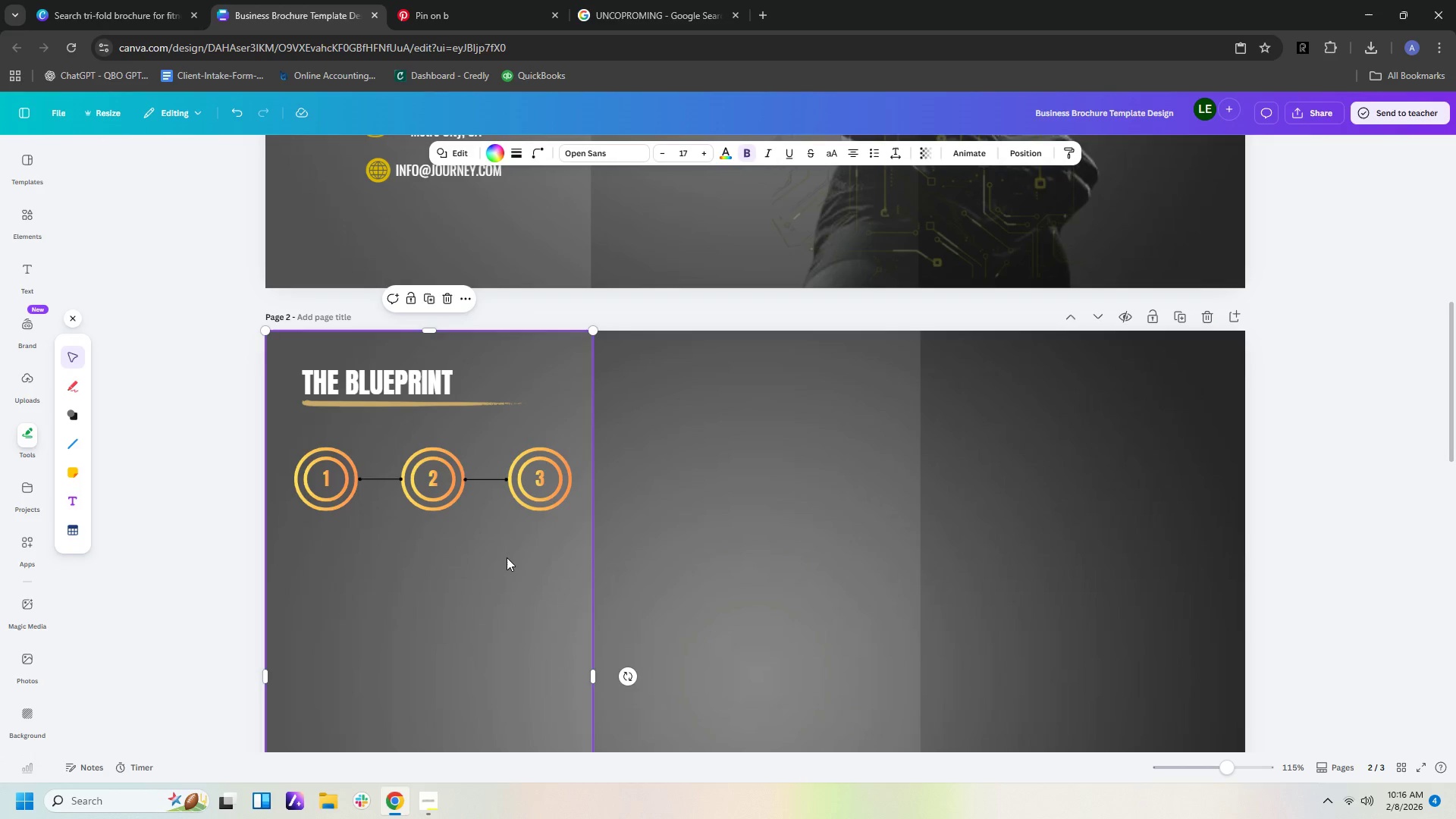 
left_click([507, 557])
 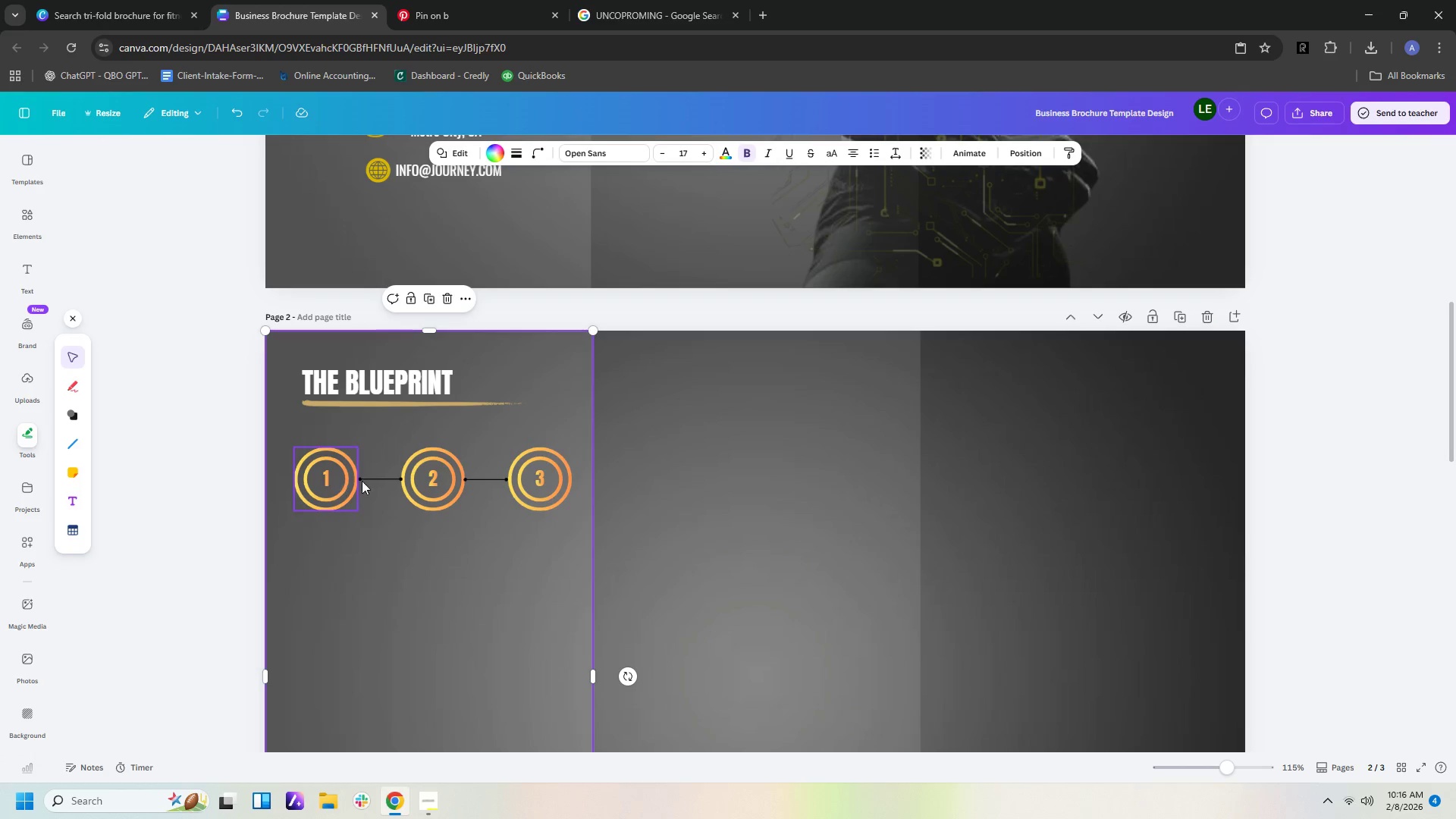 
left_click([378, 478])
 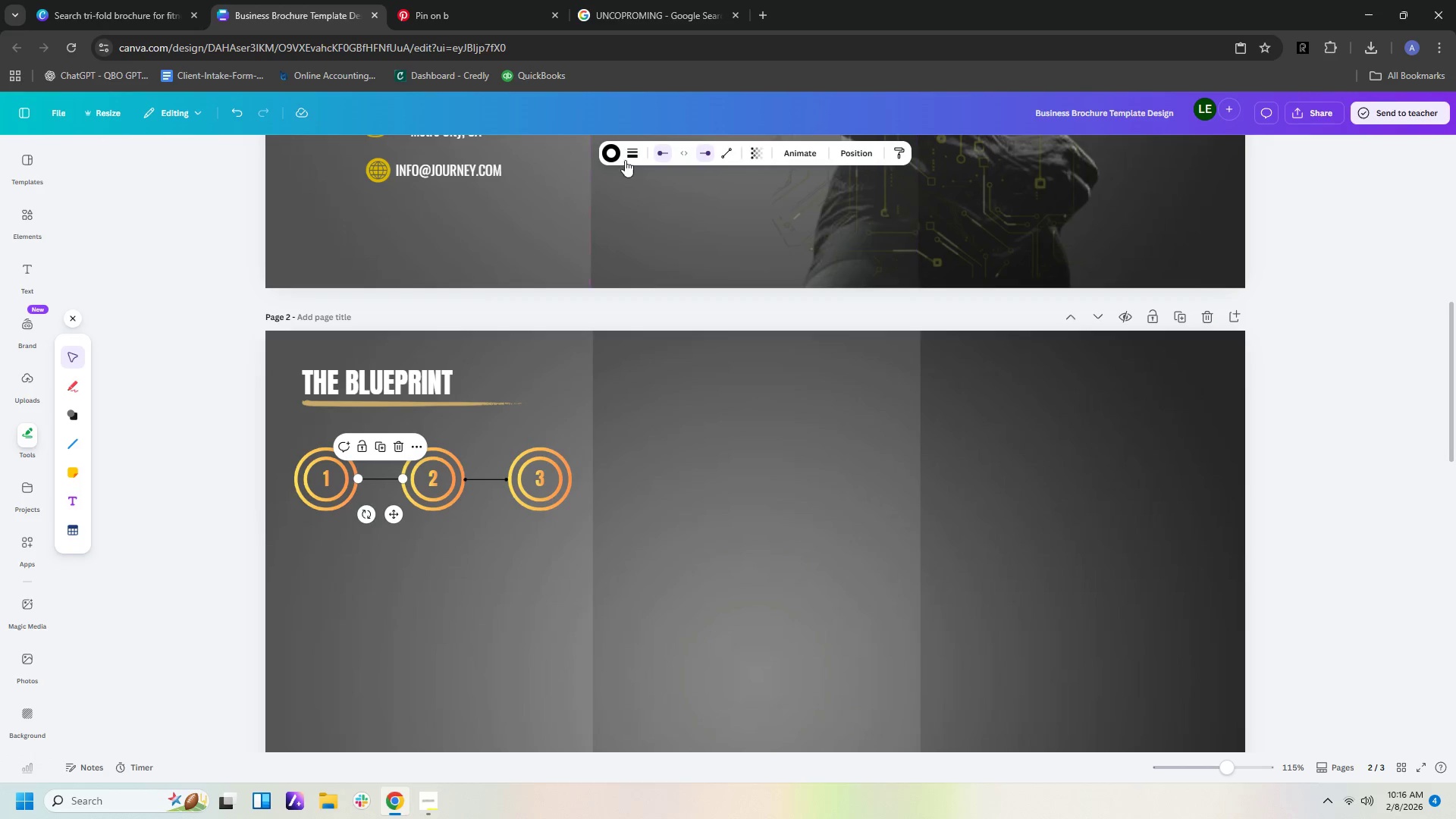 
left_click([615, 158])
 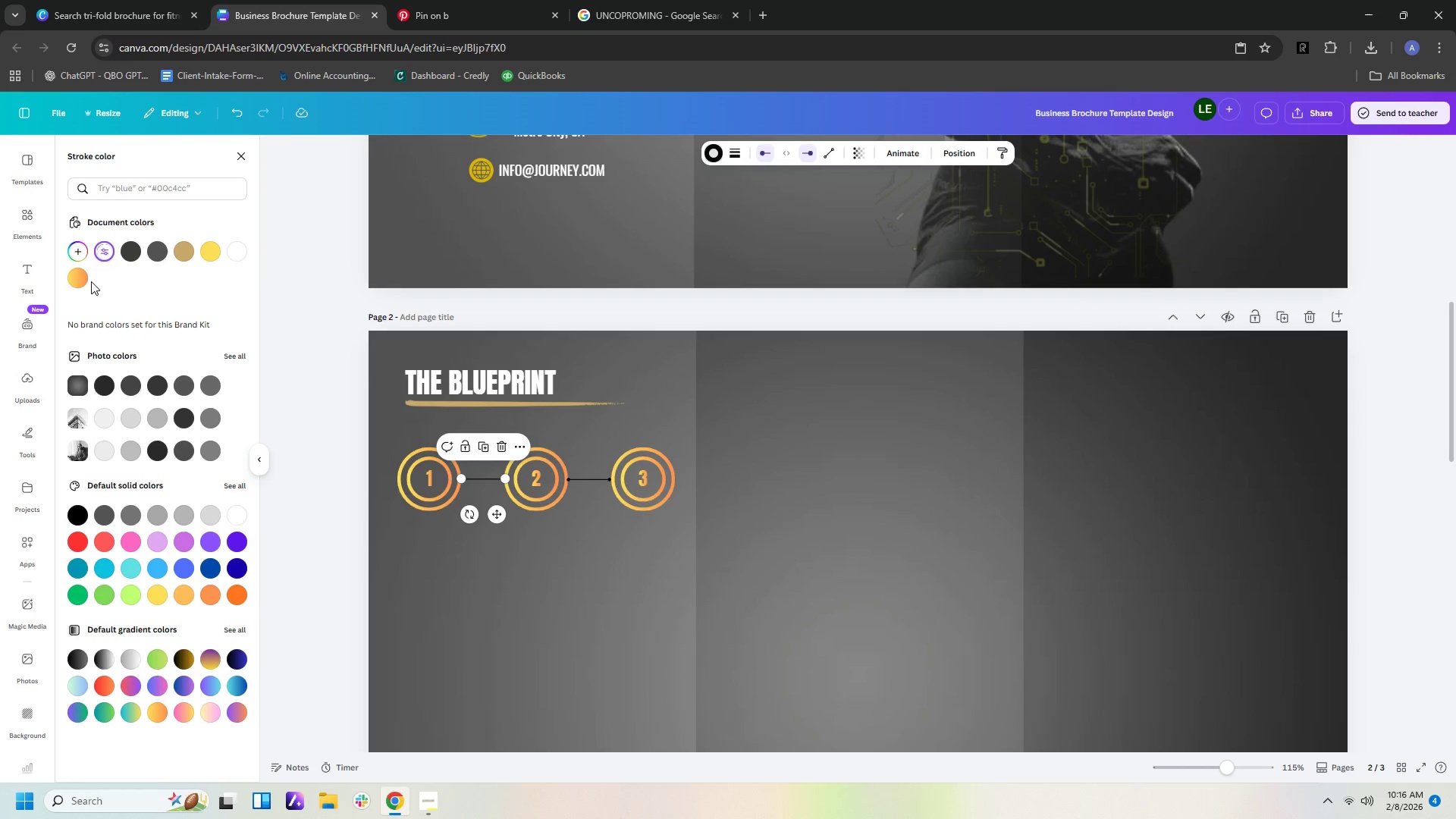 
left_click([79, 282])
 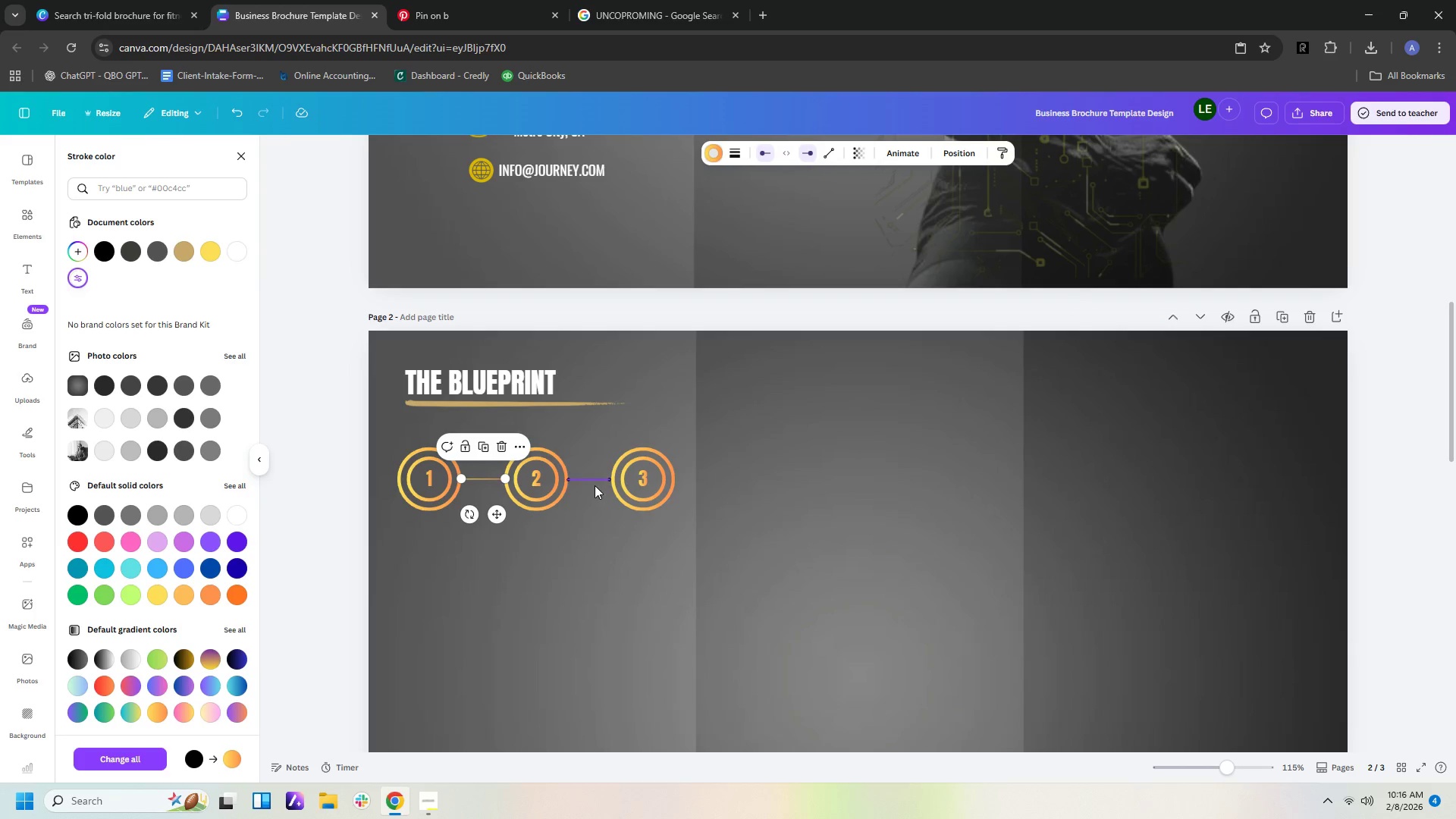 
left_click([594, 482])
 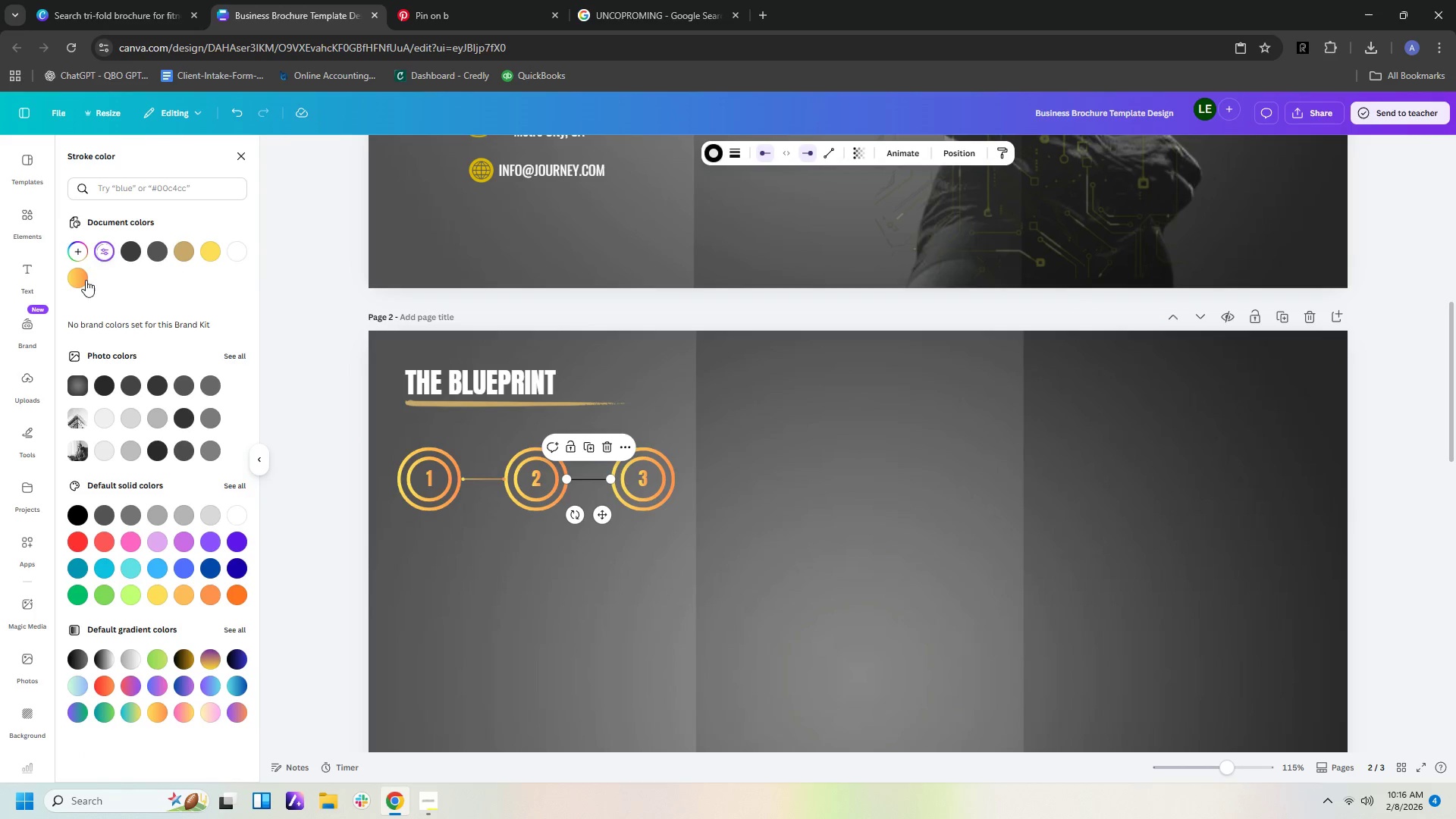 
left_click([86, 283])
 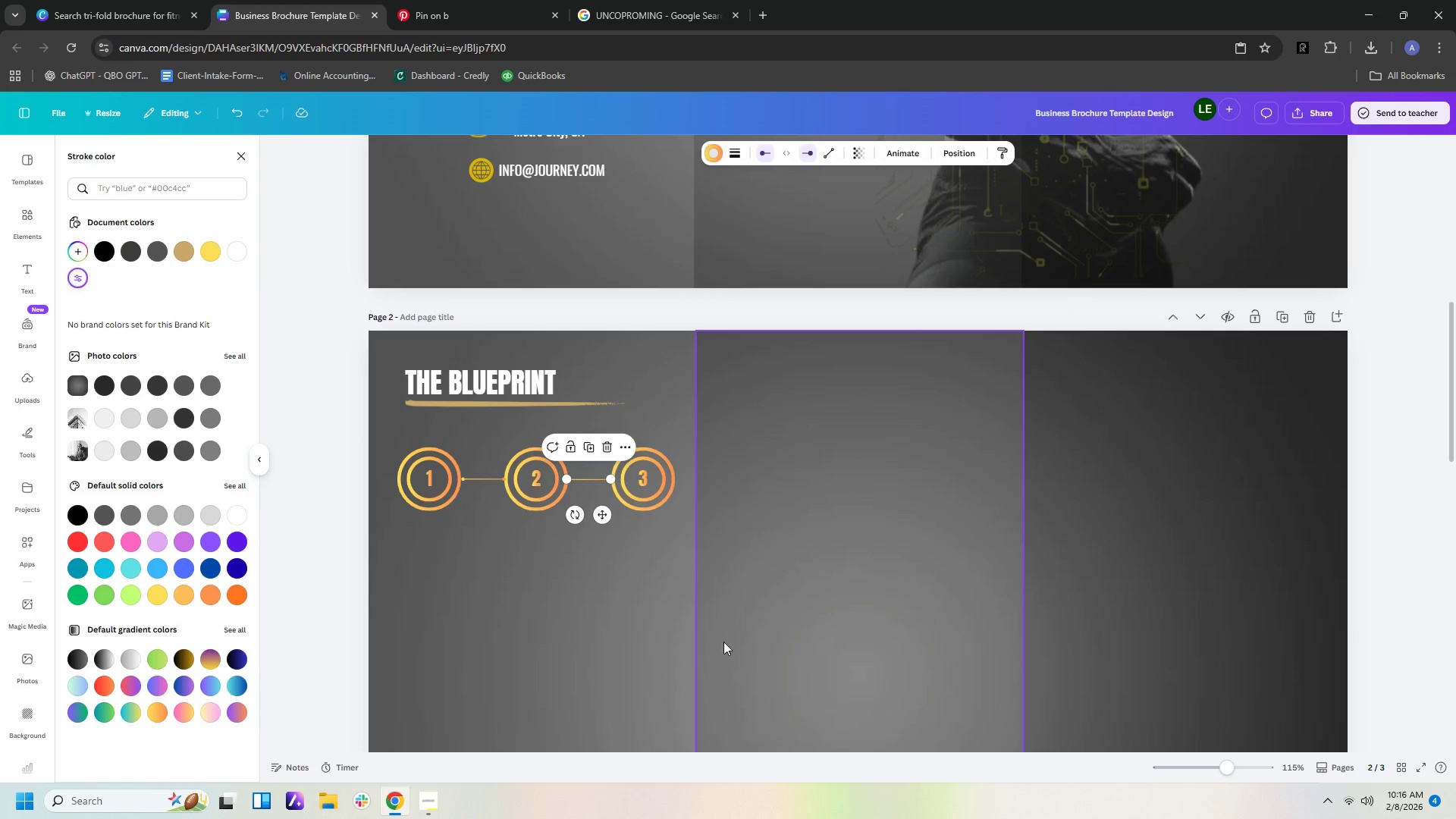 
left_click([718, 643])
 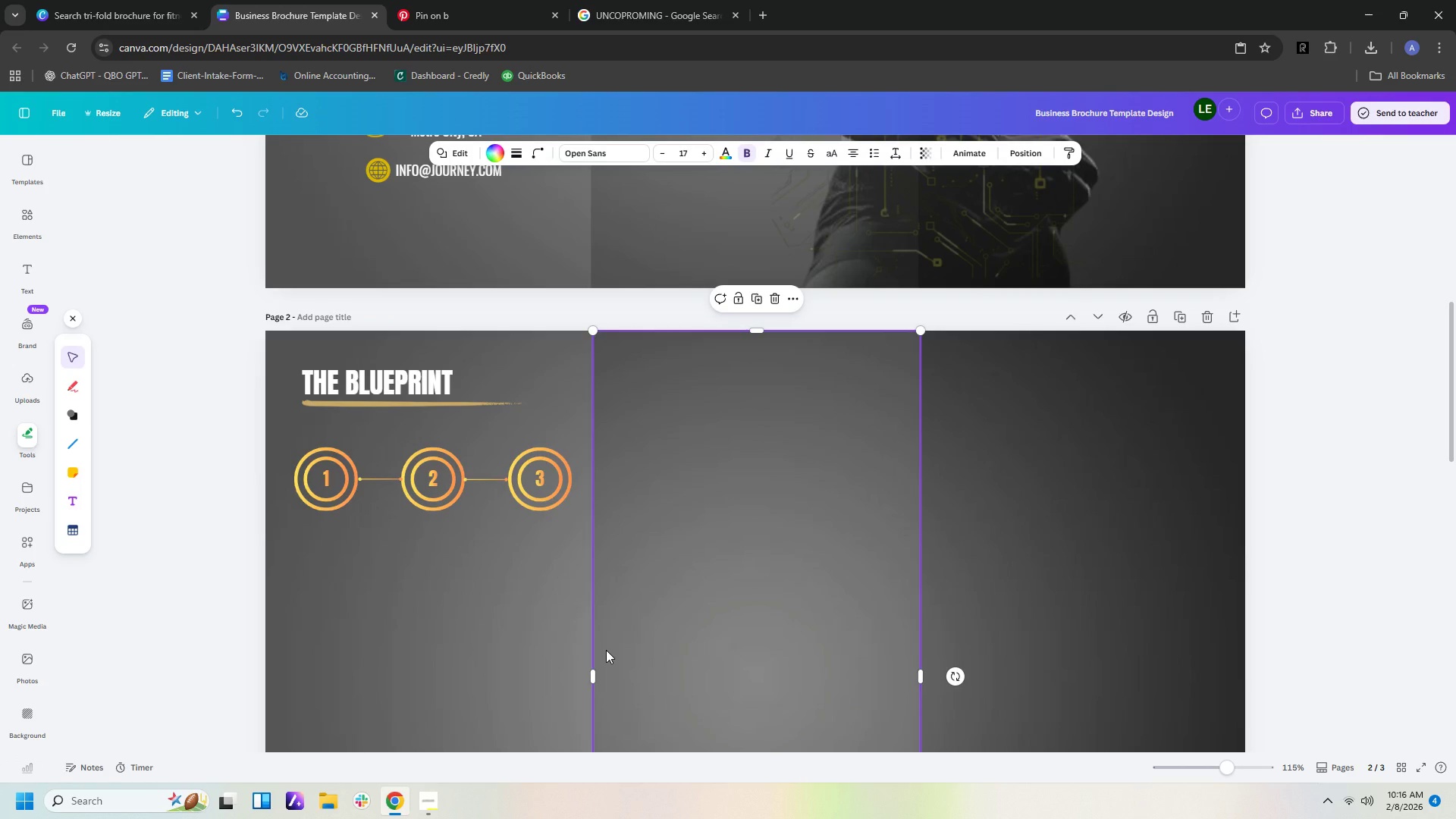 
left_click([606, 650])
 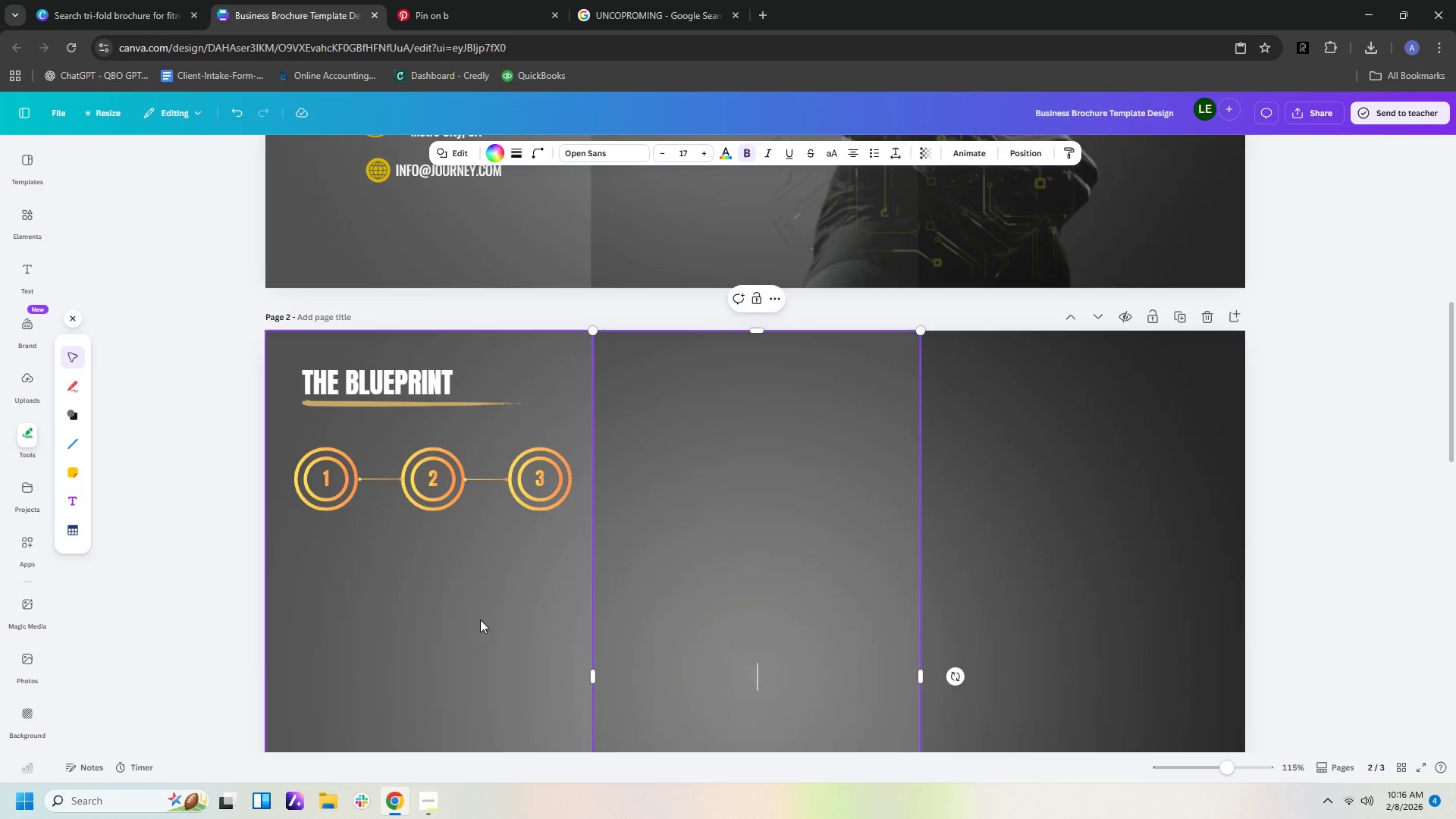 
left_click([480, 620])
 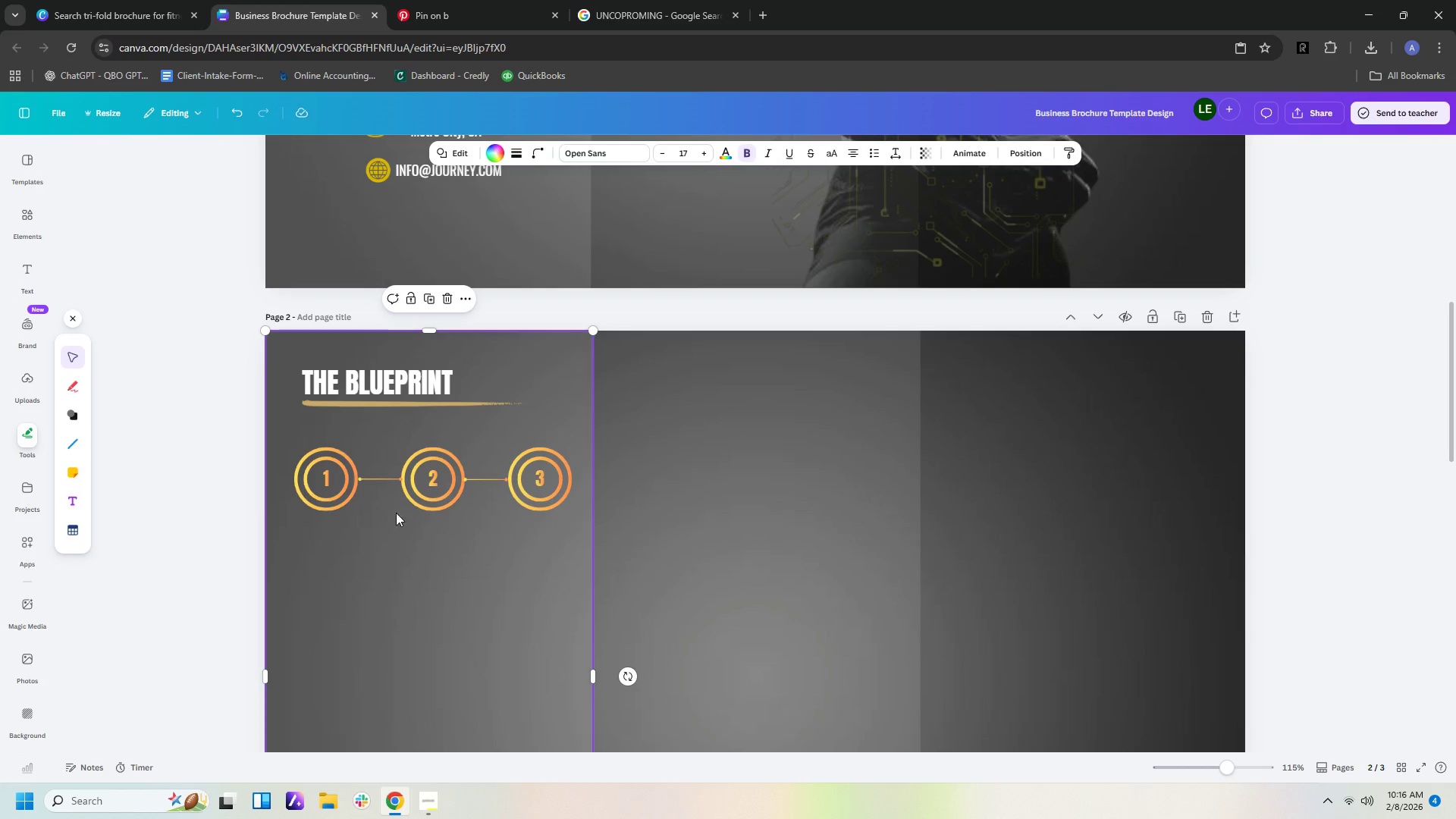 
left_click([387, 481])
 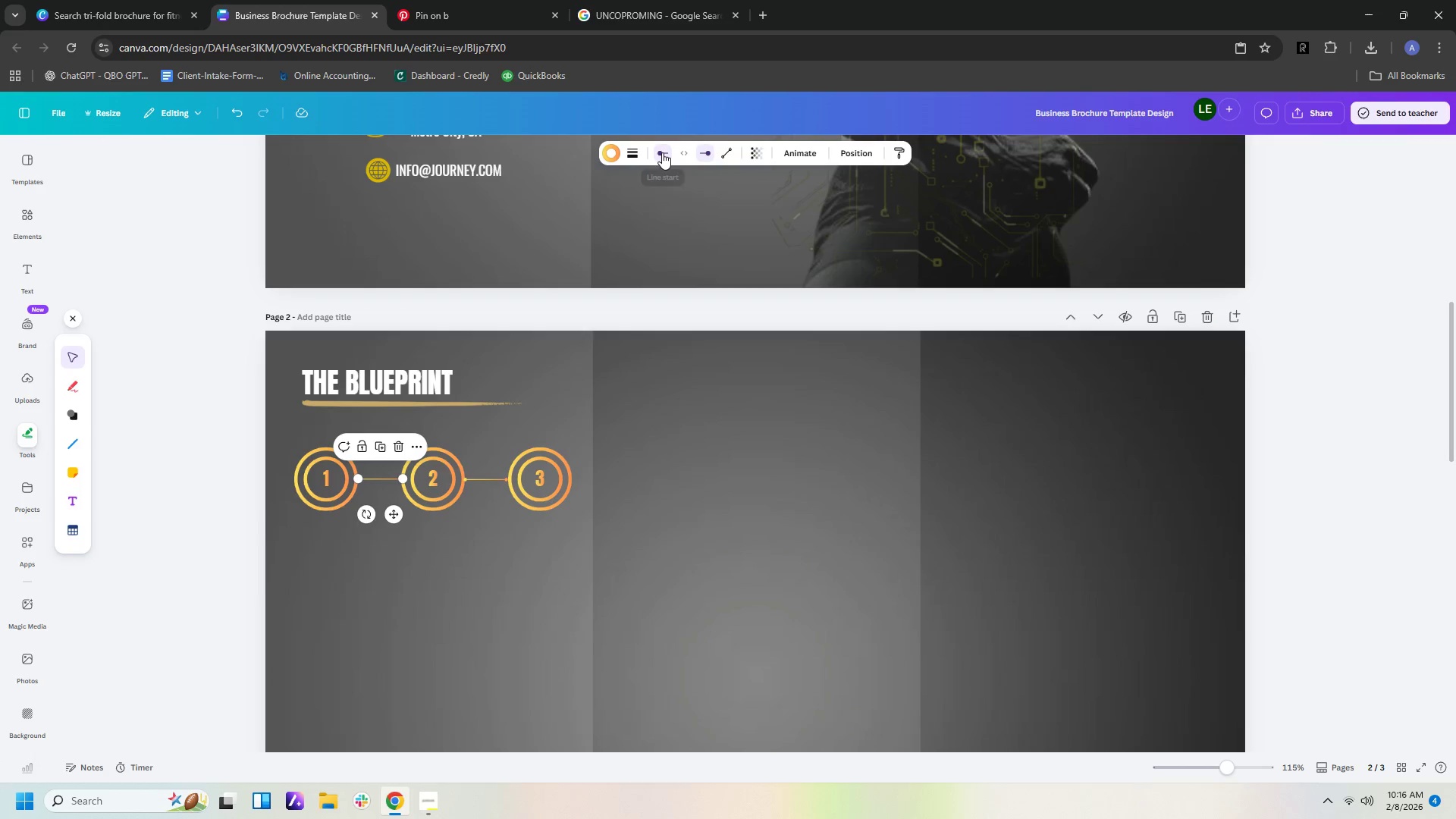 
left_click([661, 152])
 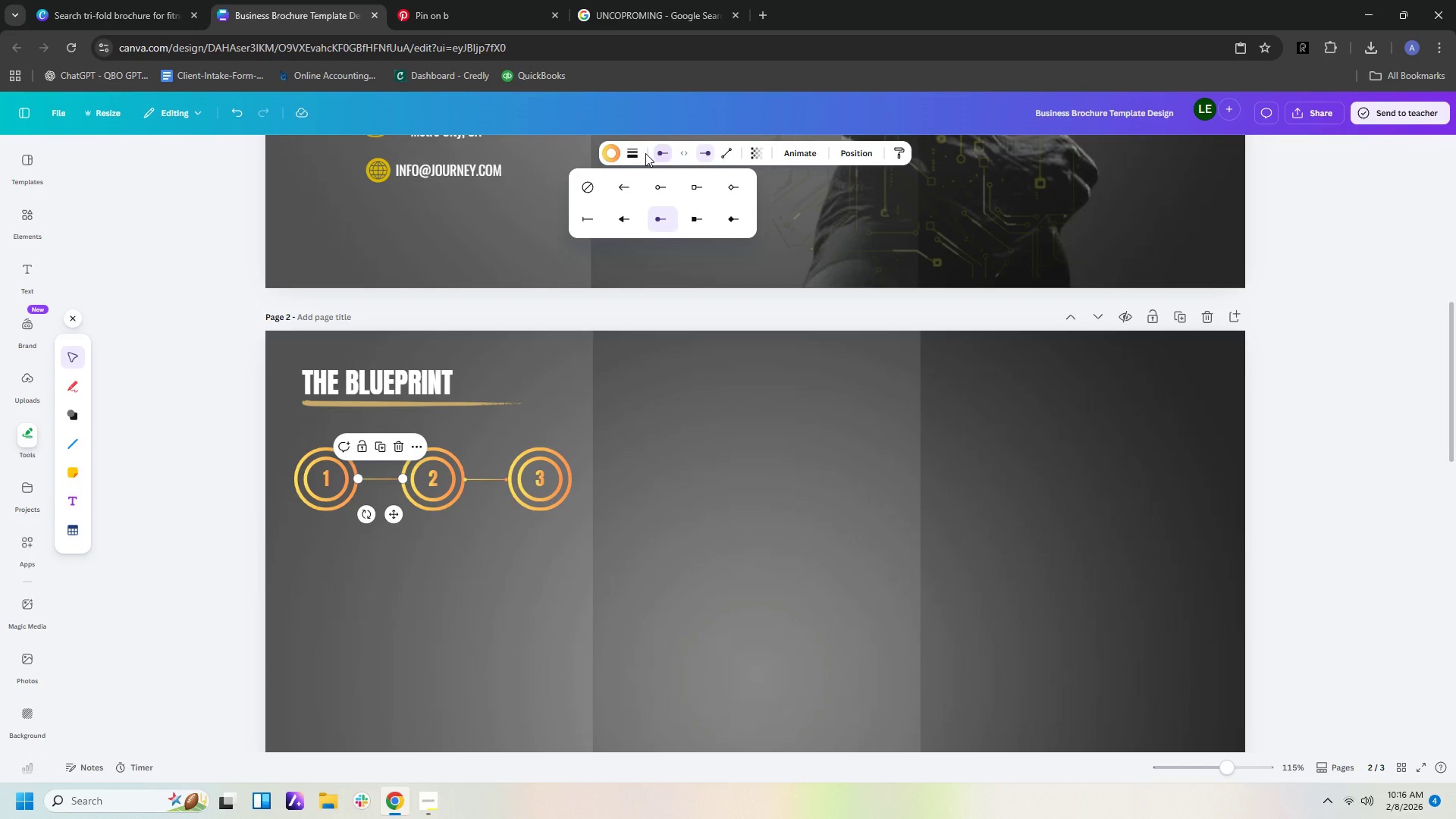 
left_click([641, 153])
 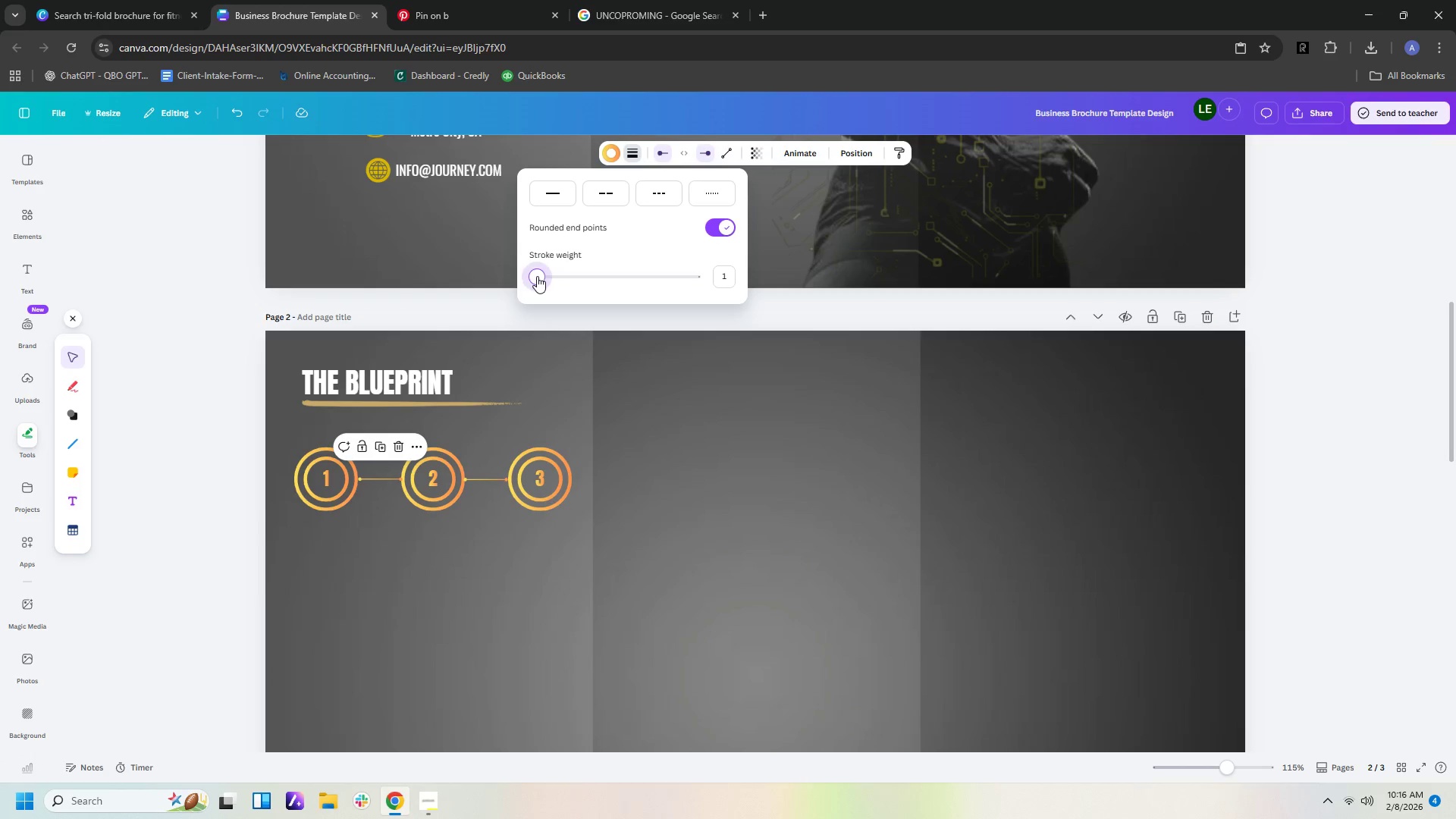 
wait(6.47)
 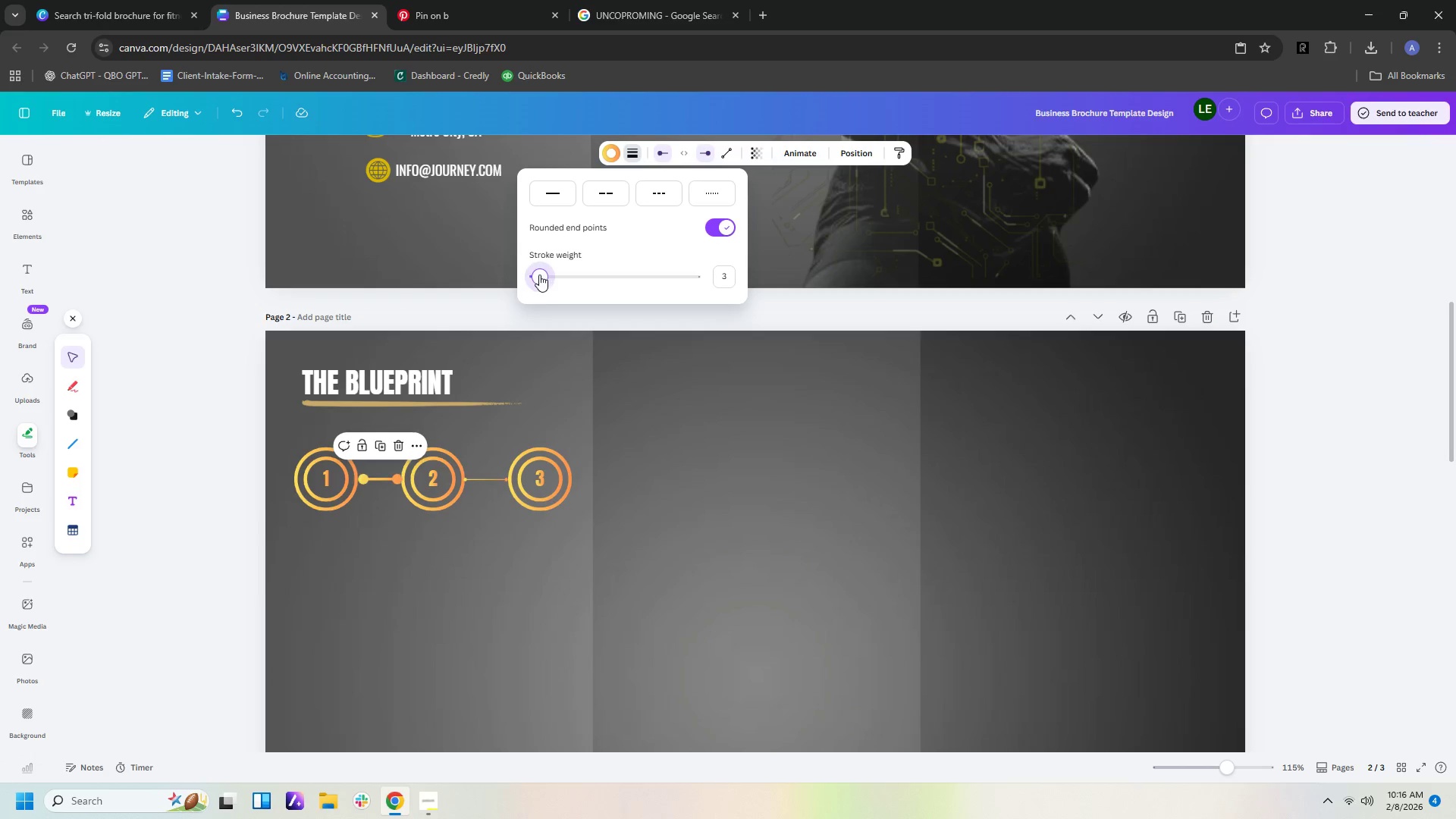 
left_click([494, 473])
 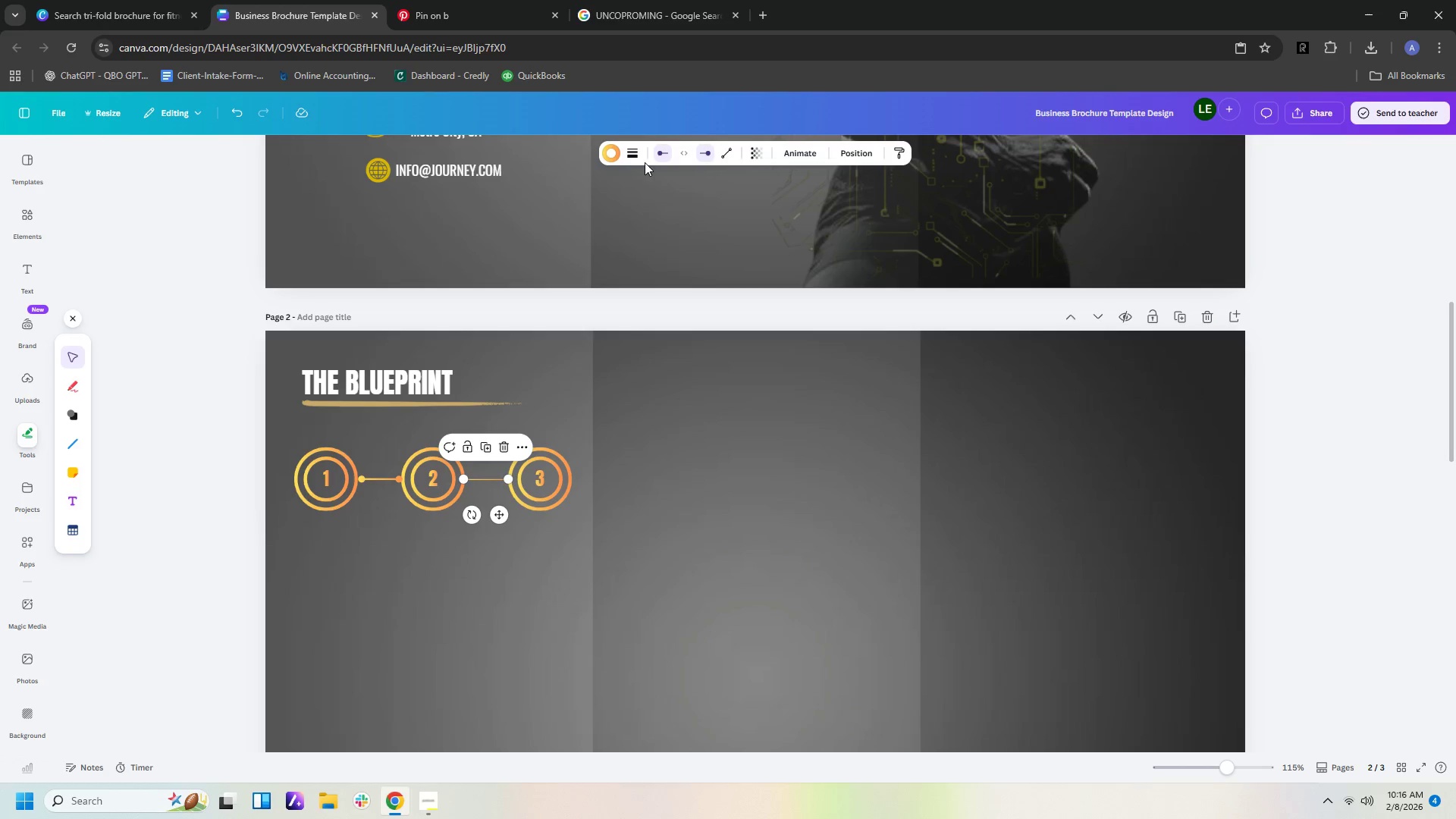 
left_click([639, 162])
 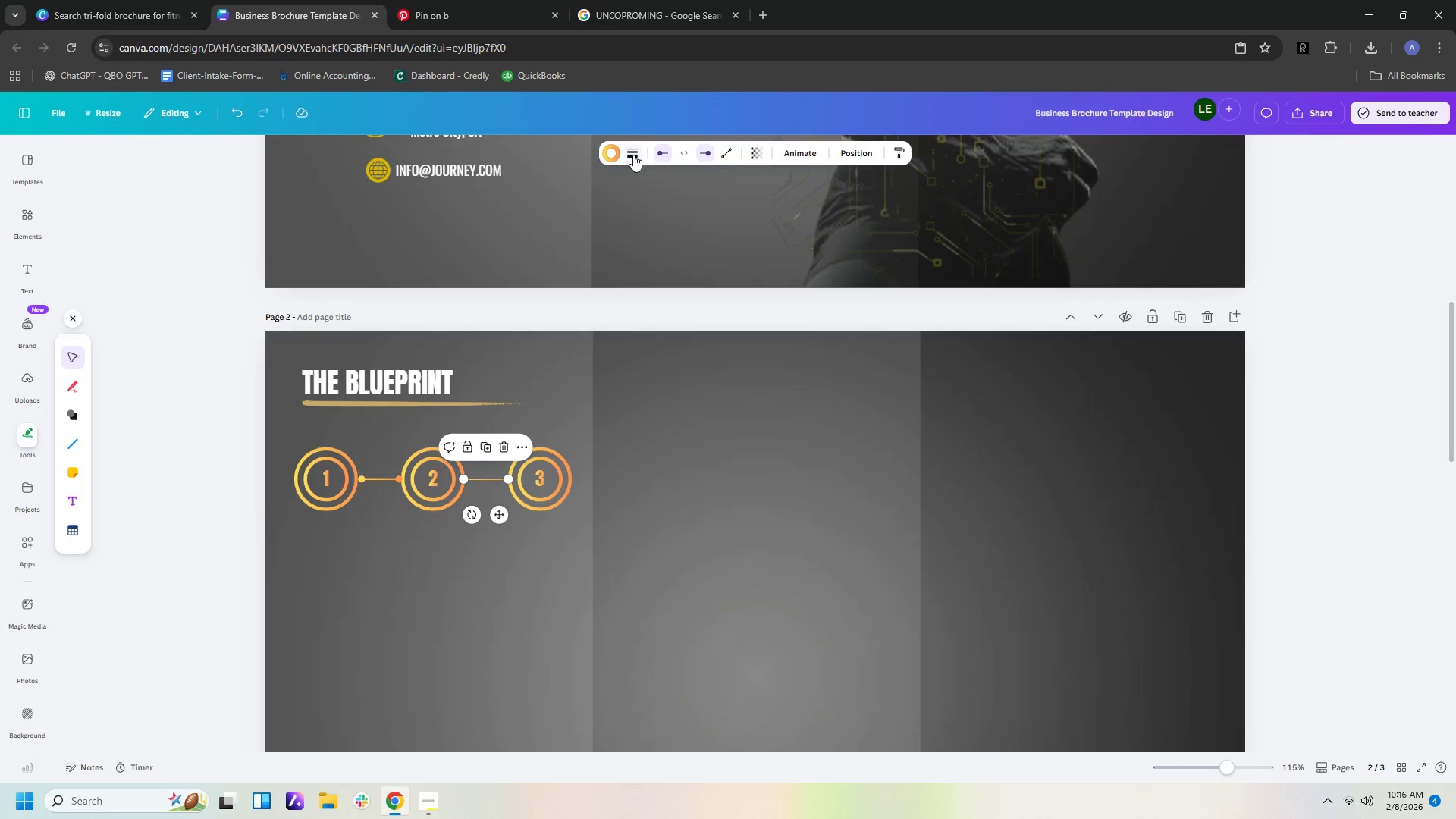 
left_click([632, 155])
 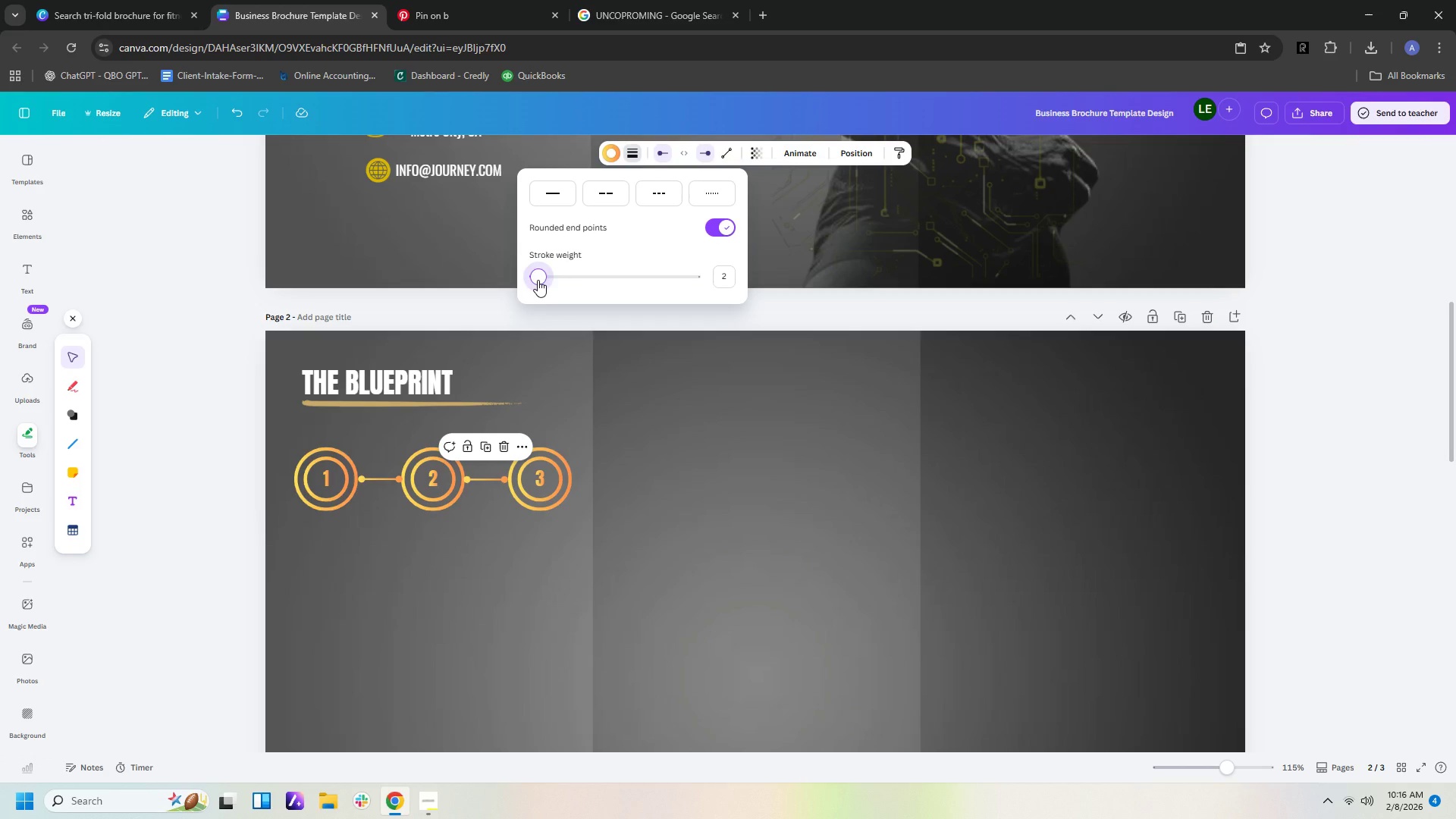 
left_click([538, 599])
 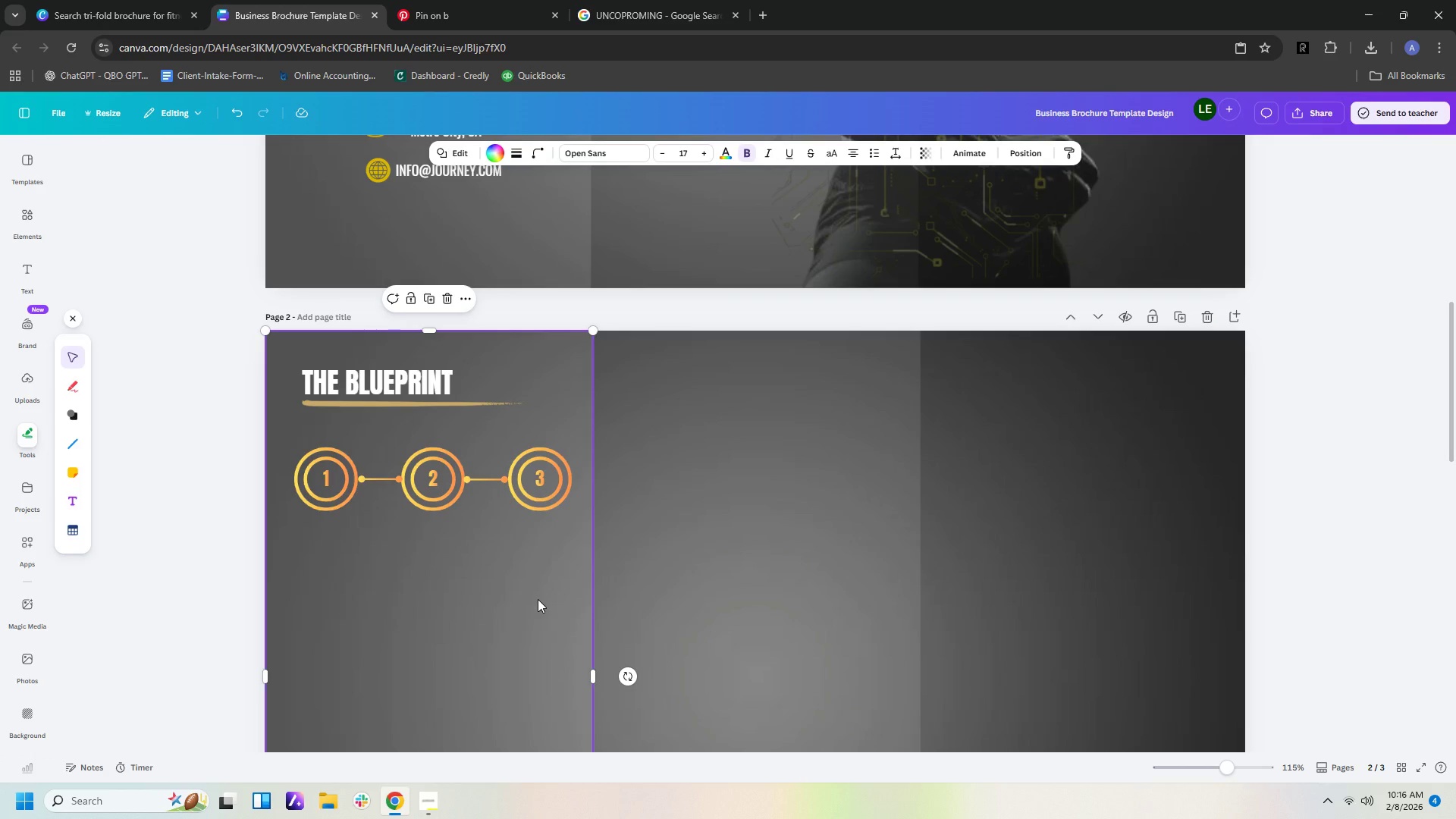 
wait(9.84)
 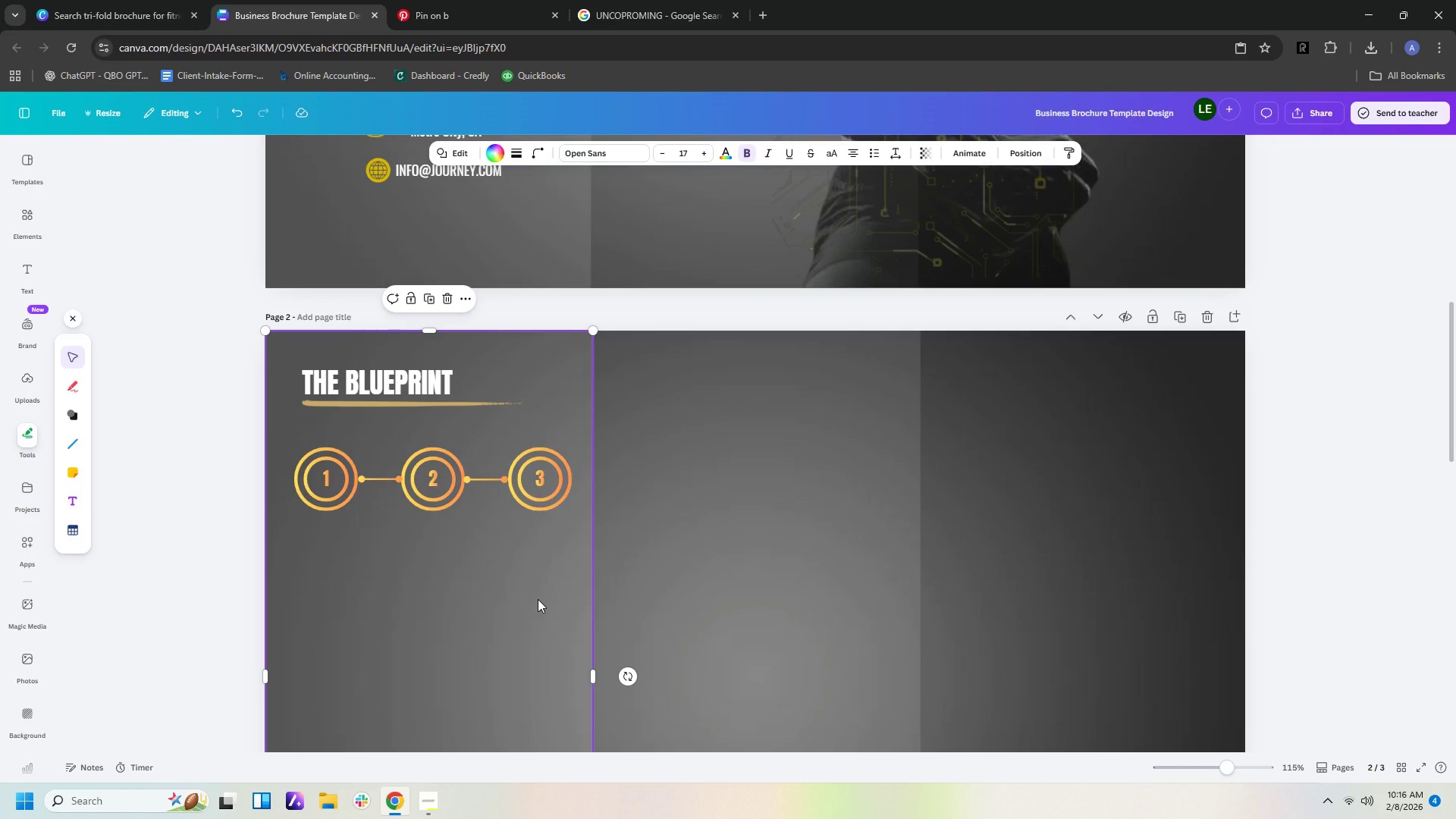 
left_click([362, 481])
 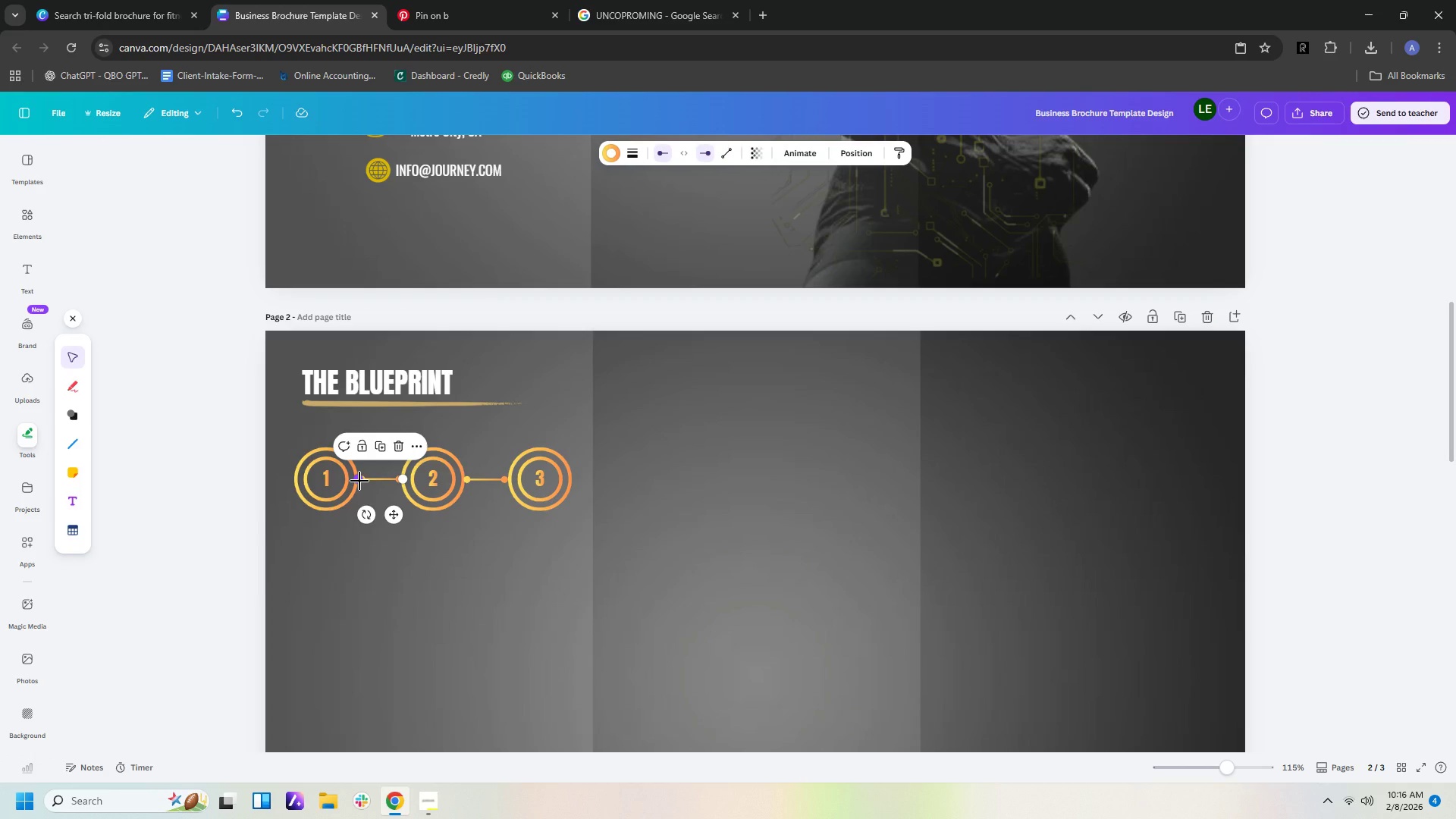 
left_click_drag(start_coordinate=[359, 481], to_coordinate=[353, 481])
 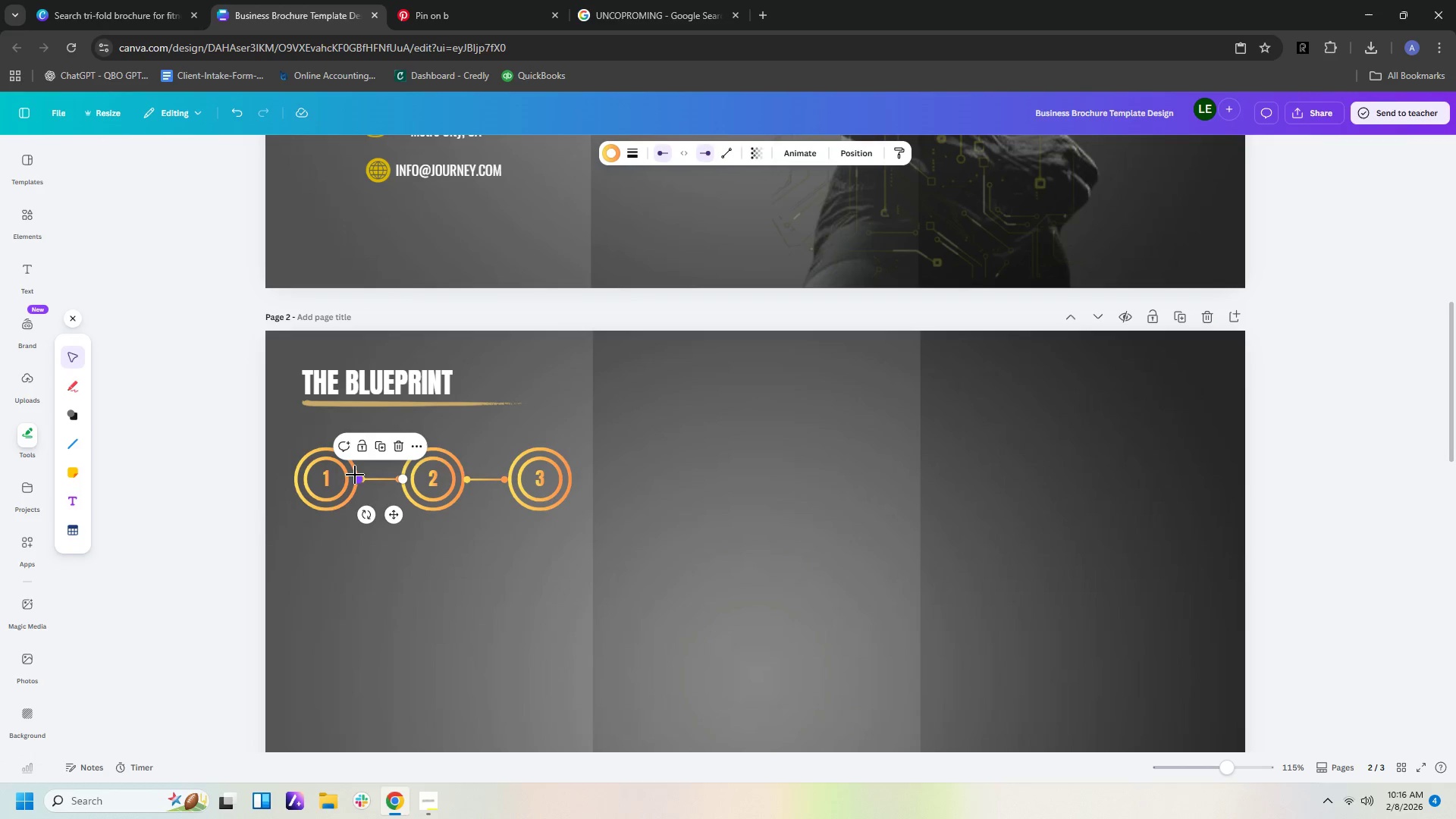 
left_click_drag(start_coordinate=[355, 477], to_coordinate=[347, 477])
 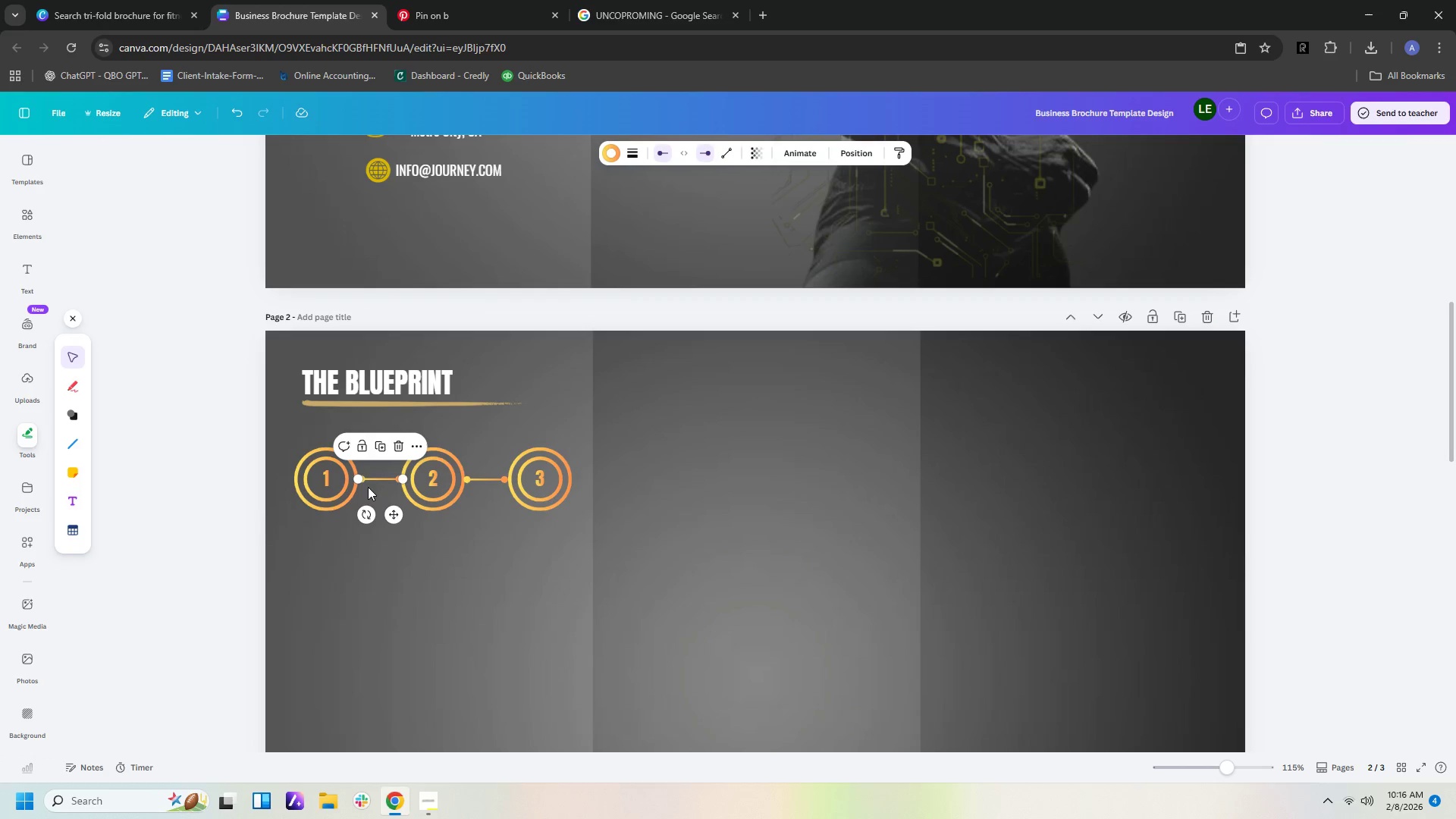 
left_click([369, 487])
 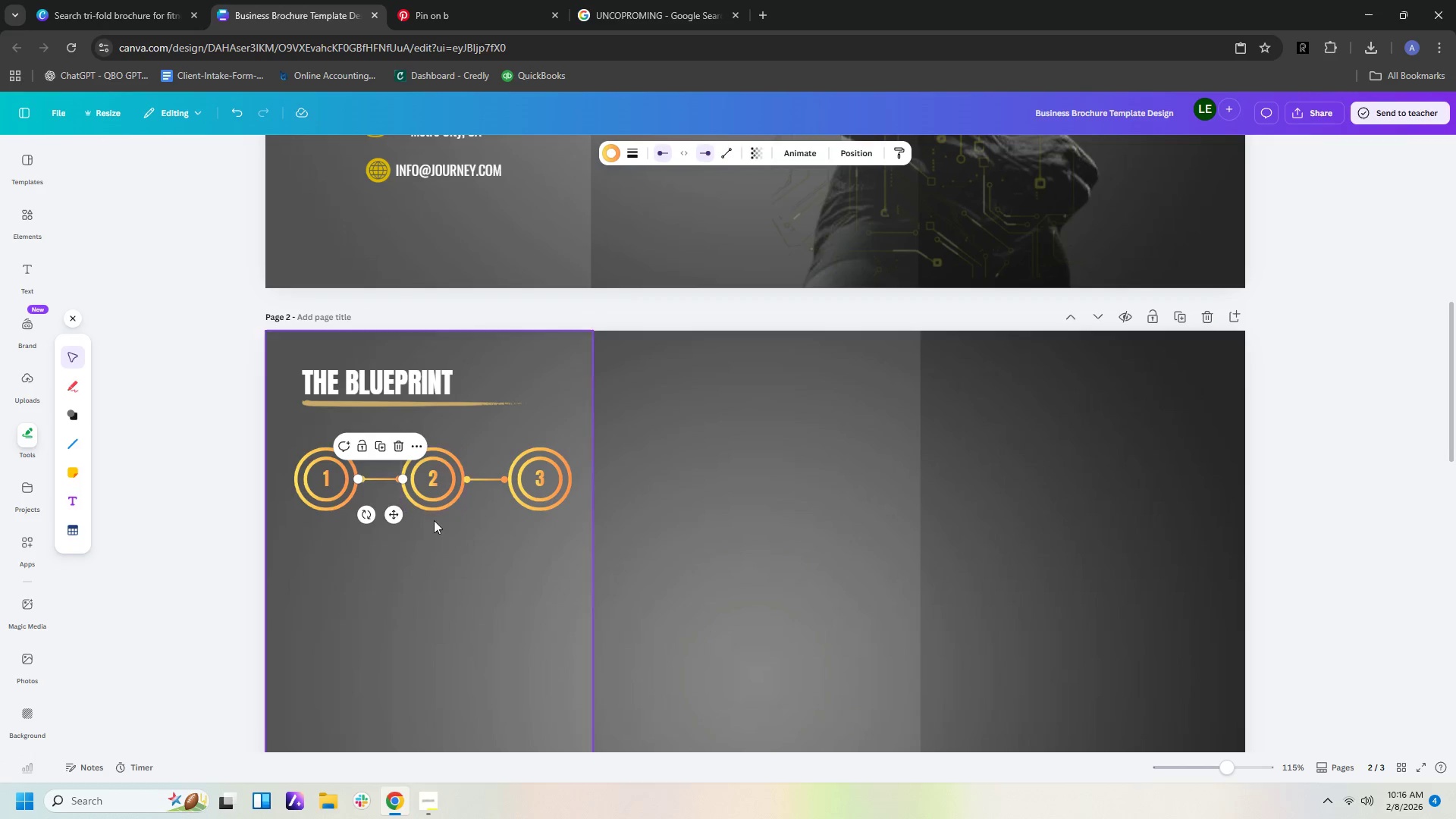 
left_click([453, 538])
 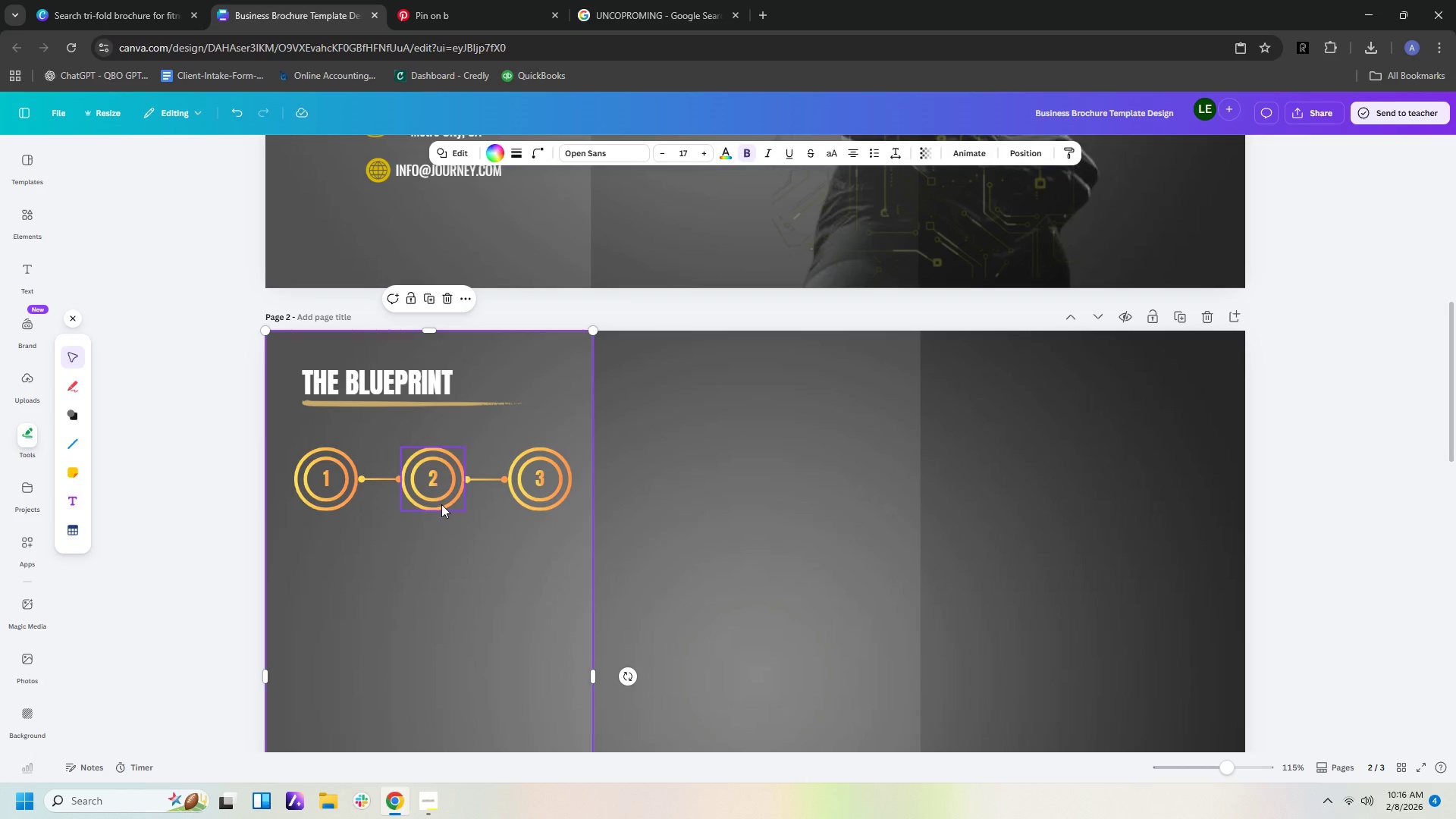 
left_click([441, 504])
 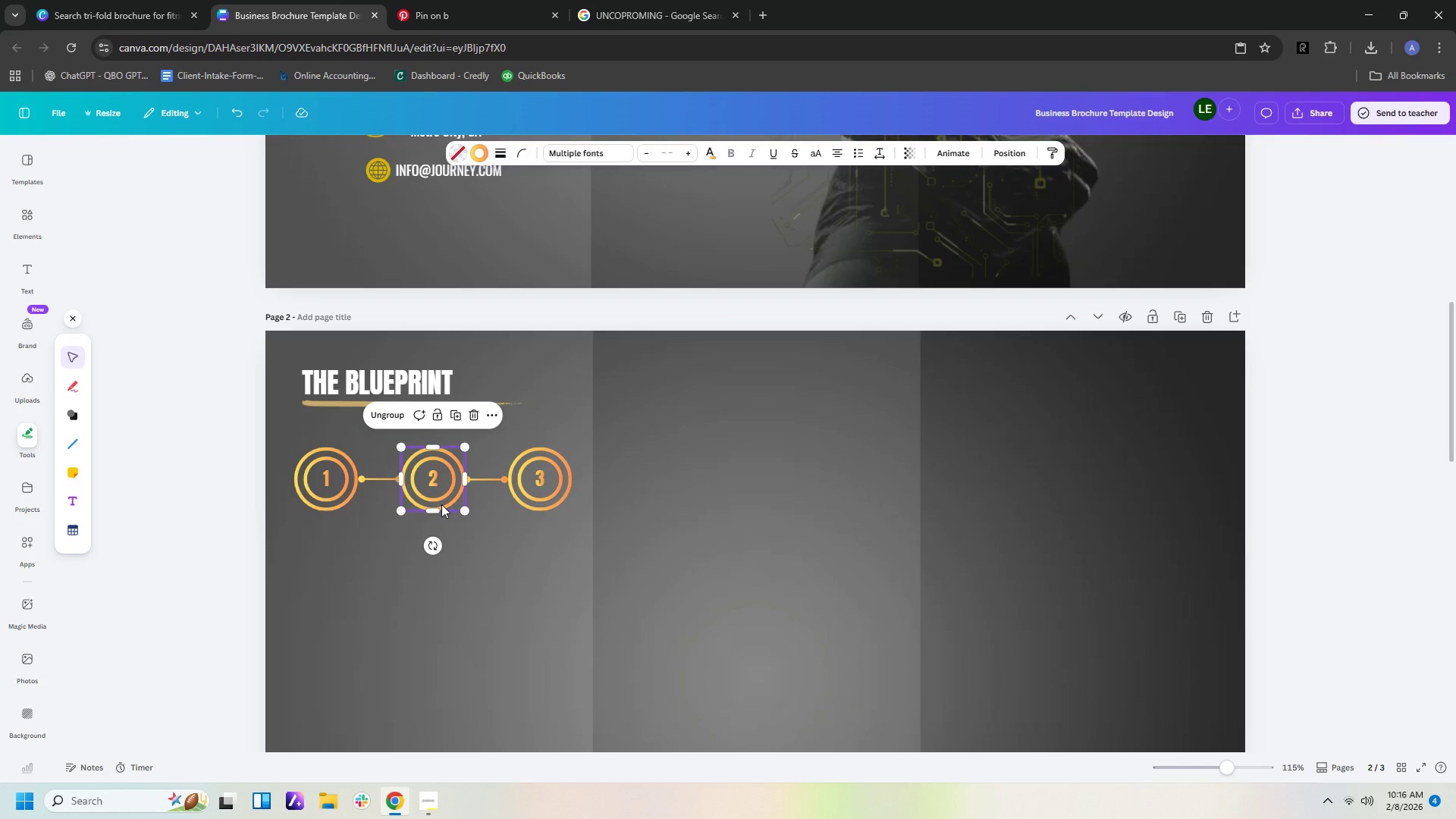 
key(ArrowDown)
 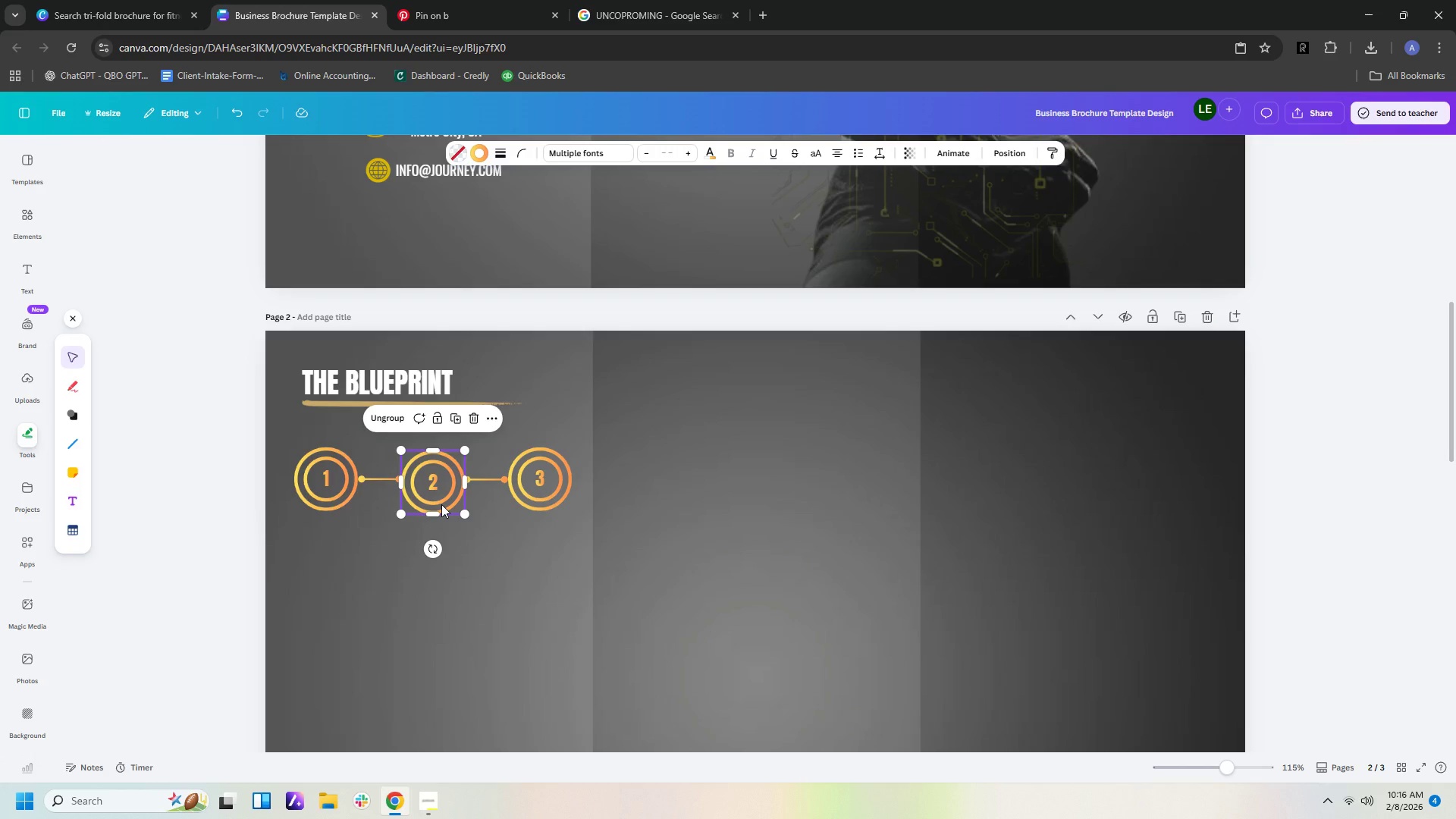 
key(ArrowUp)
 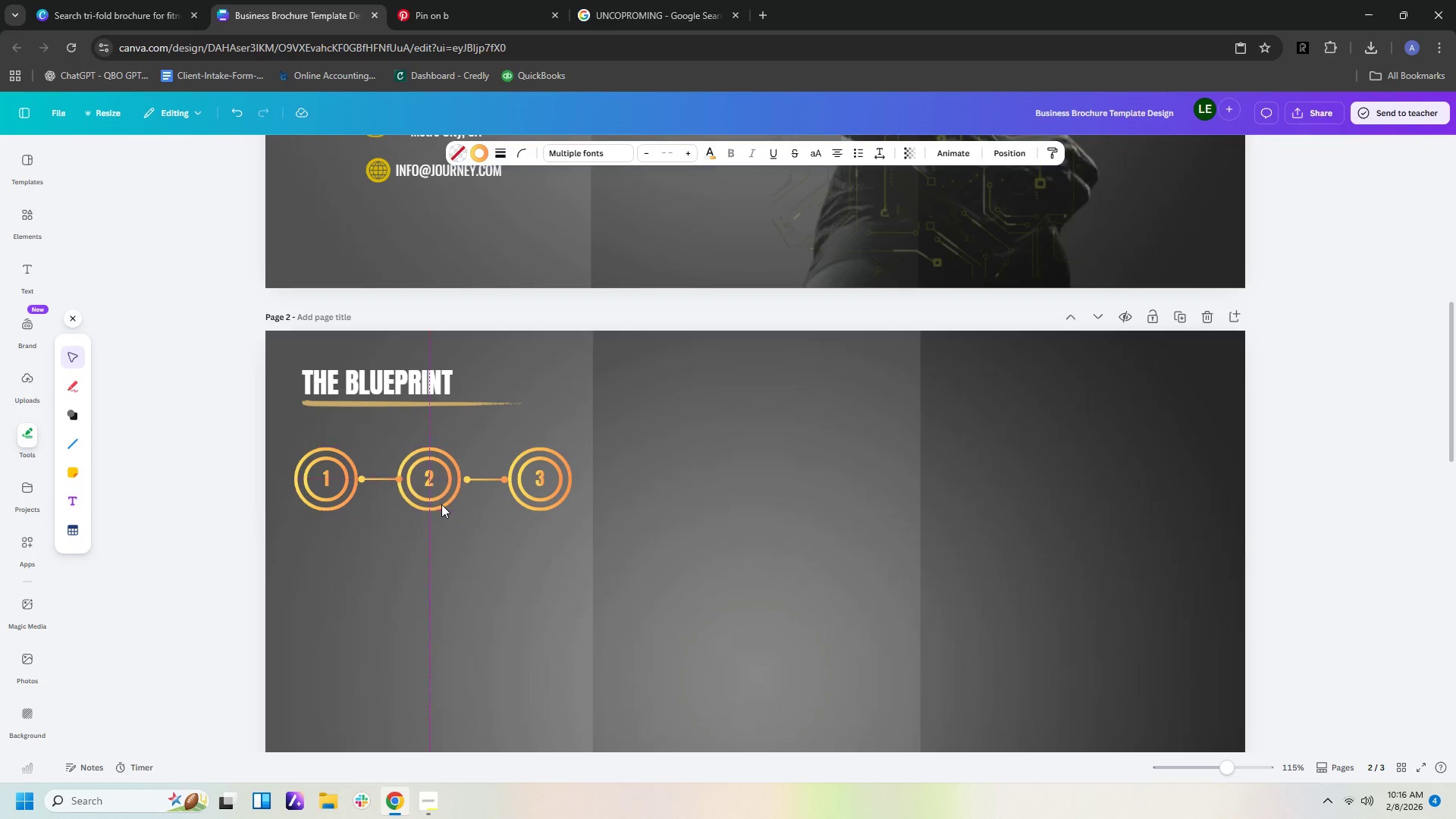 
key(ArrowLeft)
 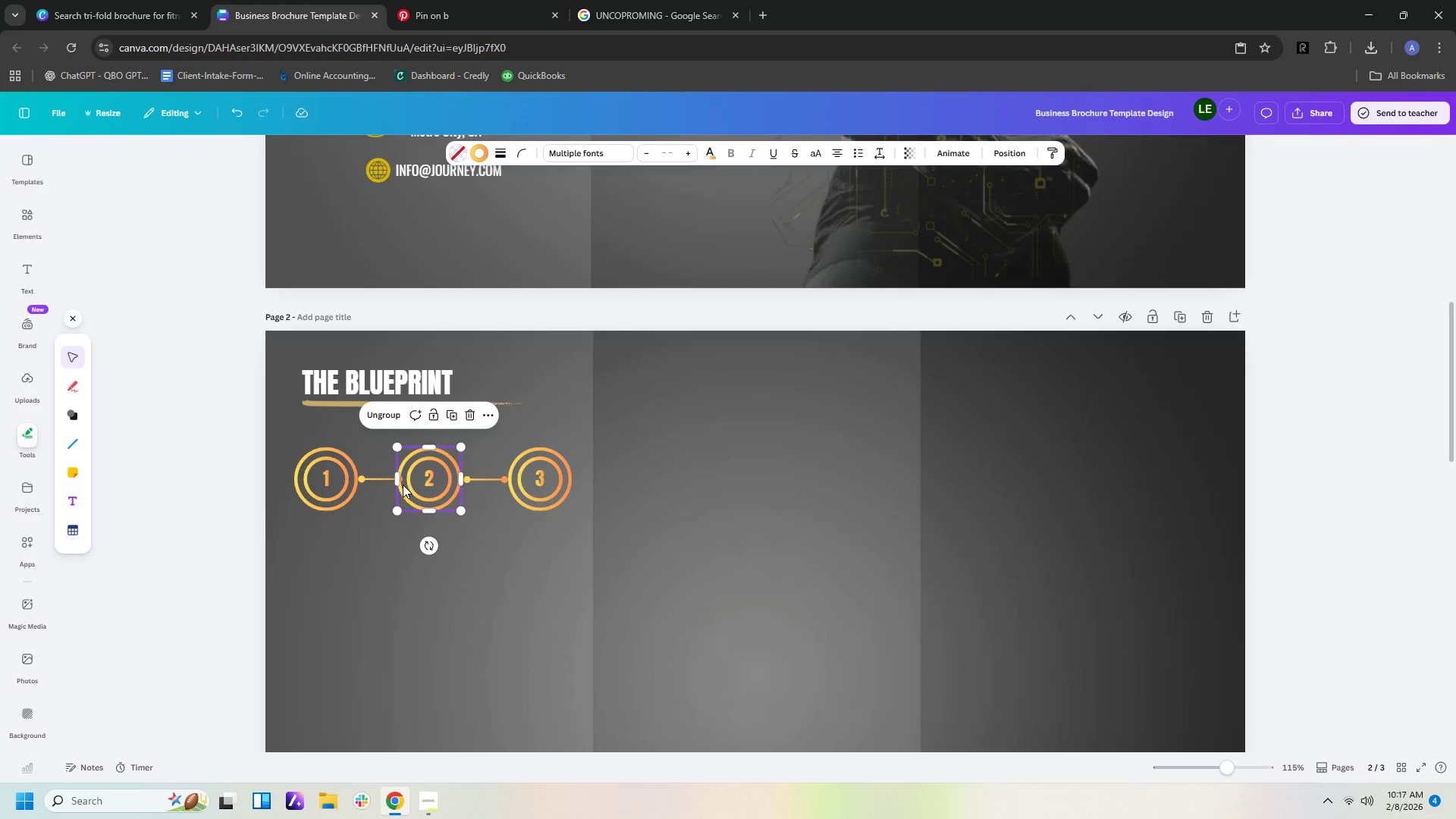 
left_click([328, 490])
 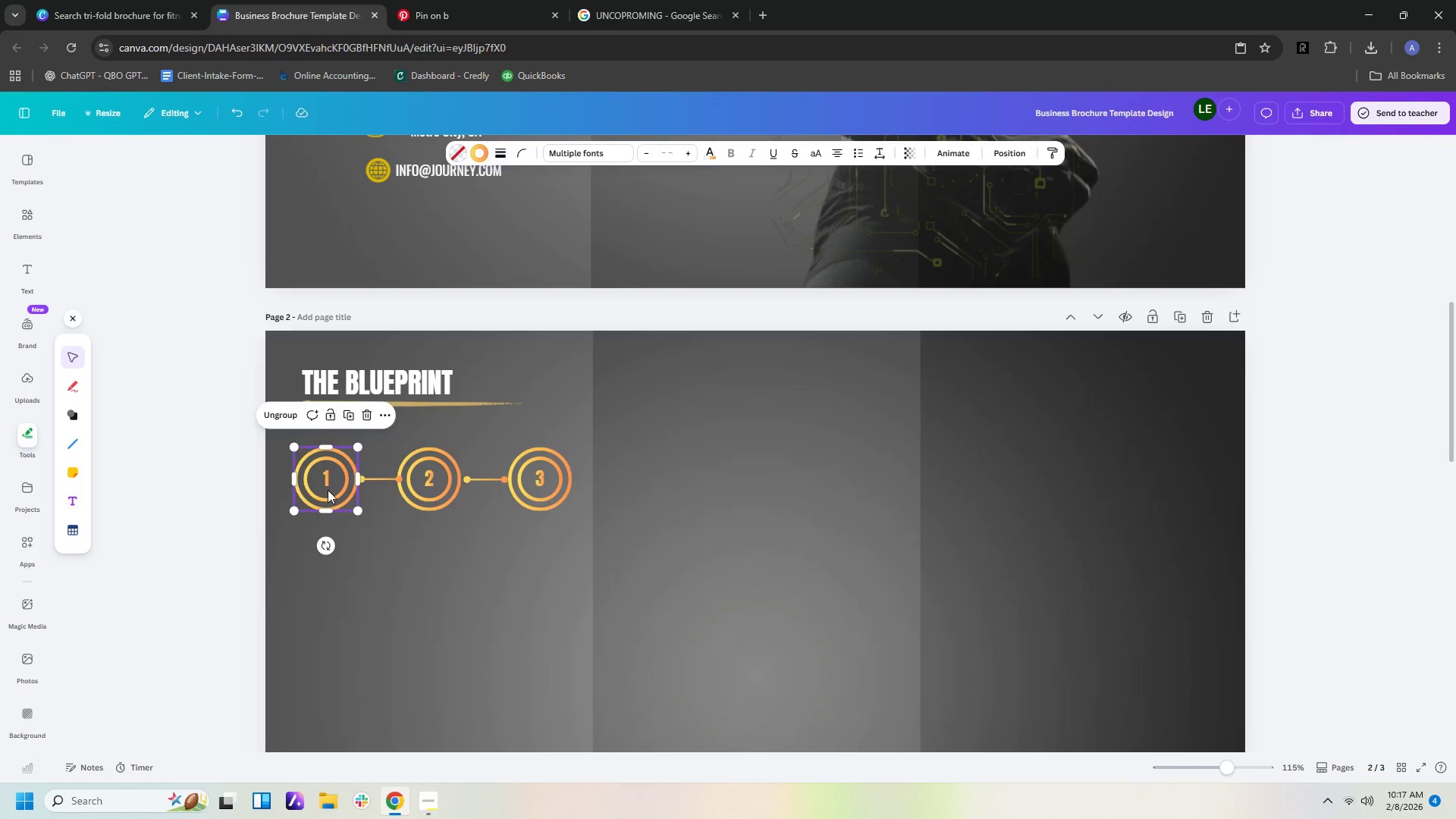 
key(ArrowRight)
 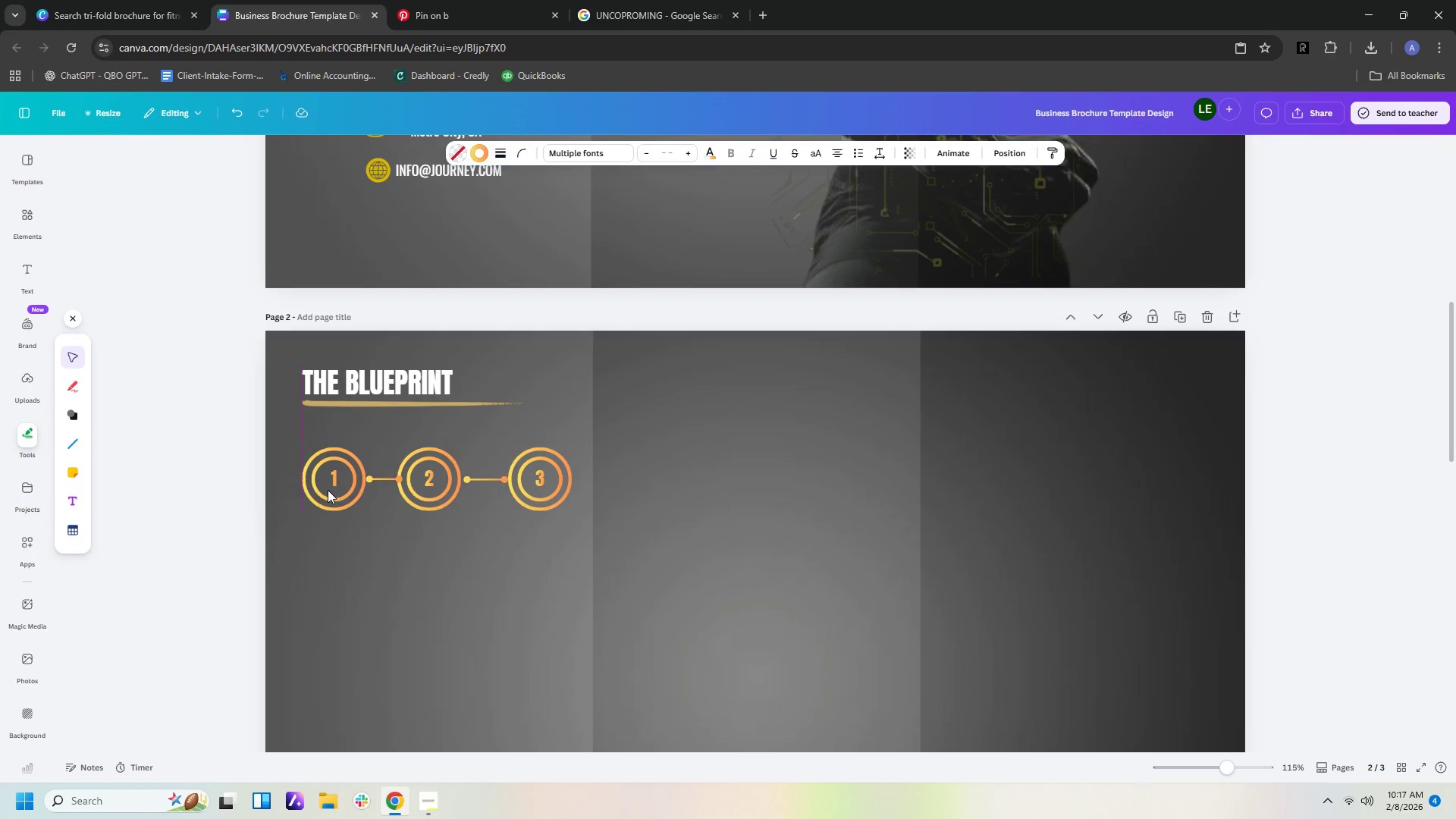 
key(ArrowRight)
 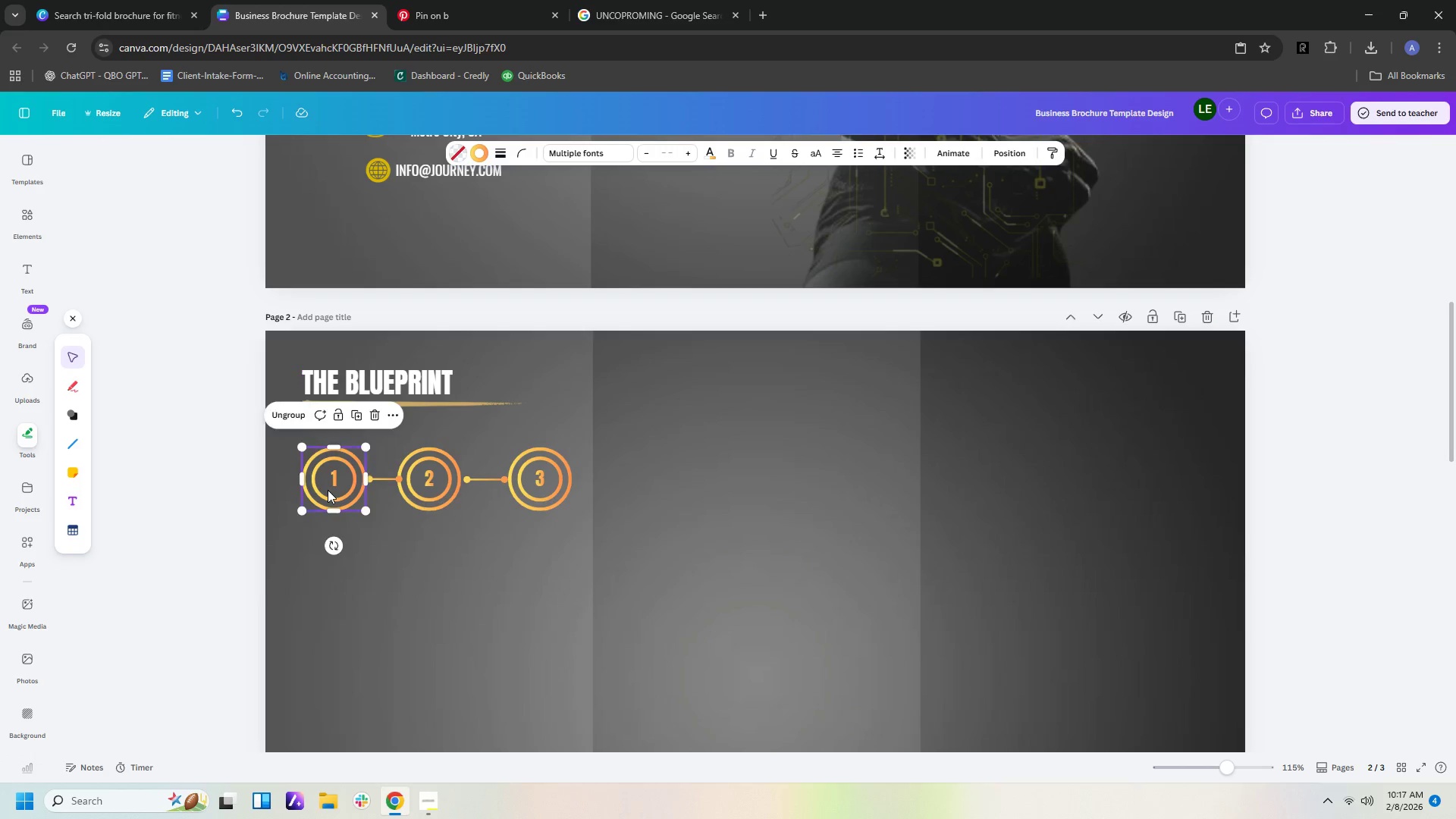 
key(ArrowLeft)
 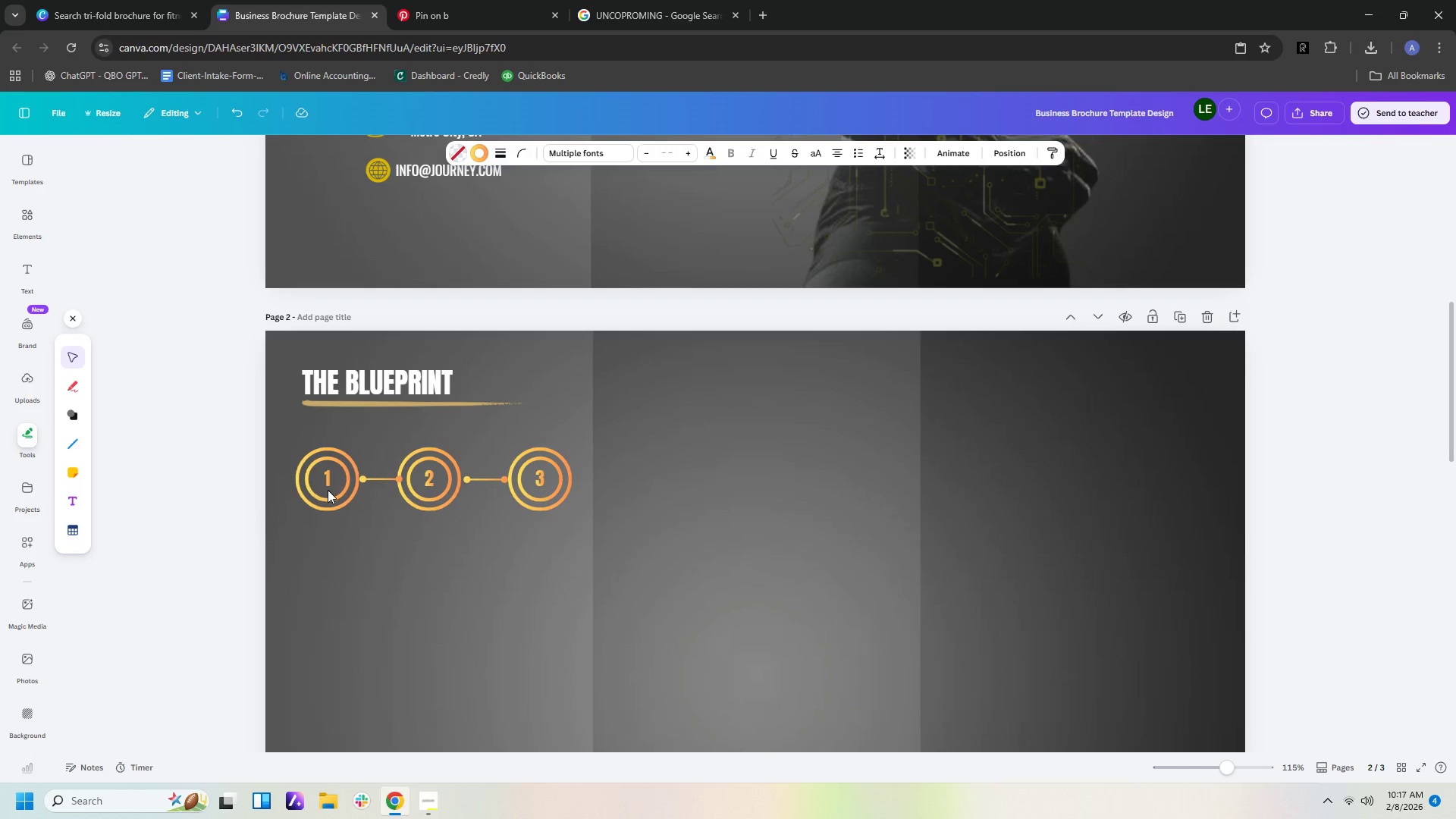 
key(ArrowLeft)
 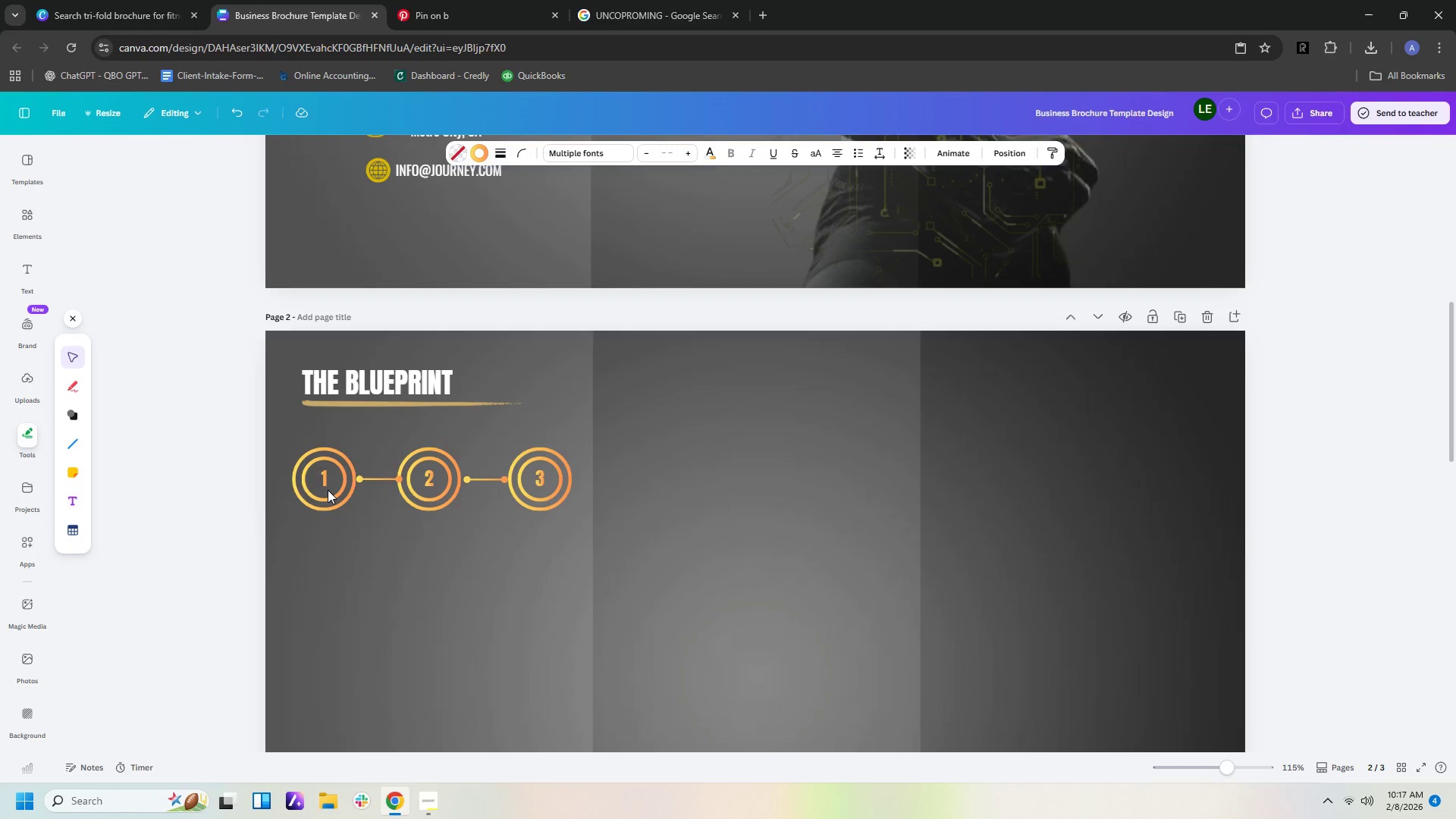 
key(ArrowLeft)
 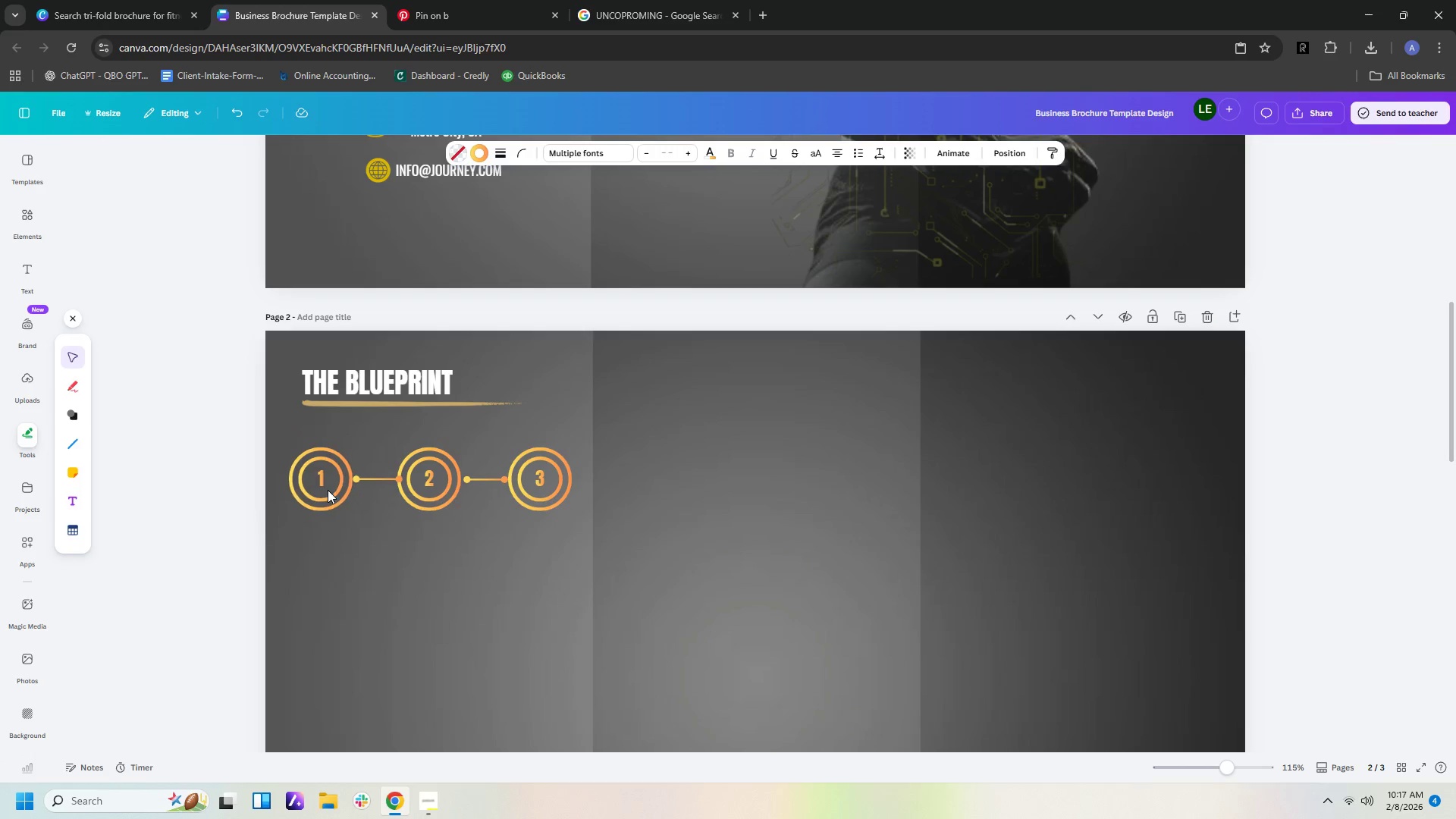 
key(ArrowLeft)
 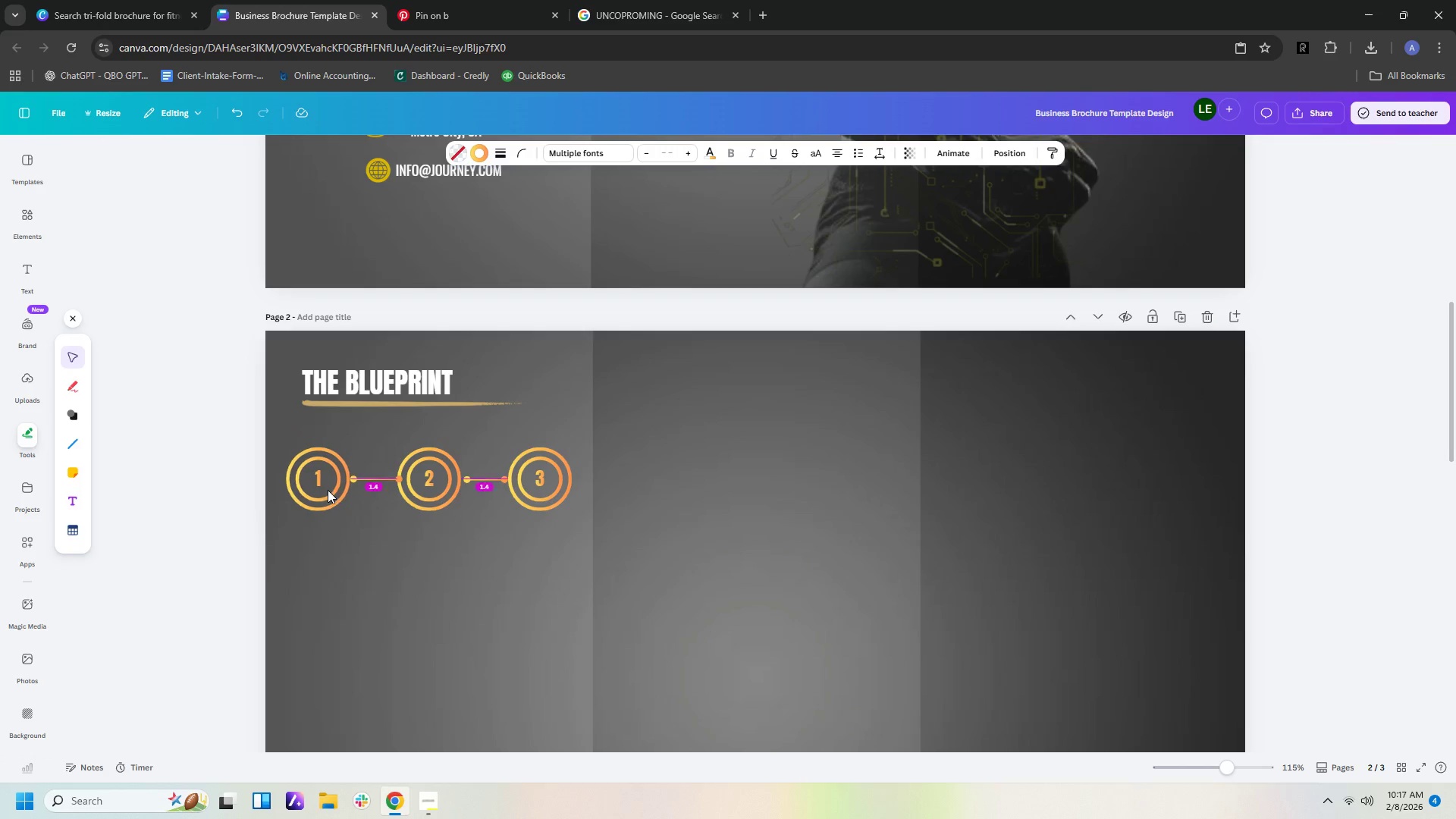 
key(ArrowLeft)
 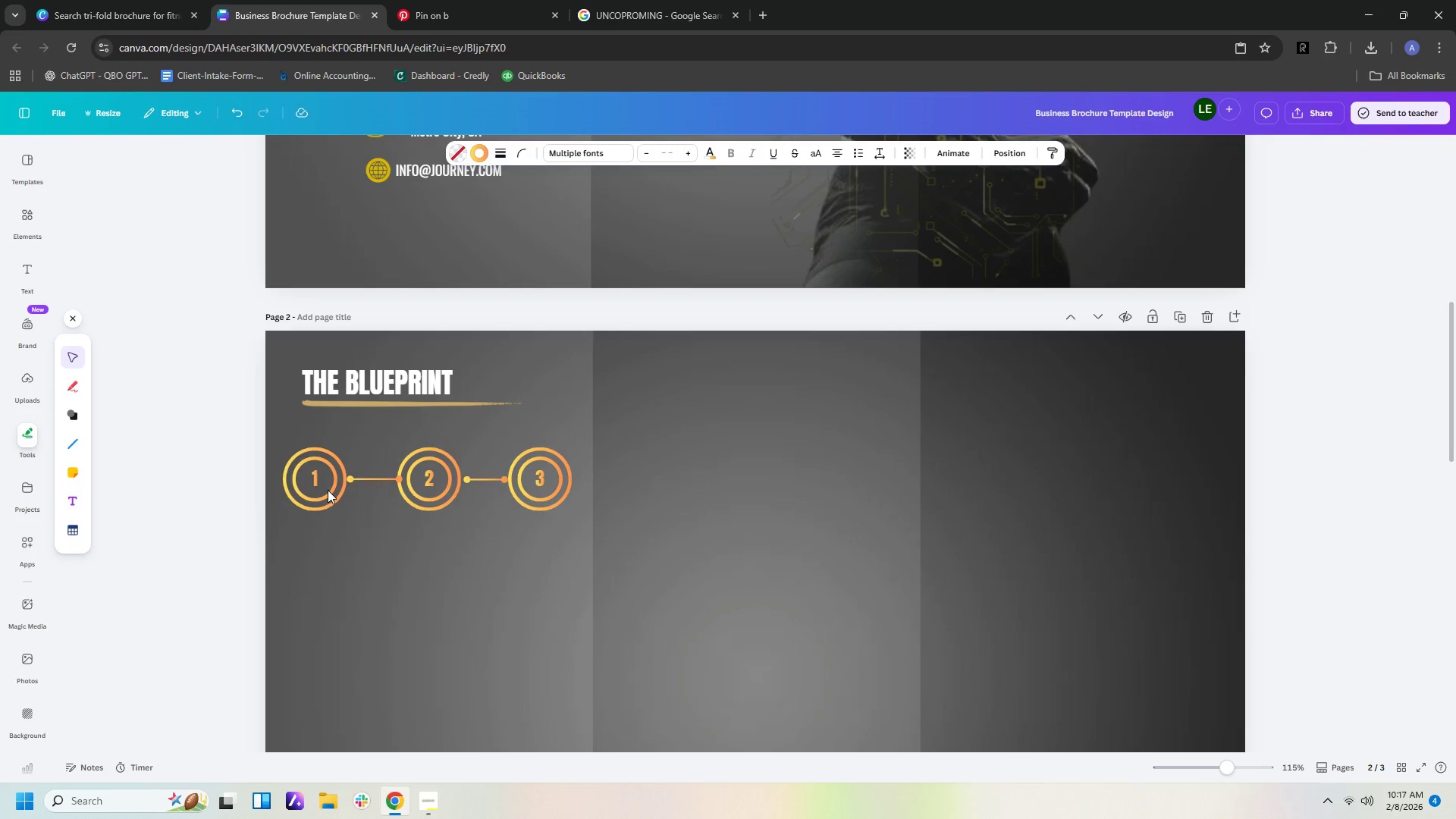 
key(ArrowLeft)
 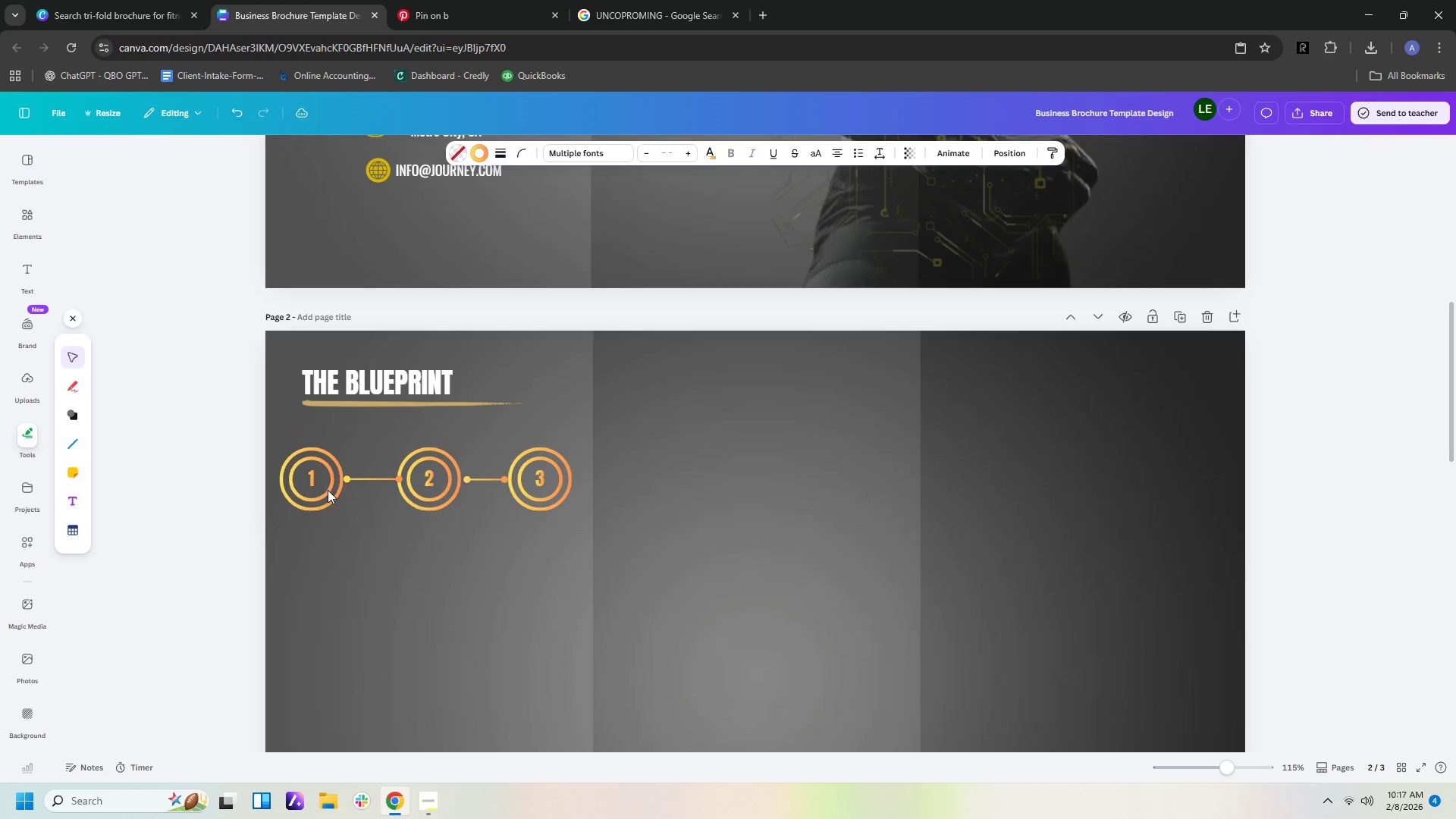 
key(ArrowLeft)
 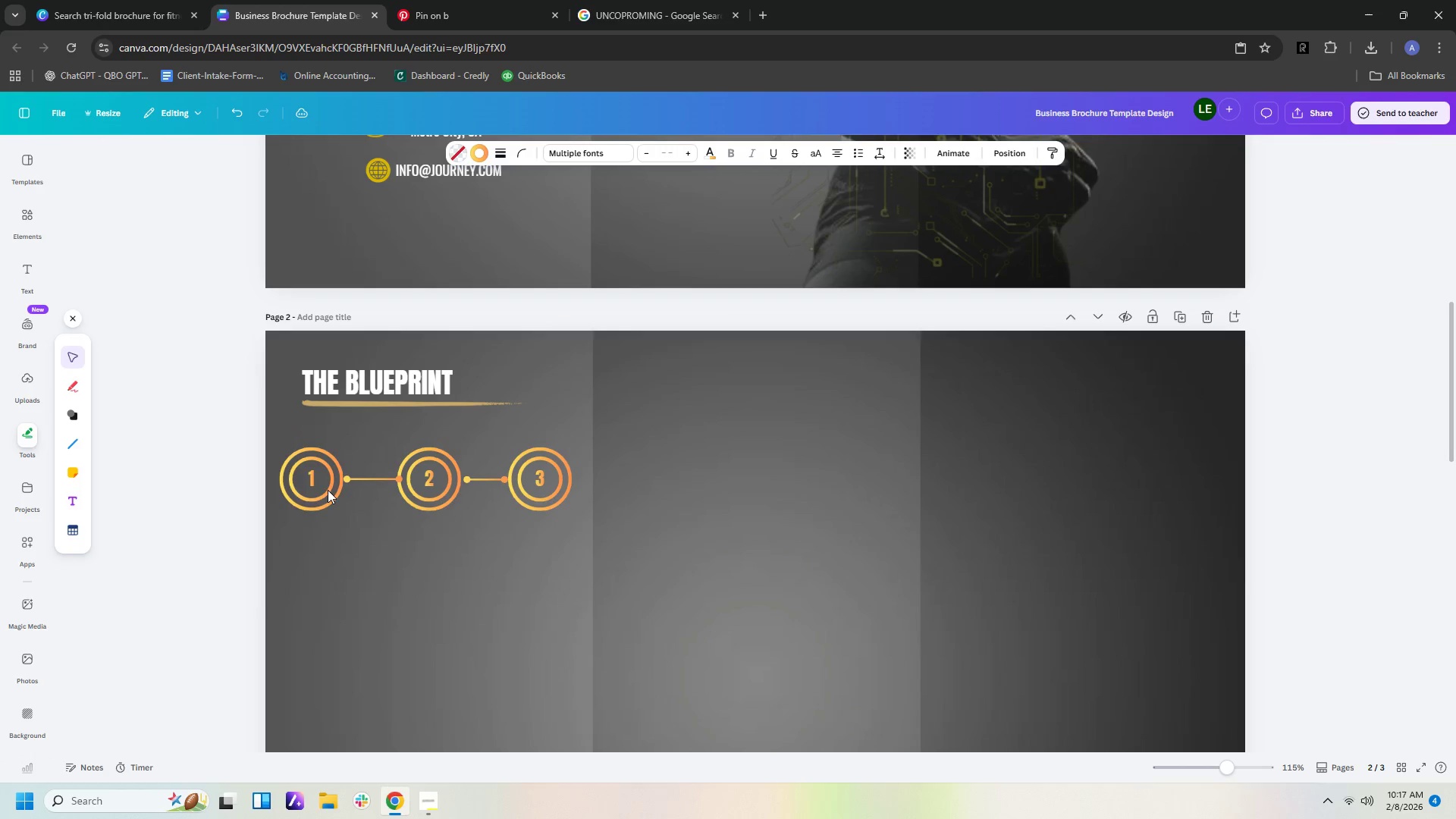 
key(ArrowLeft)
 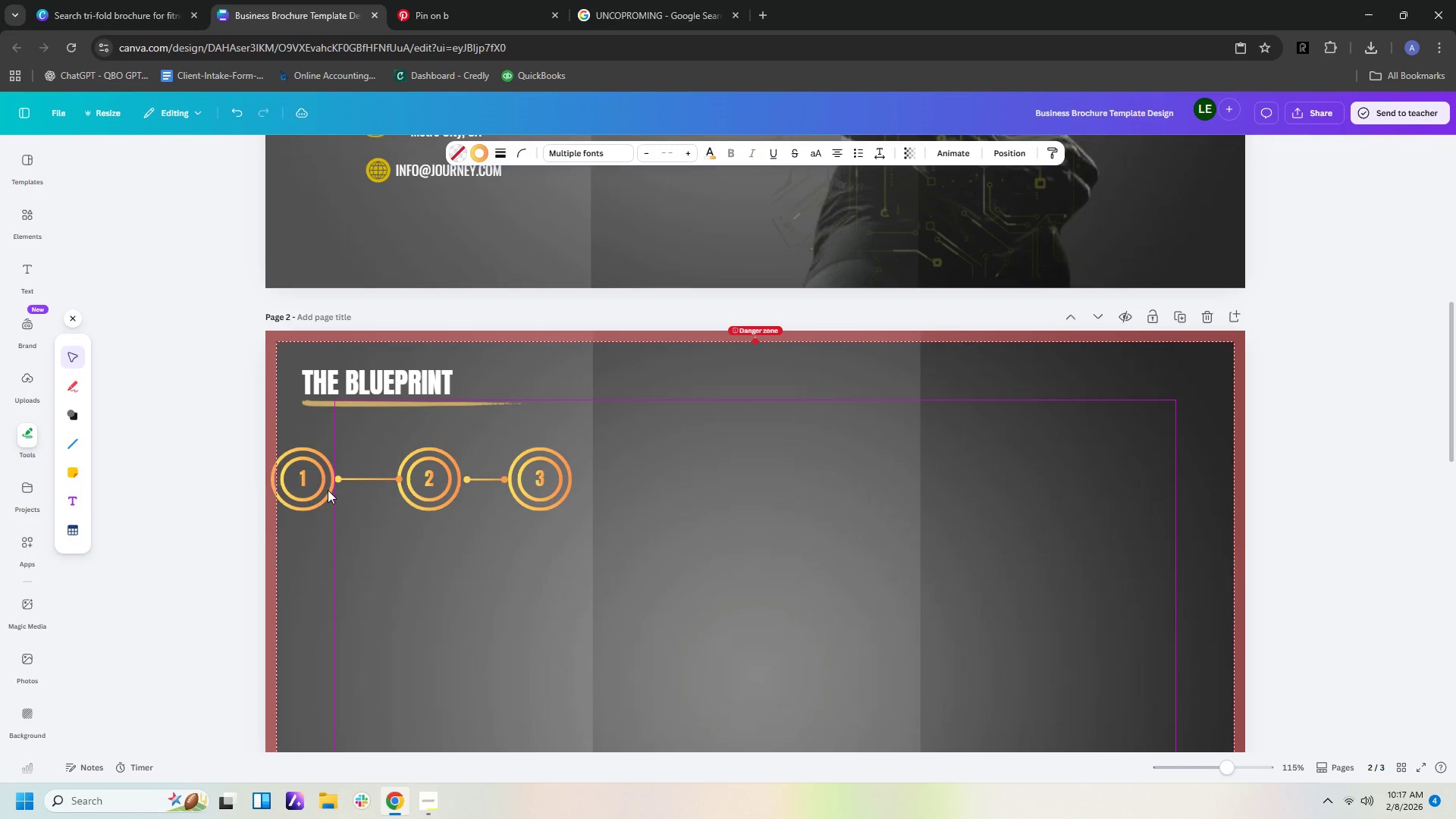 
key(ArrowLeft)
 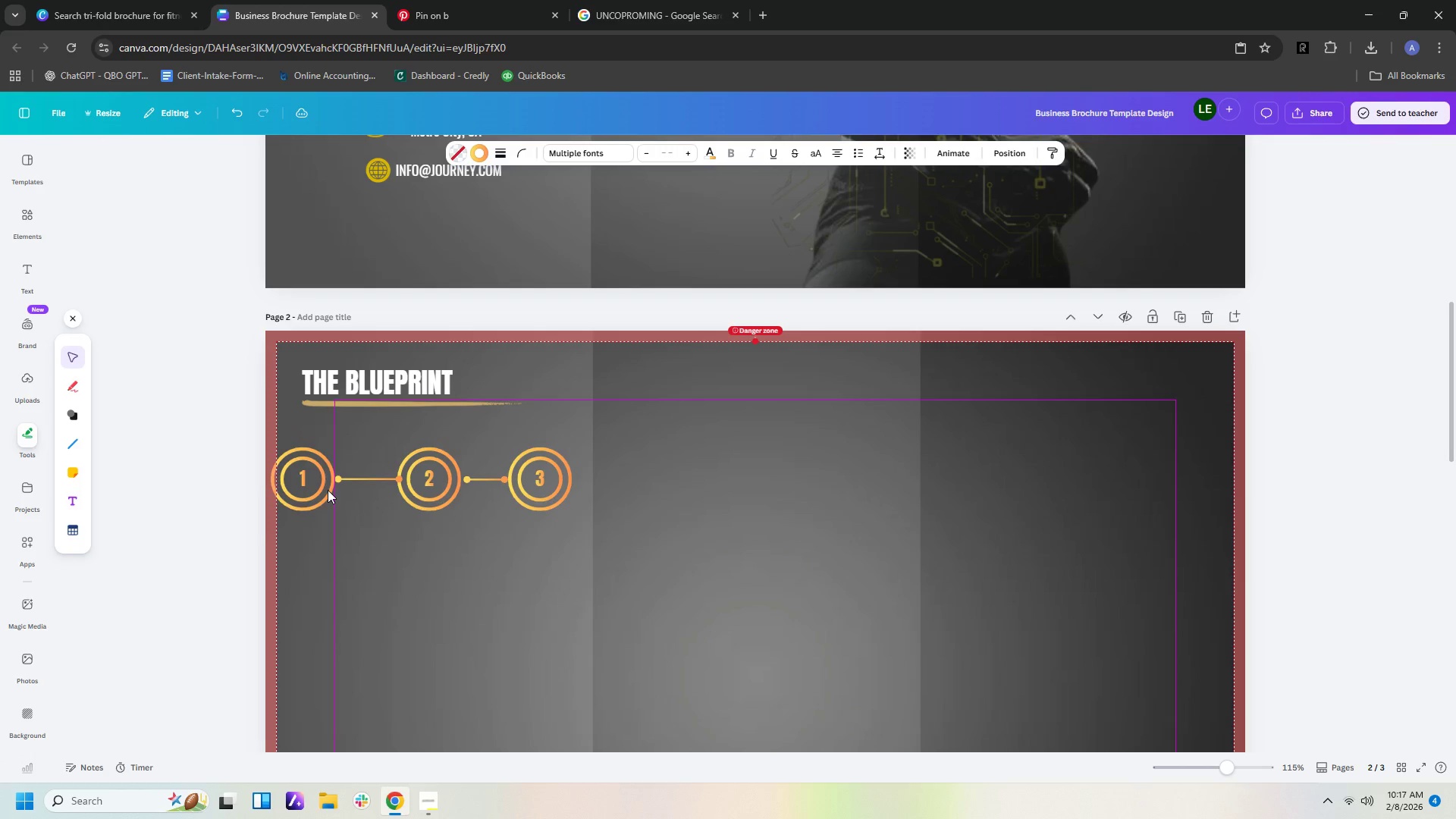 
key(ArrowRight)
 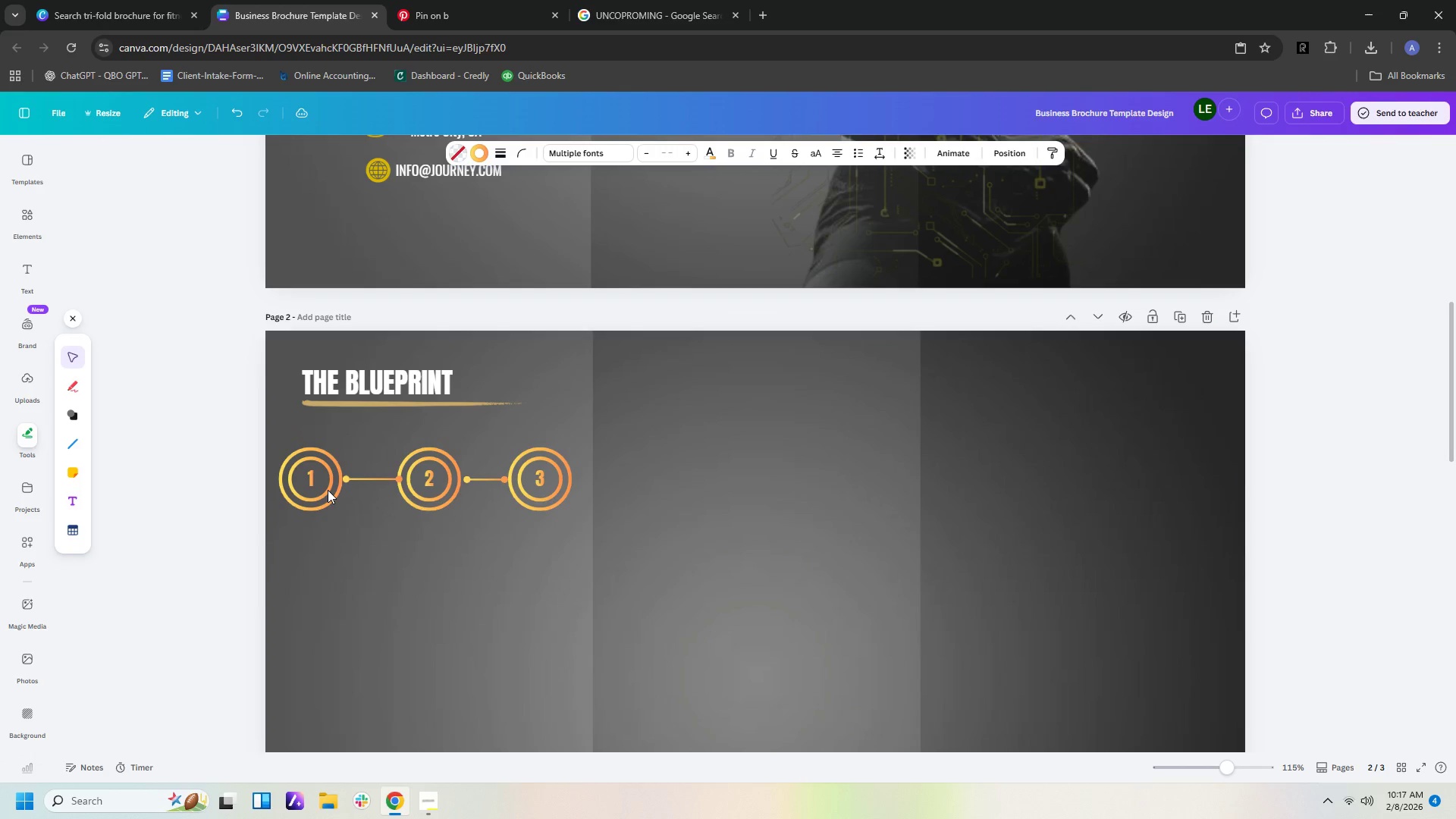 
key(ArrowRight)
 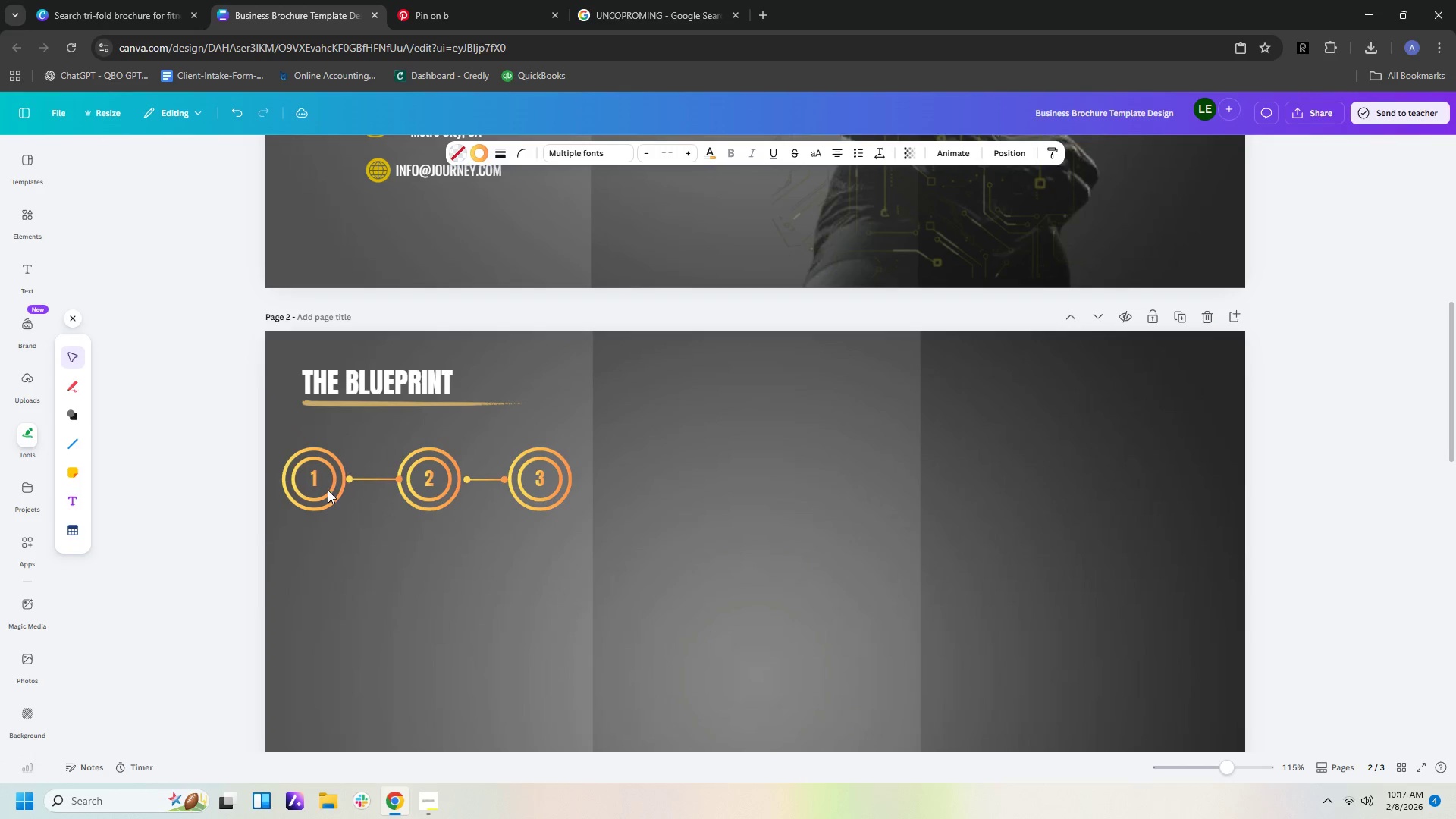 
key(ArrowRight)
 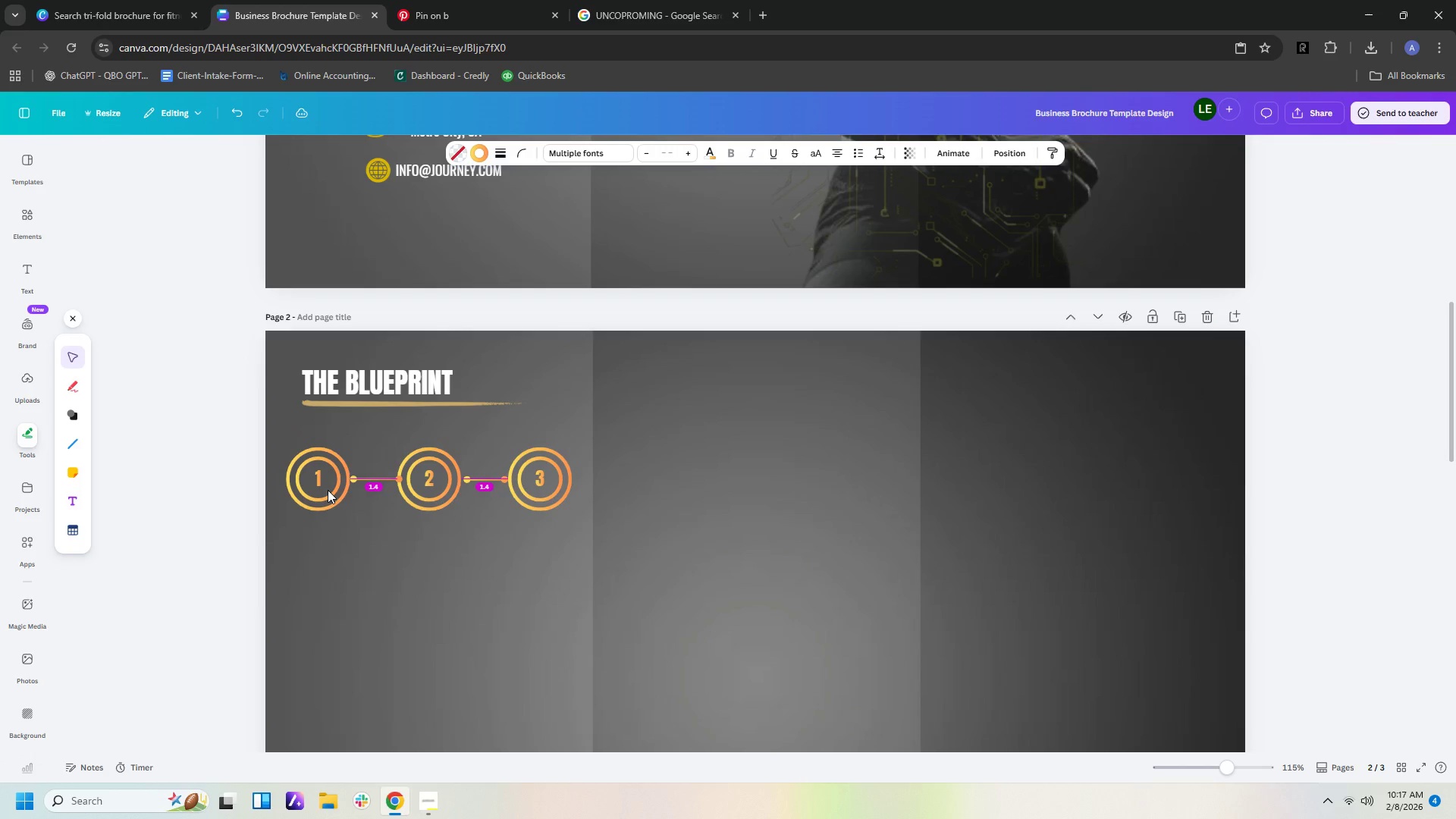 
key(ArrowRight)
 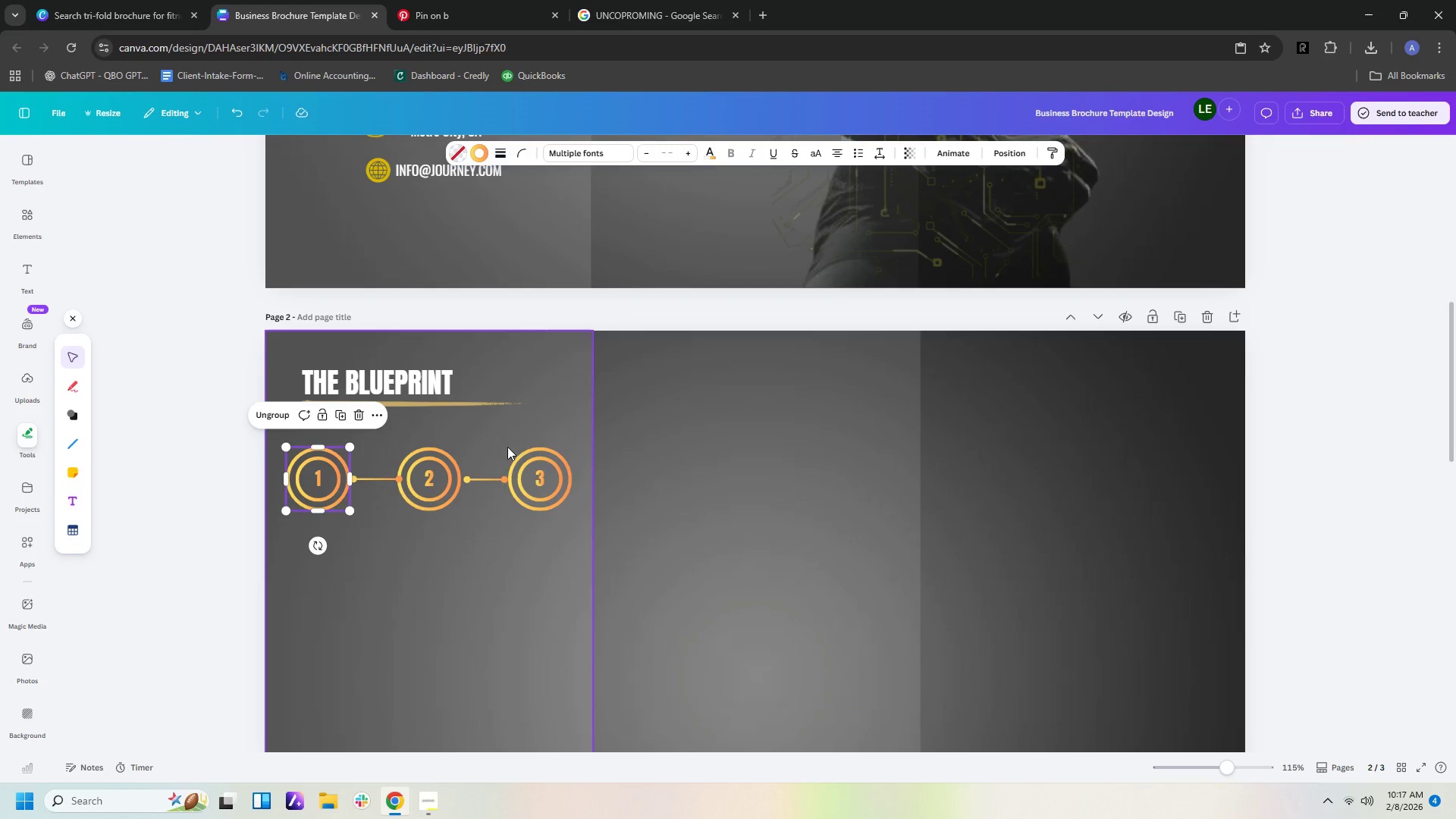 
left_click([500, 480])
 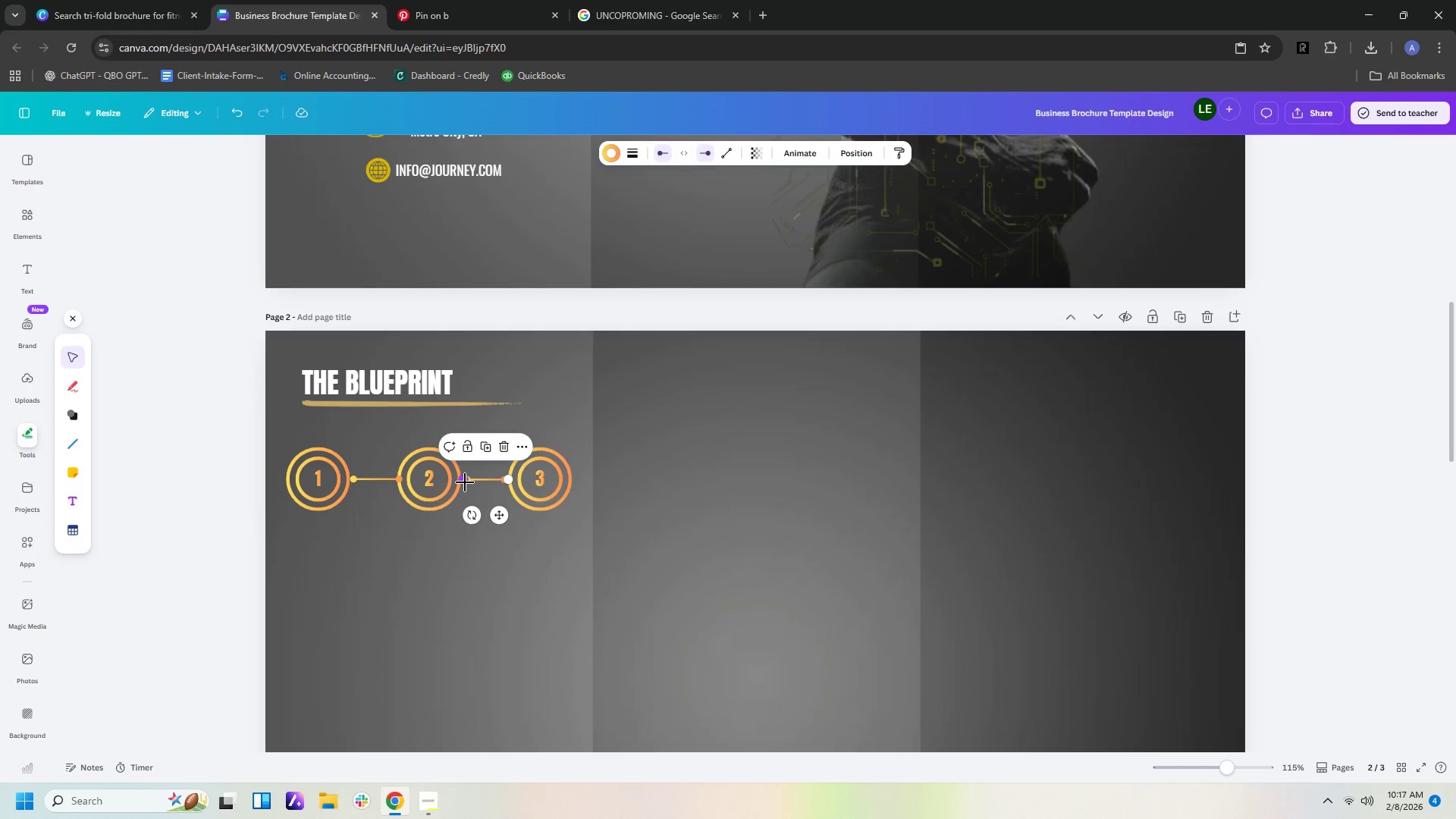 
left_click_drag(start_coordinate=[465, 482], to_coordinate=[459, 484])
 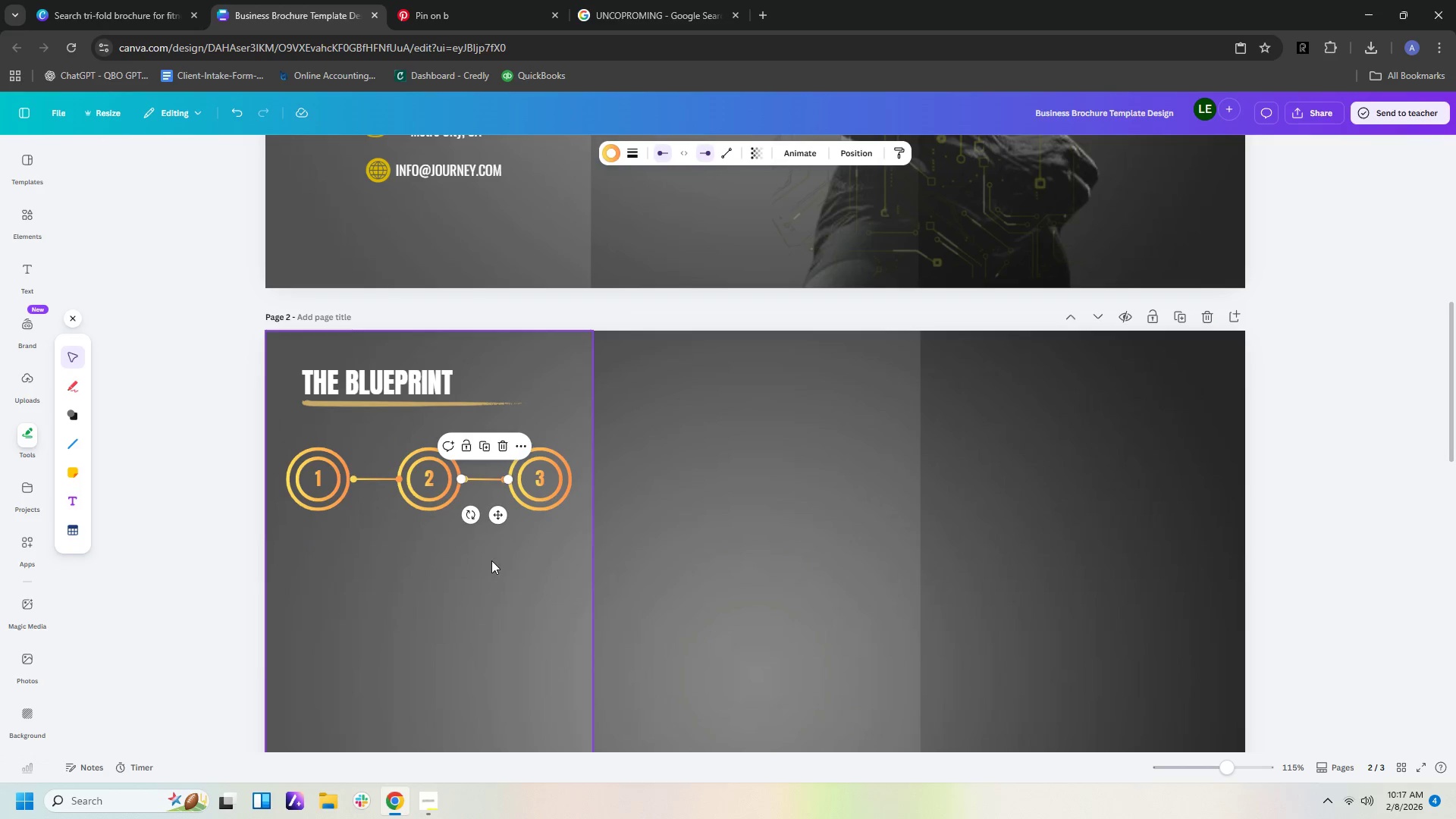 
left_click([491, 565])
 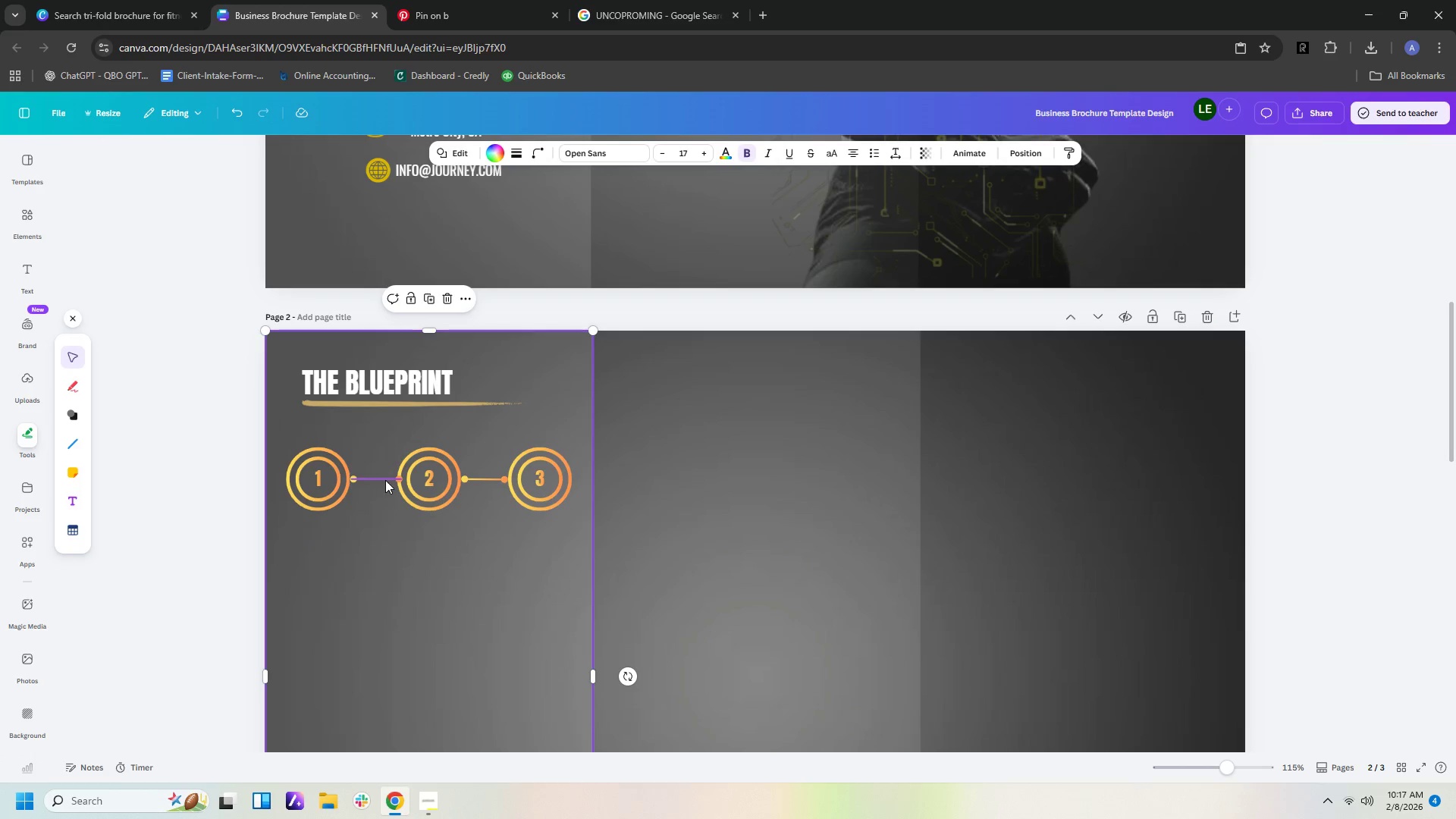 
left_click([398, 479])
 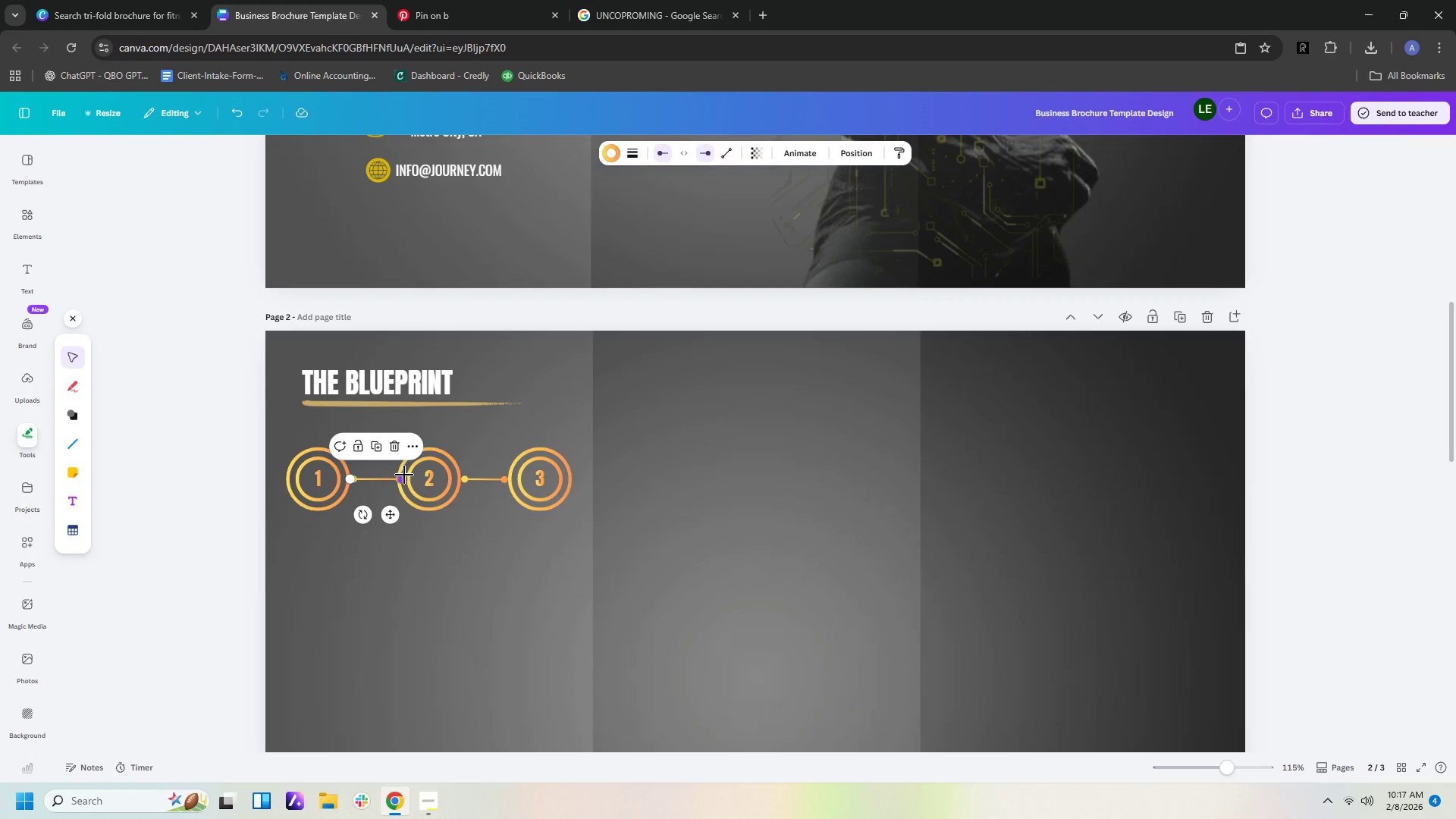 
left_click_drag(start_coordinate=[404, 479], to_coordinate=[397, 481])
 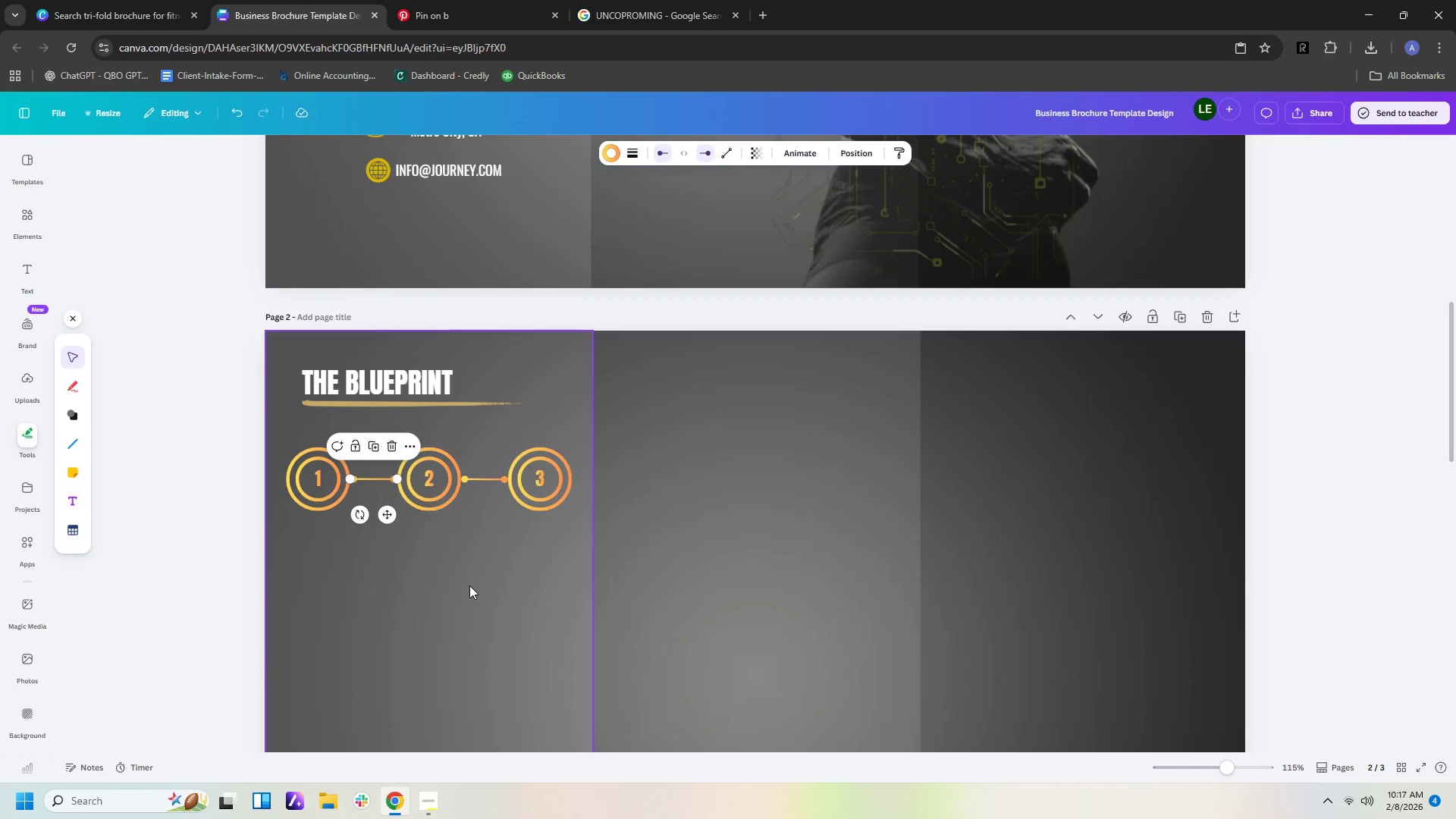 
left_click([469, 585])
 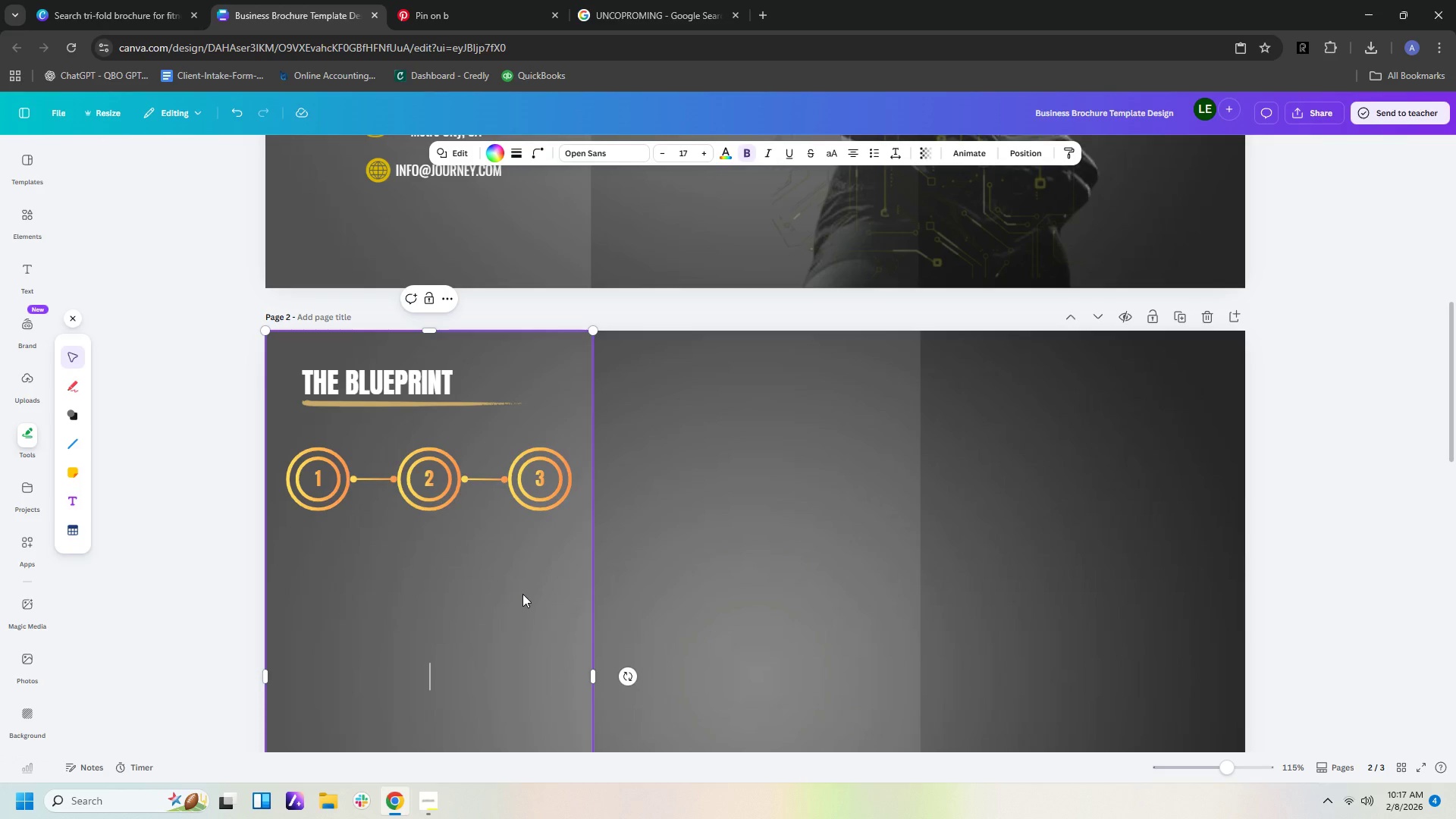 
wait(8.8)
 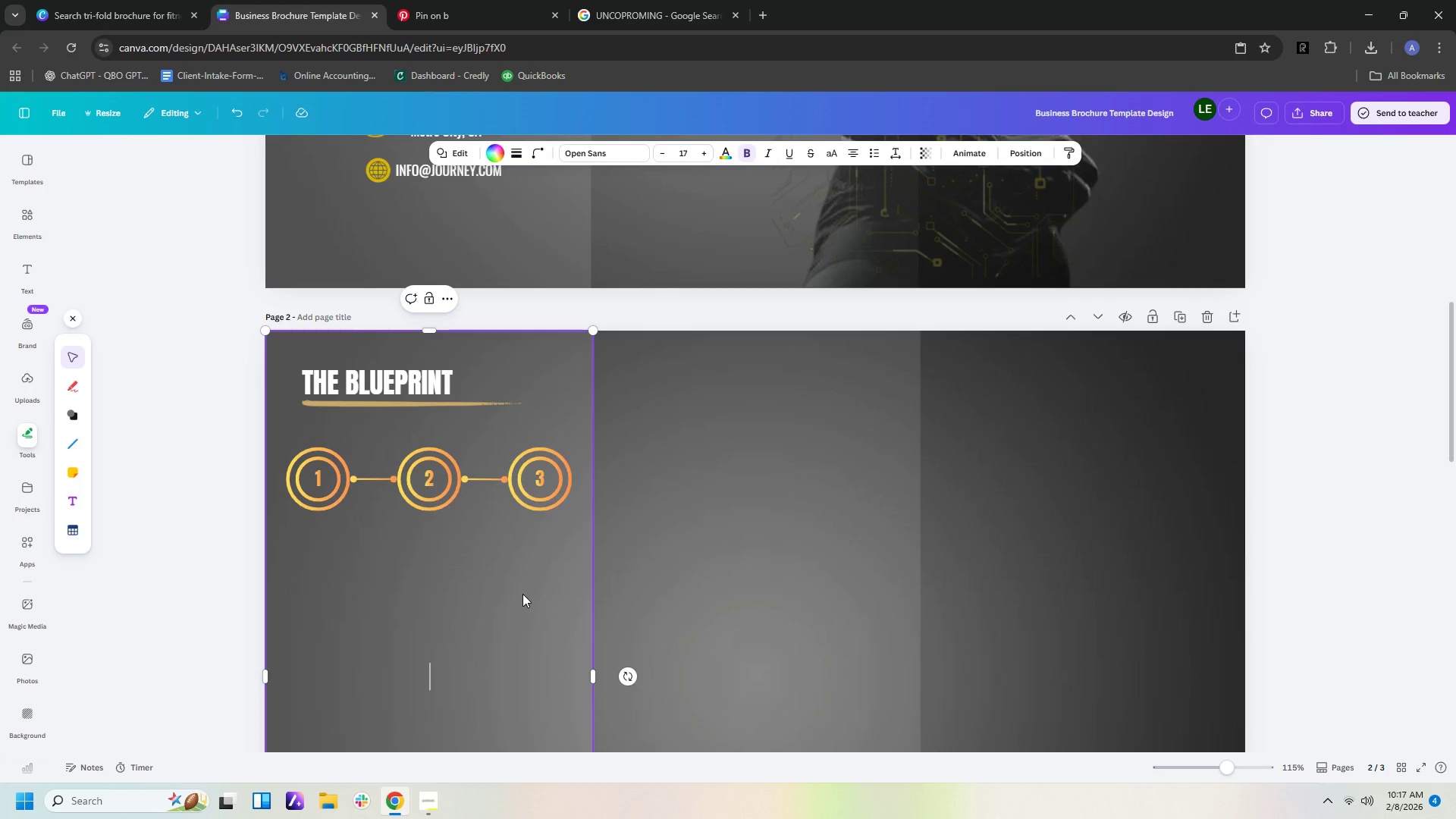 
left_click([332, 463])
 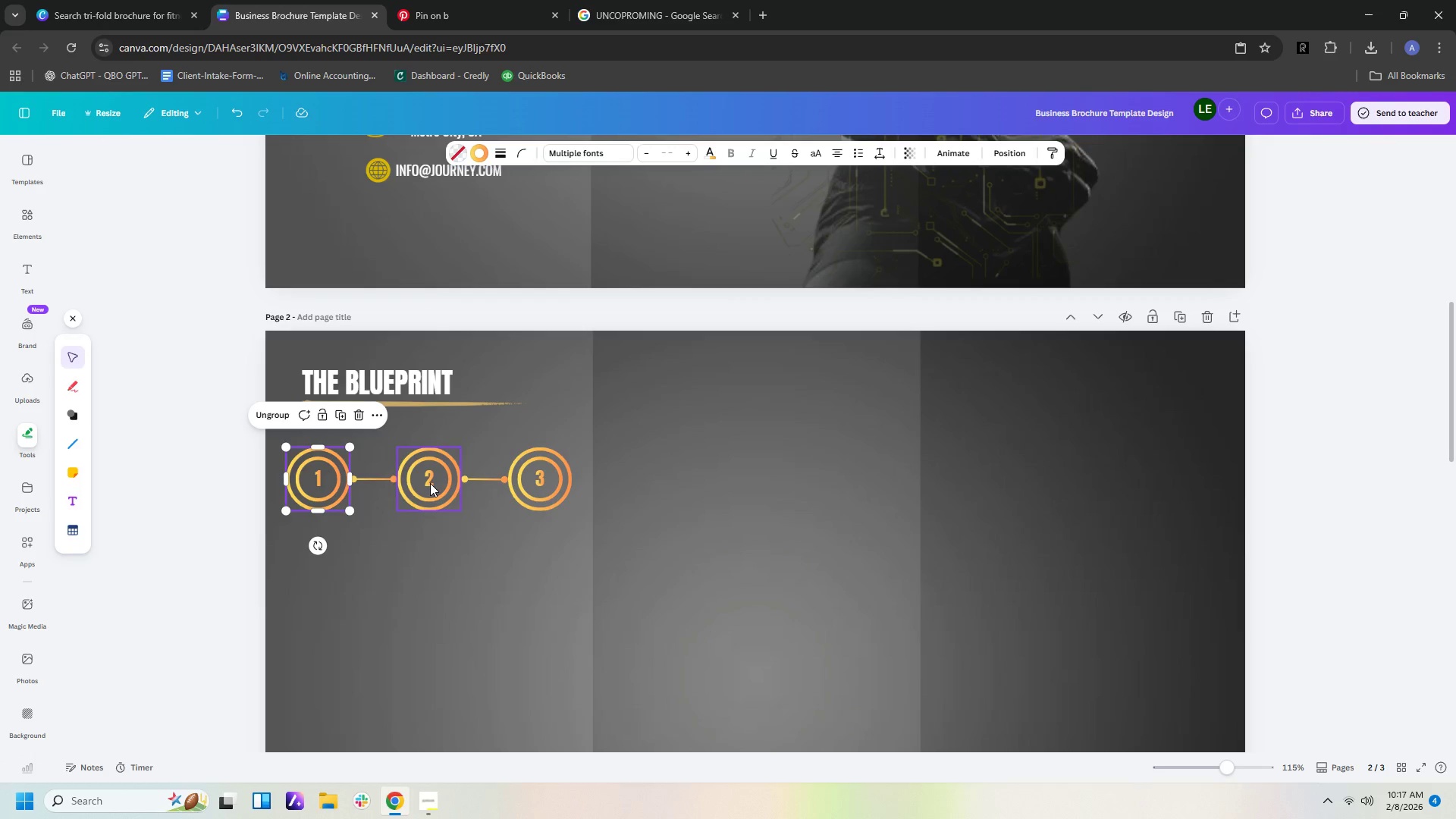 
left_click([522, 573])
 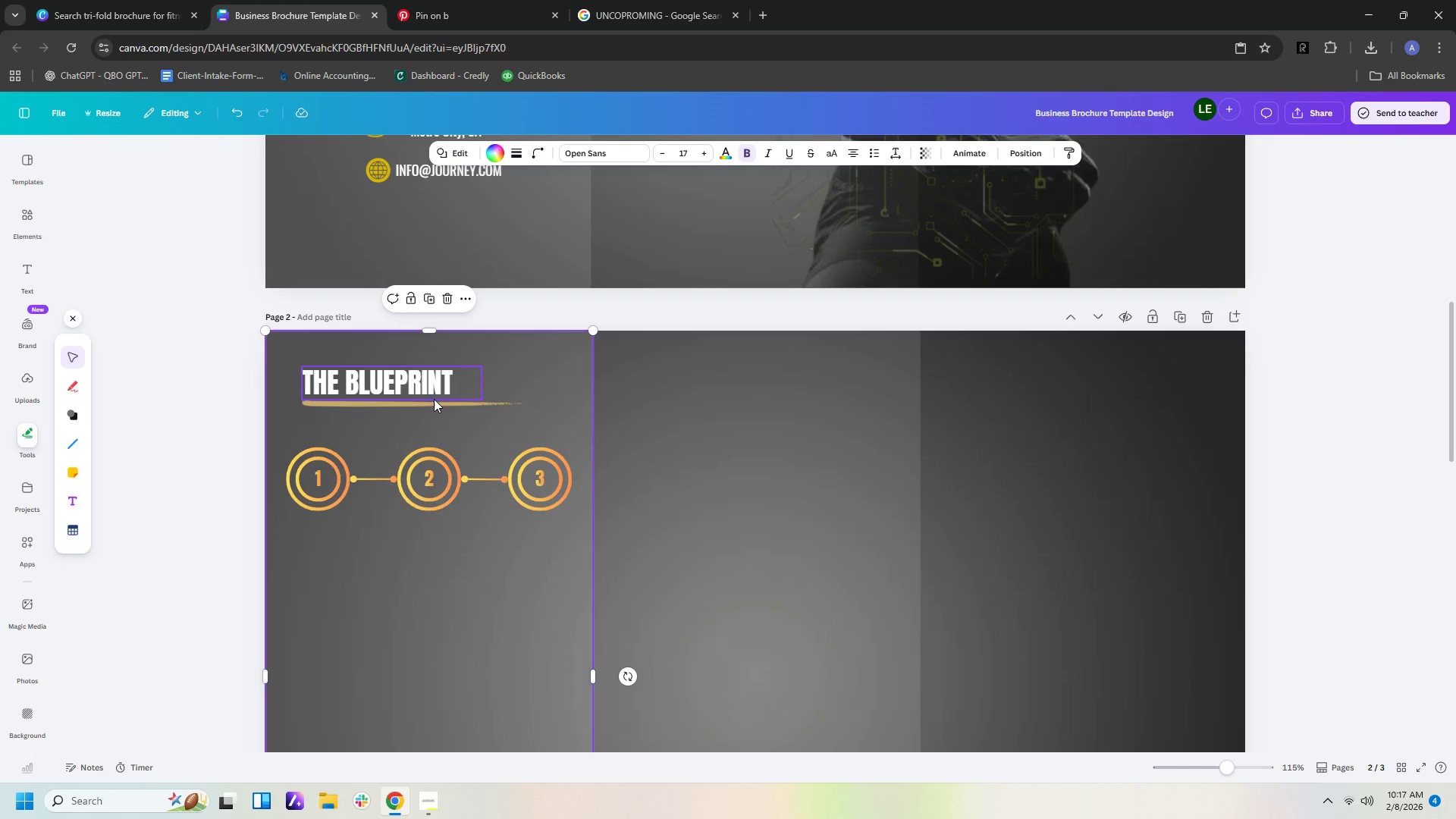 
left_click([434, 406])
 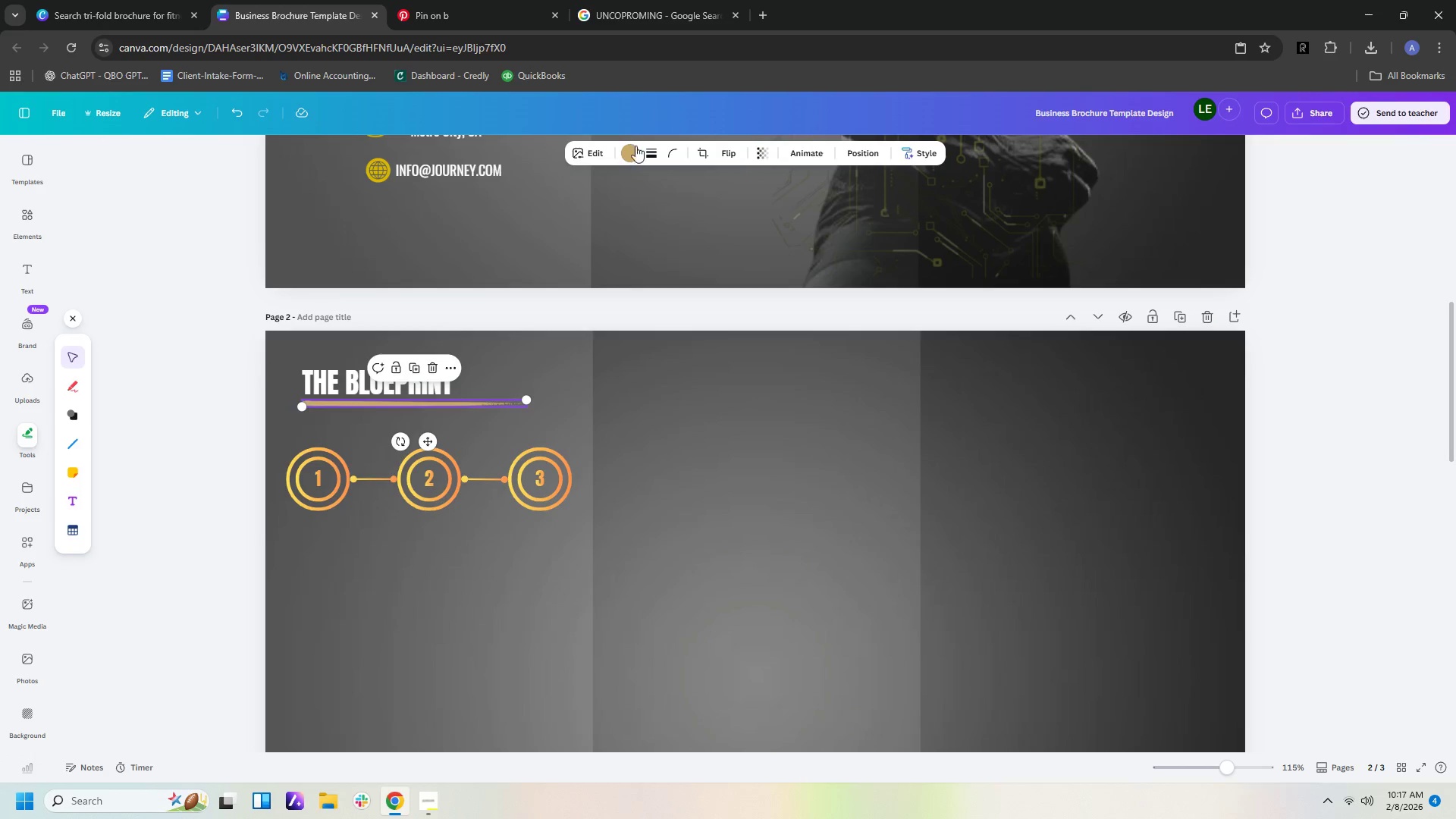 
left_click([637, 156])
 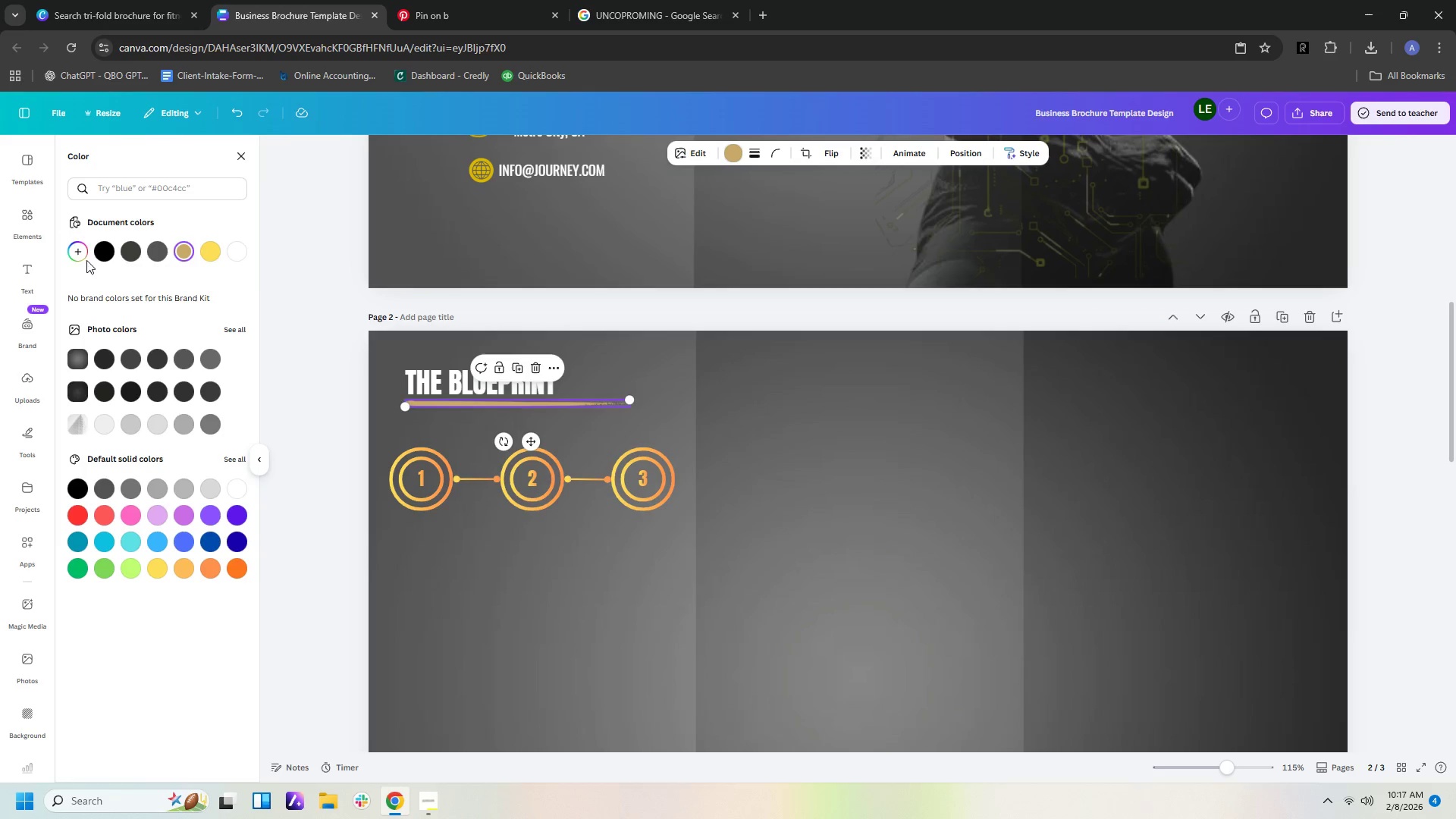 
left_click([84, 256])
 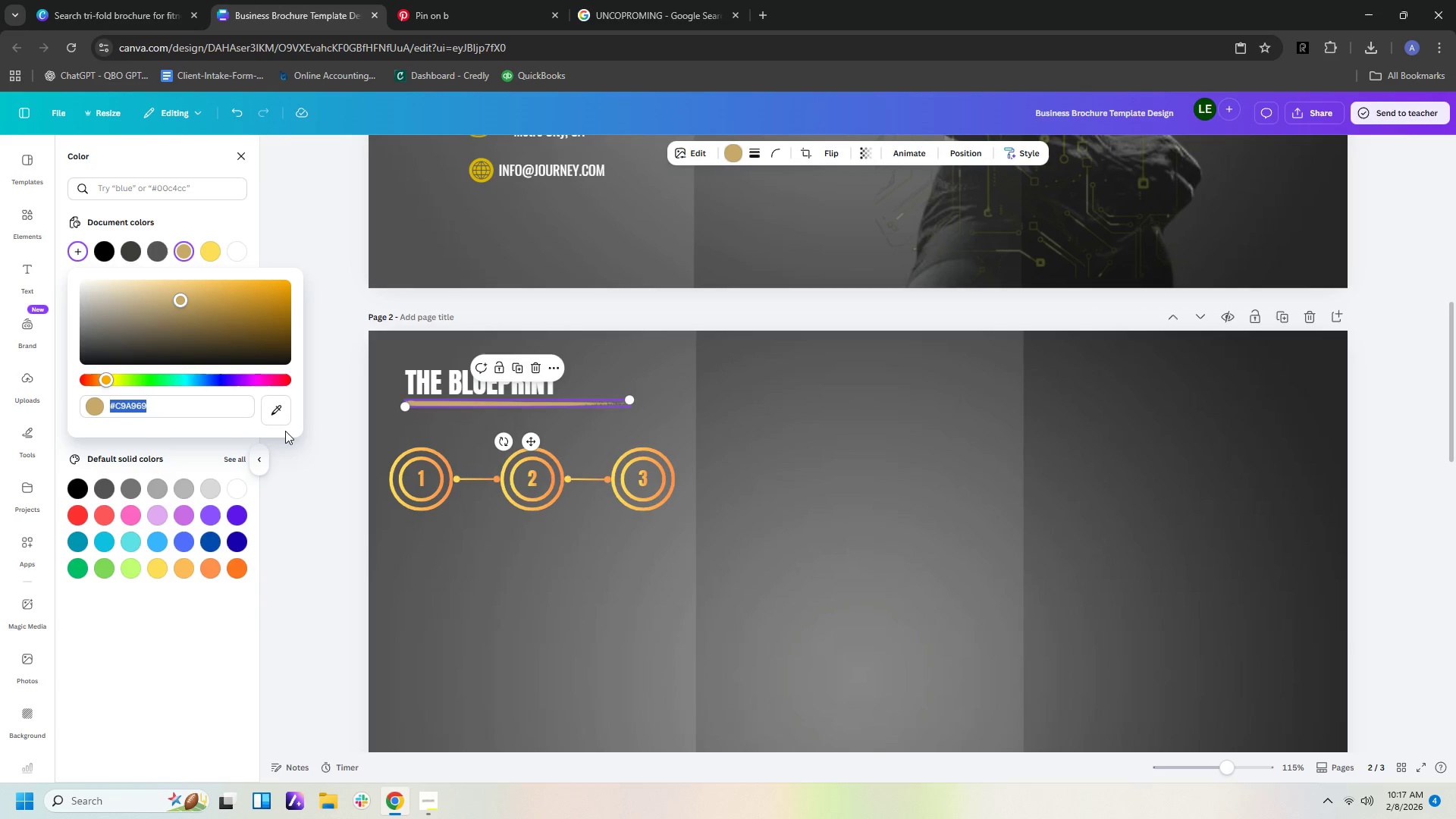 
left_click([279, 413])
 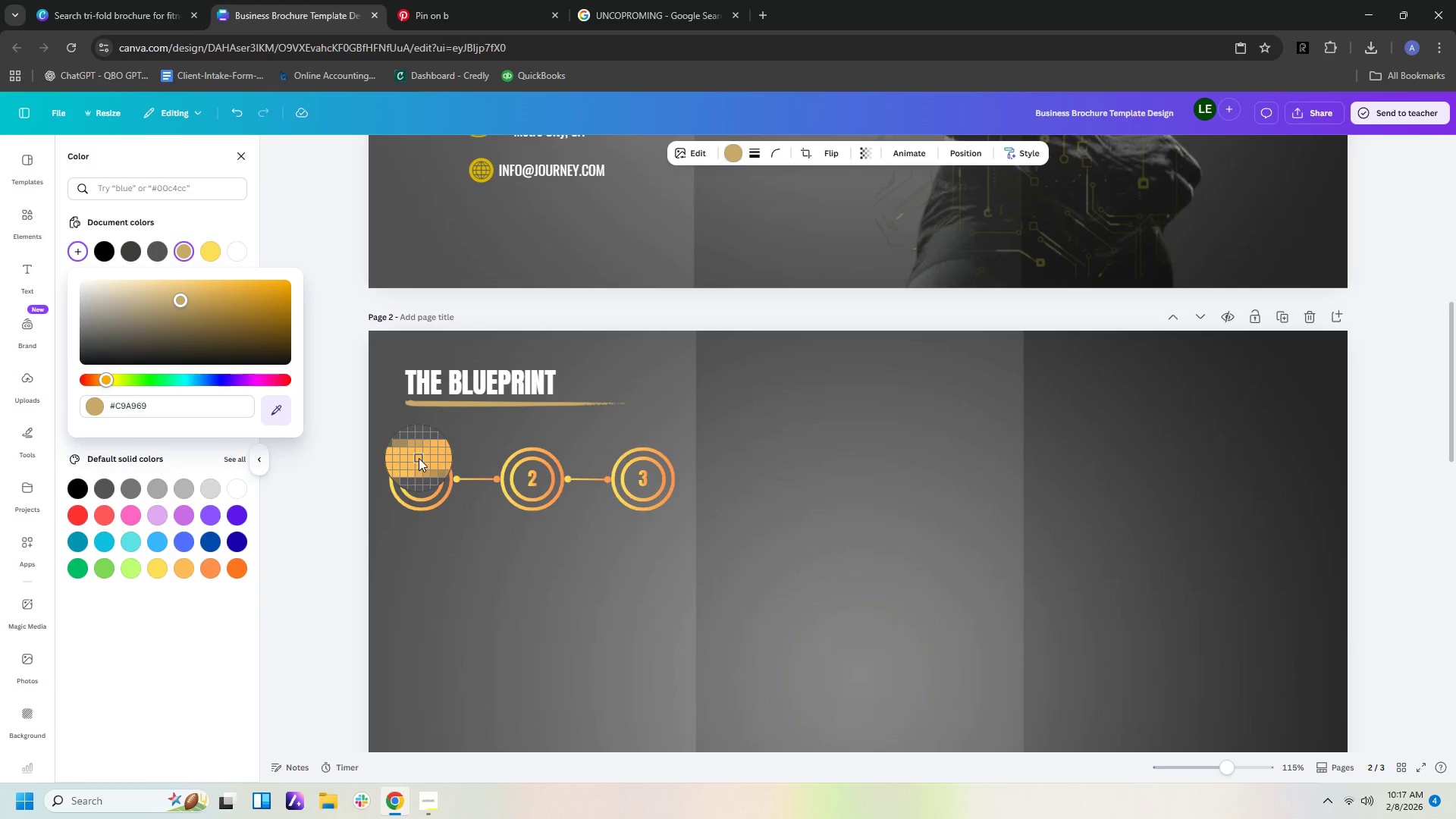 
left_click([419, 458])
 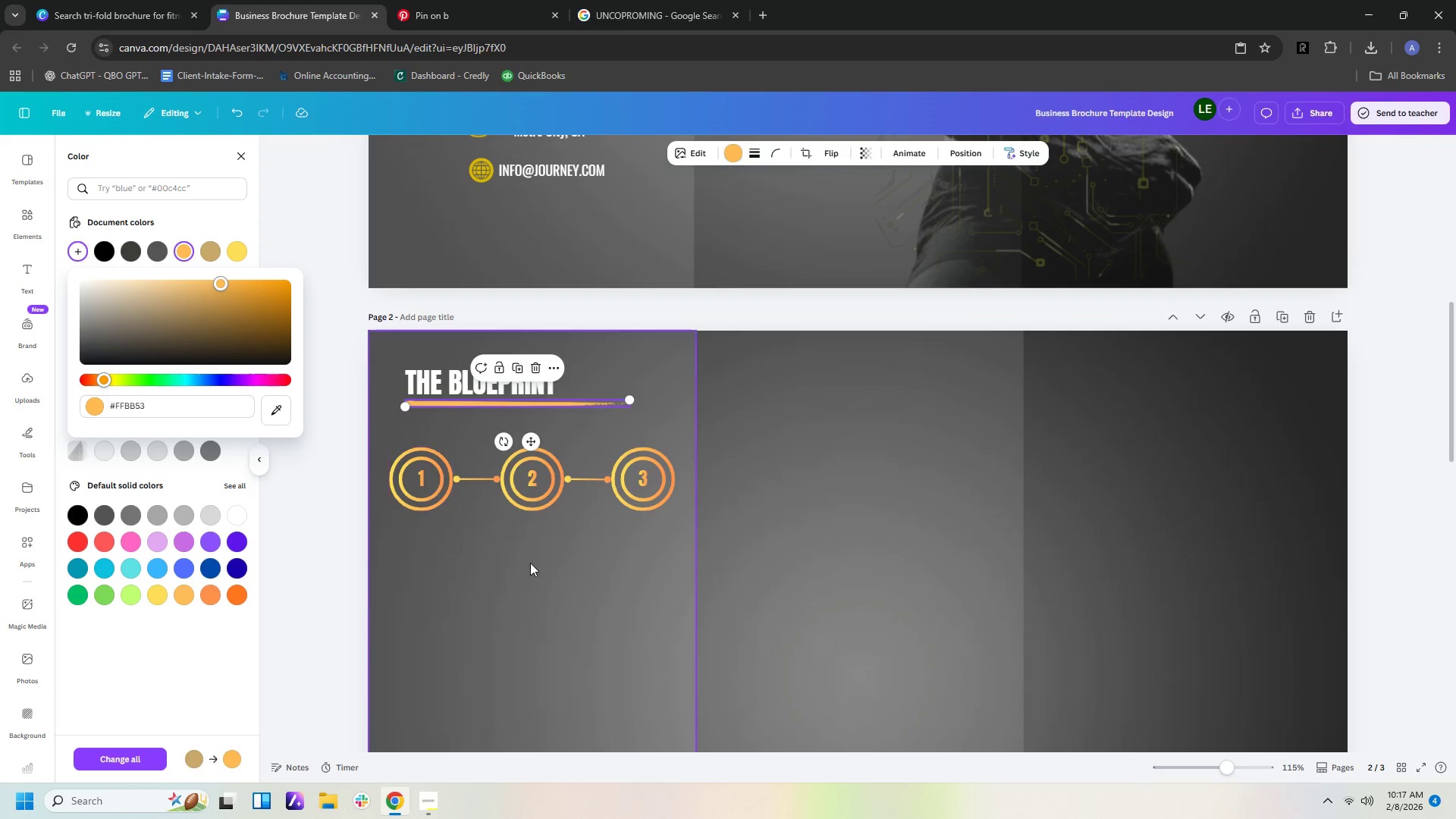 
left_click([532, 566])
 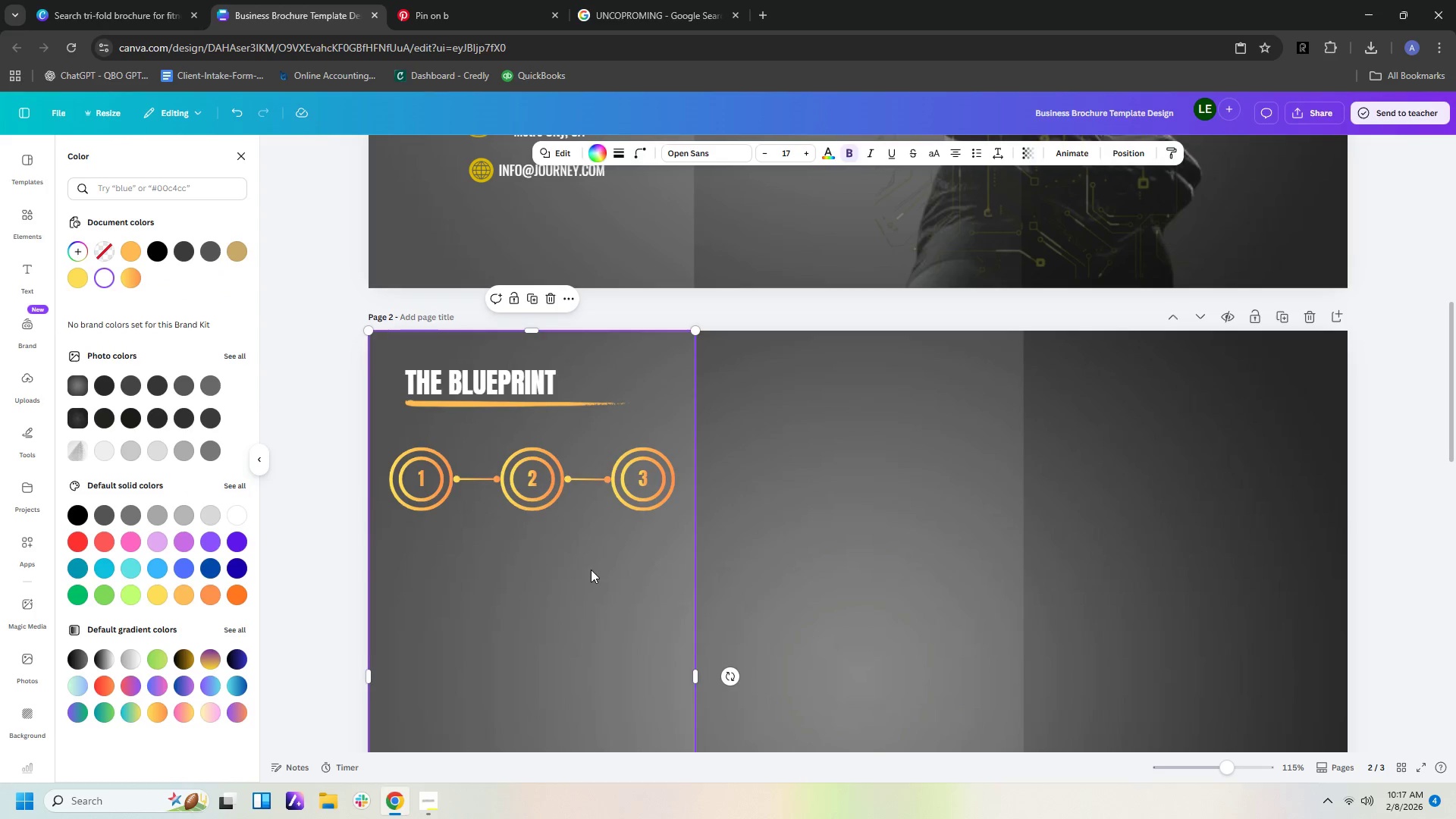 
scroll: coordinate [602, 553], scroll_direction: up, amount: 7.0
 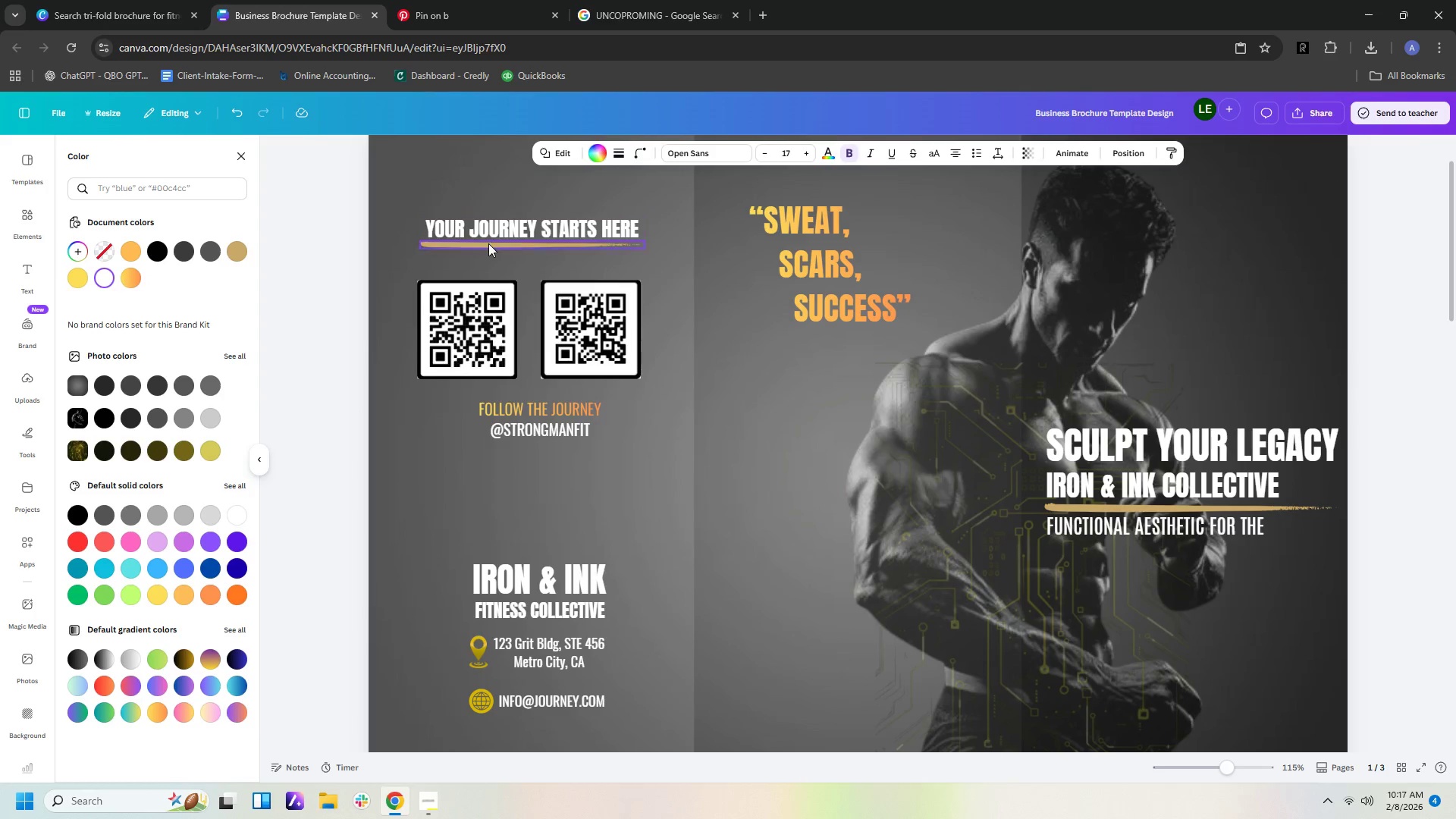 
left_click([488, 243])
 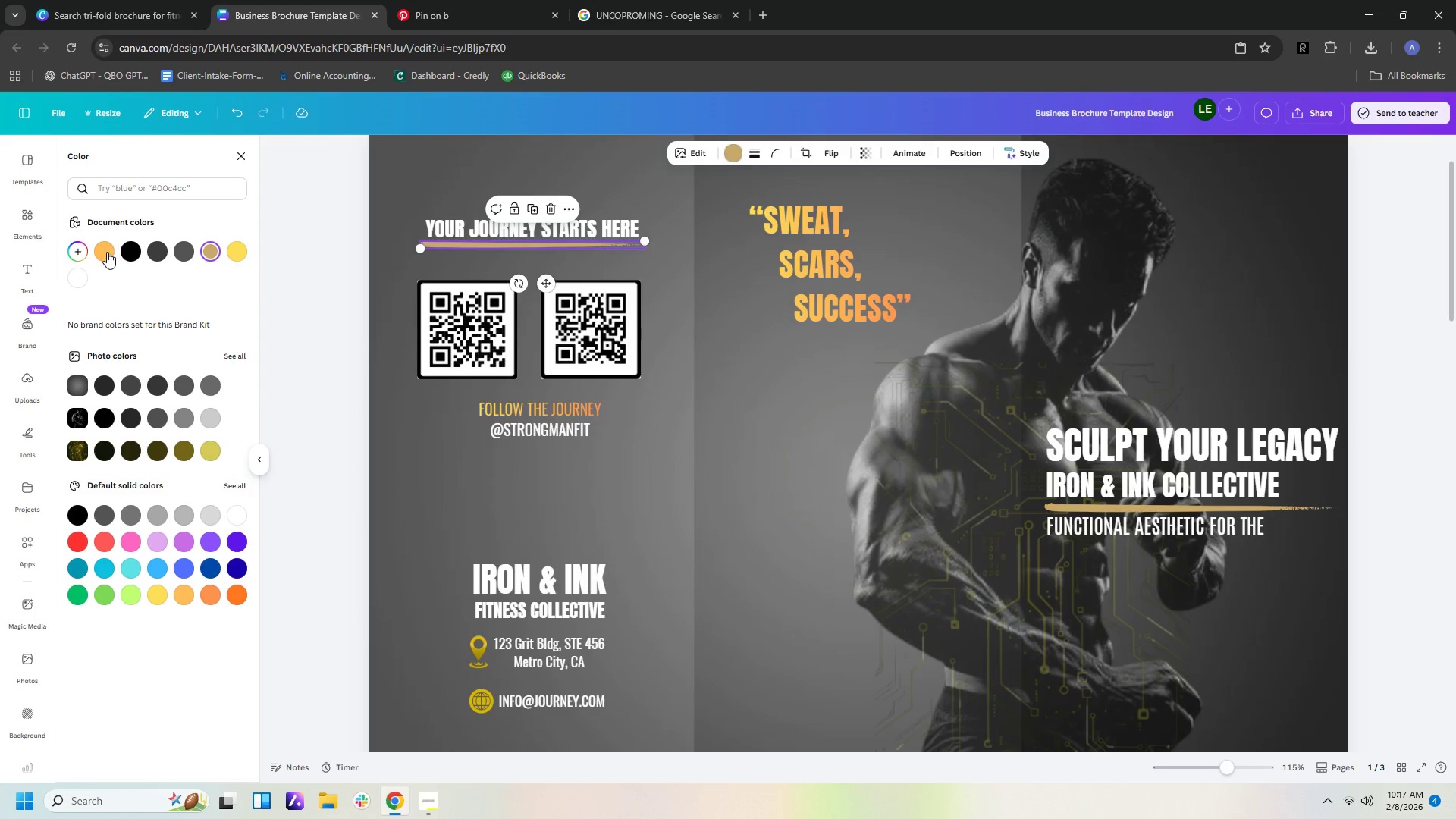 
left_click([107, 252])
 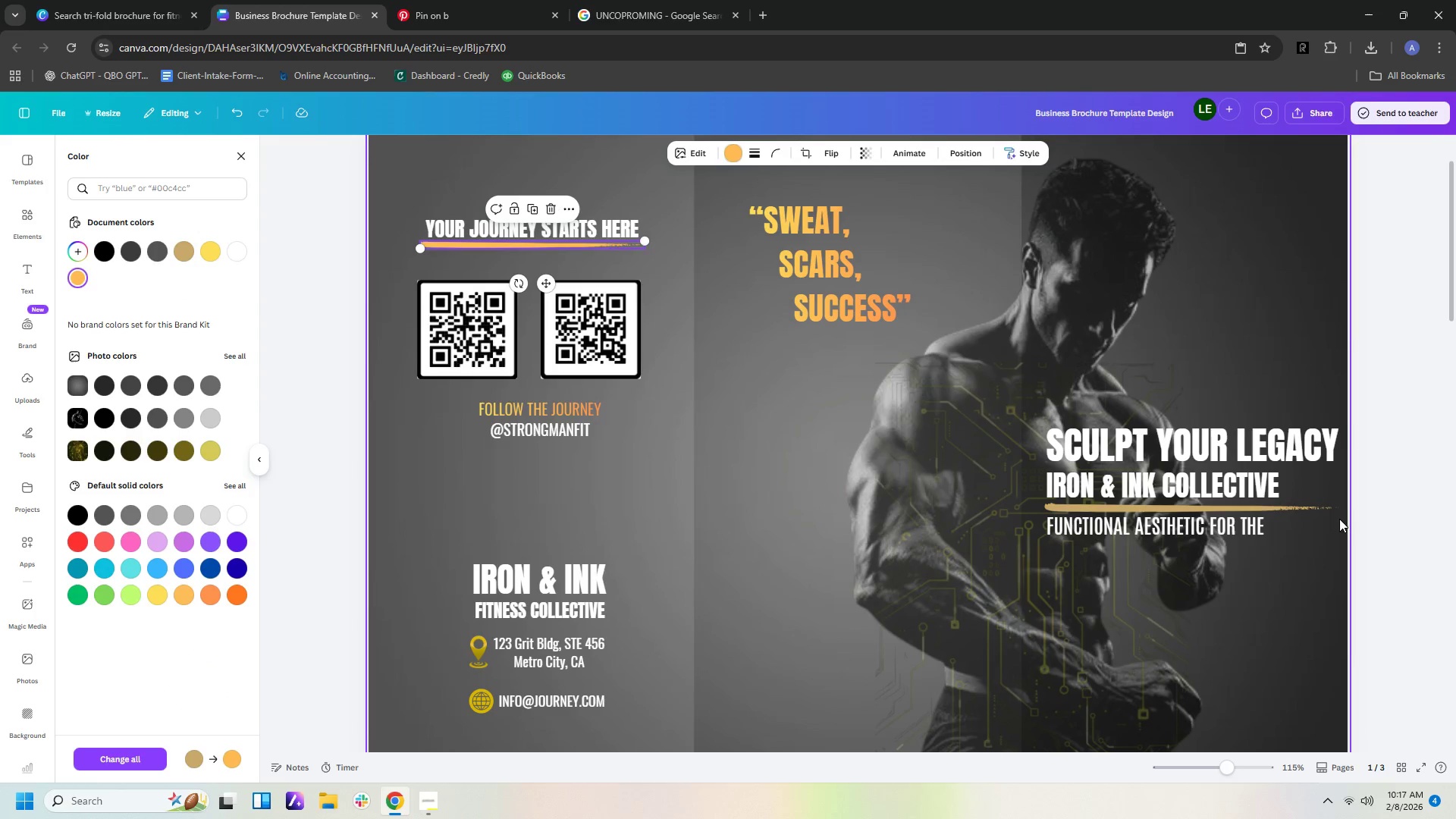 
left_click([1323, 510])
 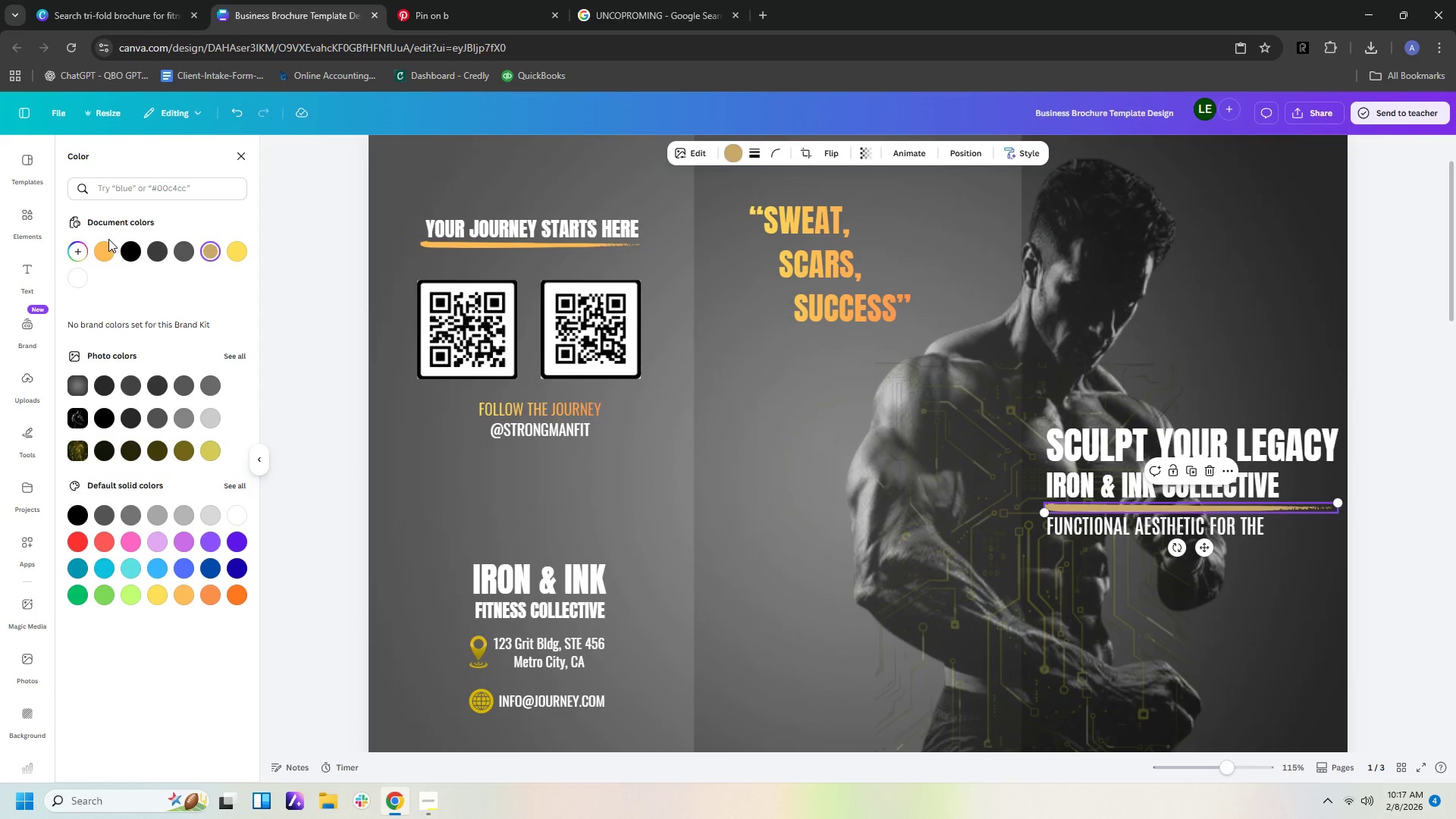 
left_click([108, 246])
 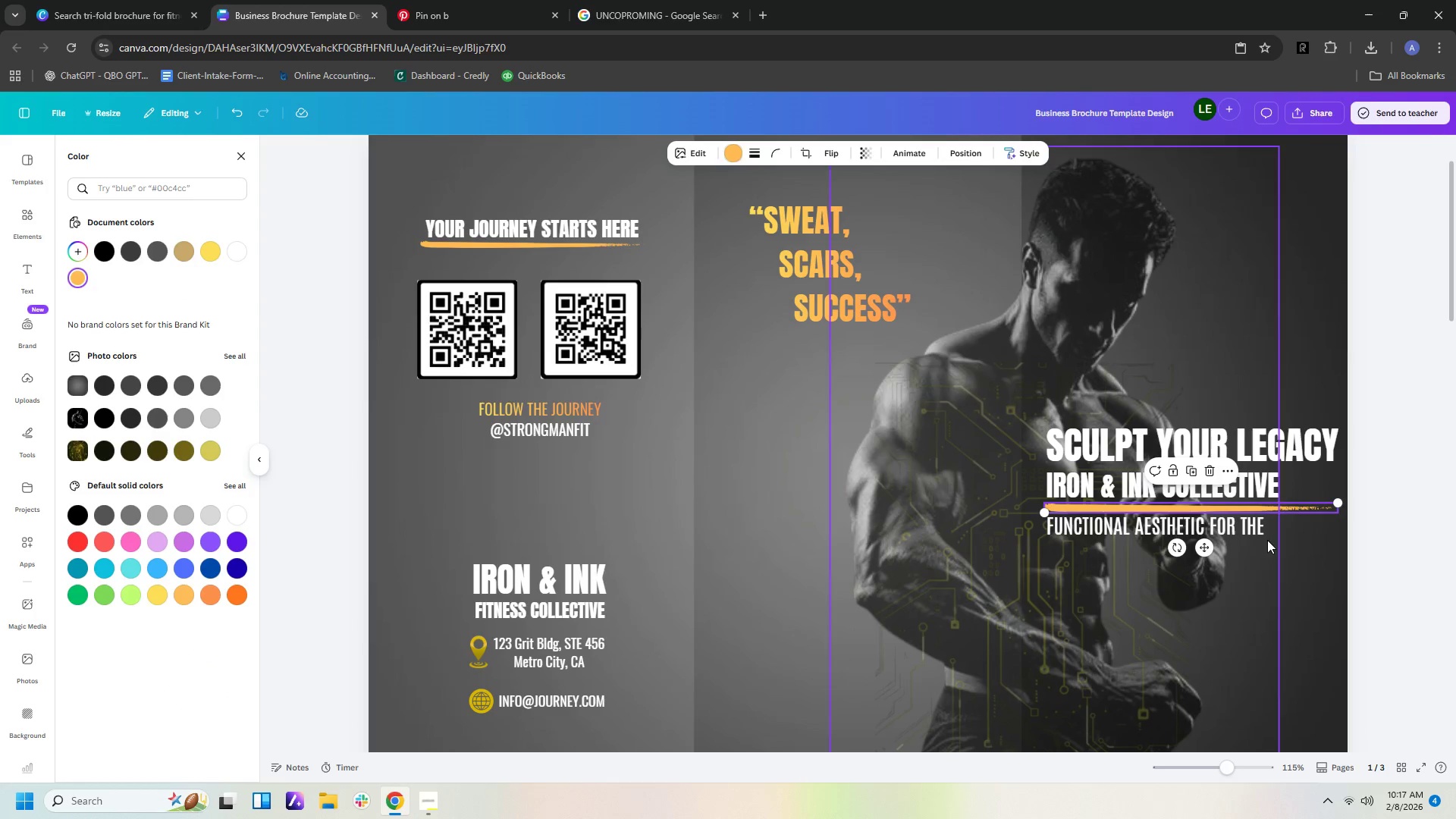 
left_click([1385, 566])
 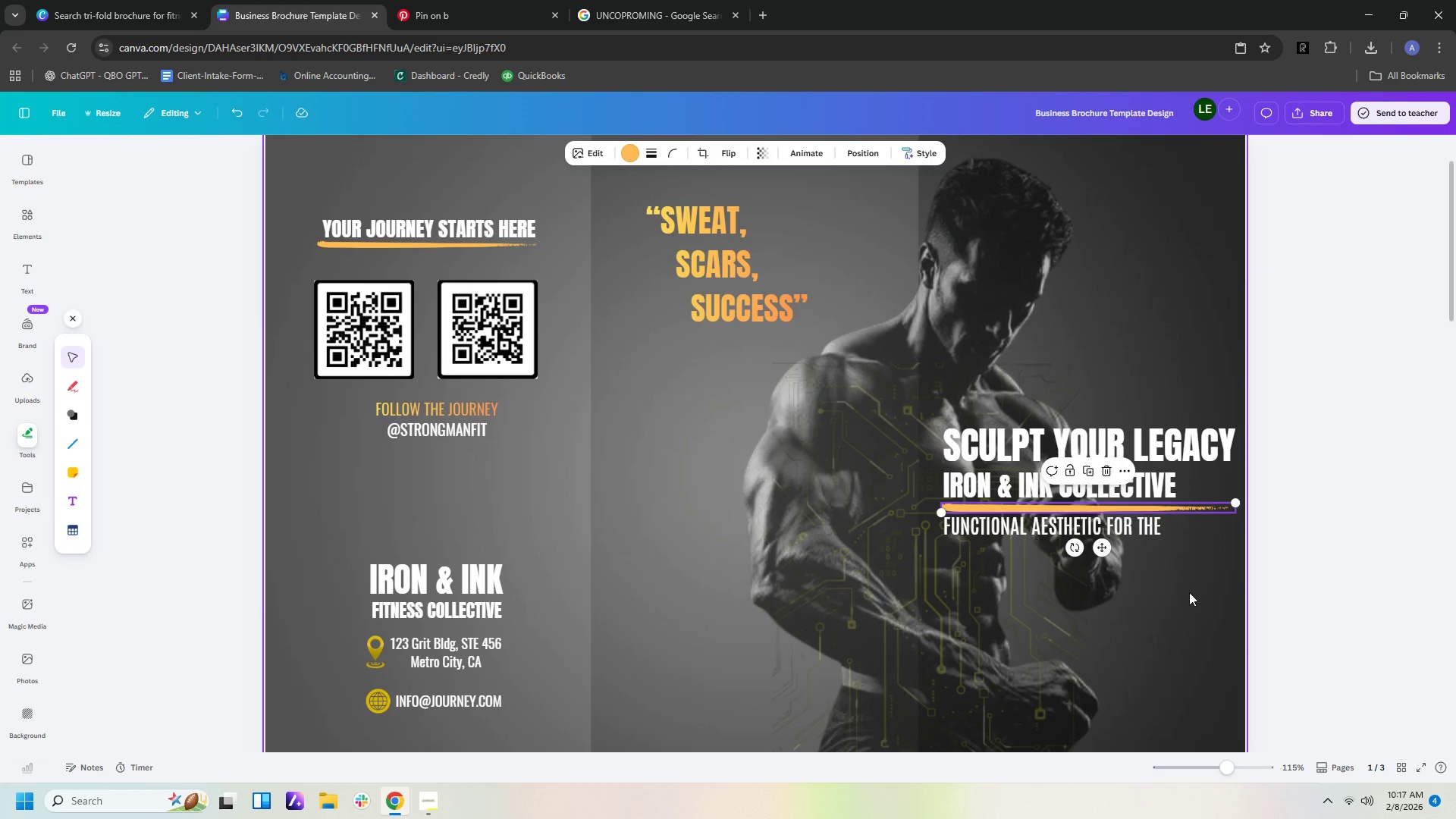 
left_click([1188, 592])
 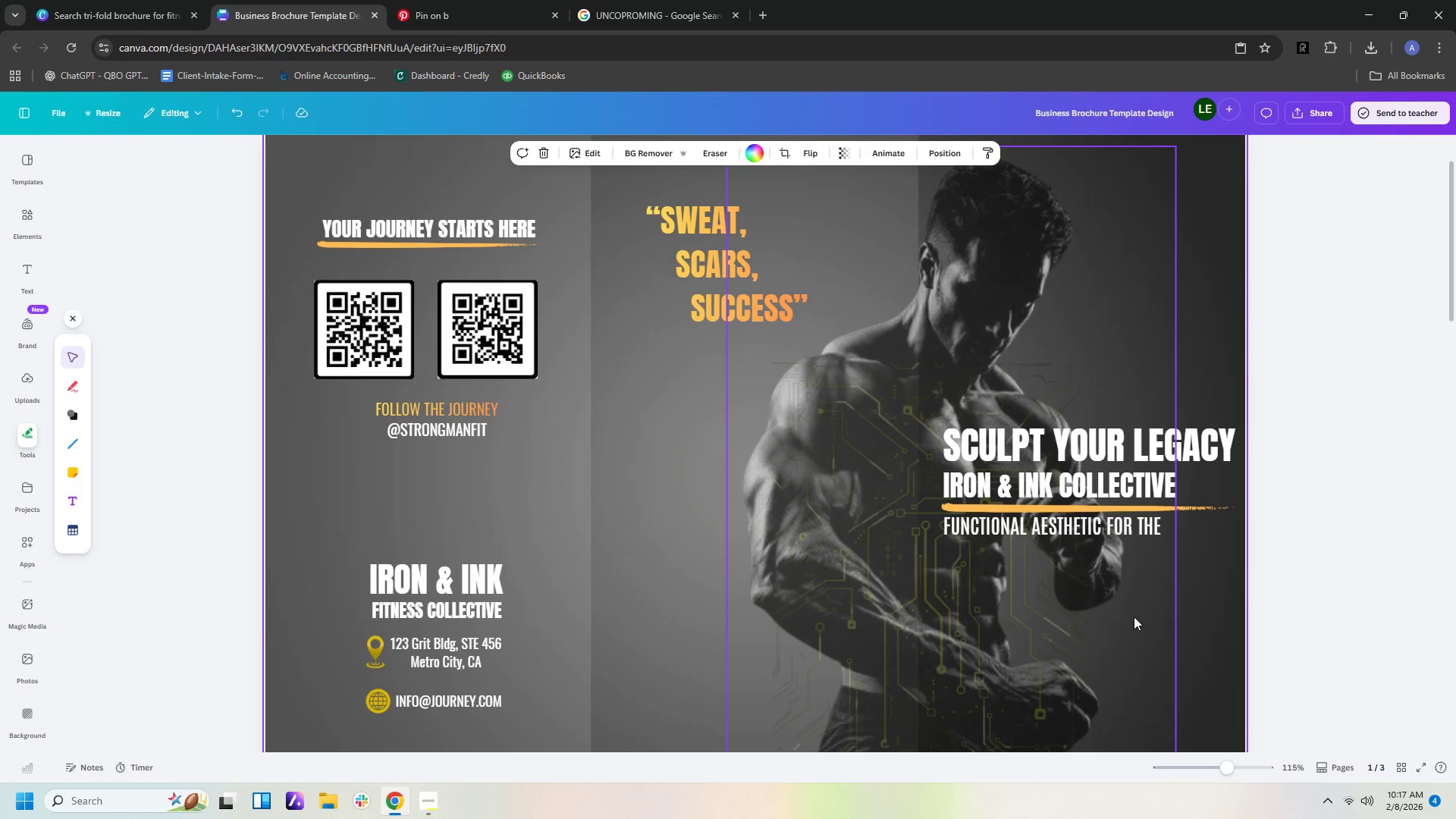 
scroll: coordinate [1125, 606], scroll_direction: down, amount: 8.0
 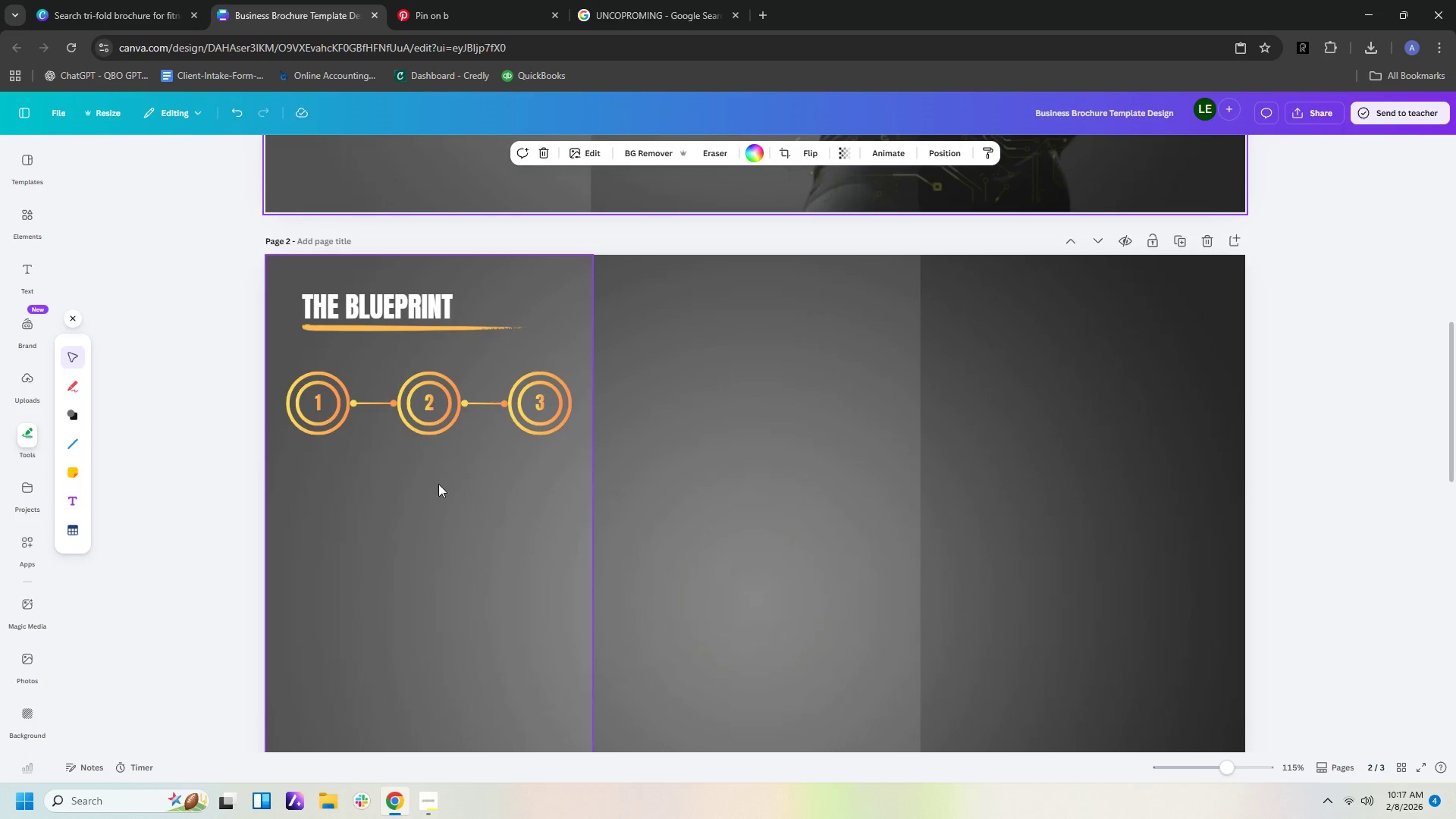 
left_click([469, 534])
 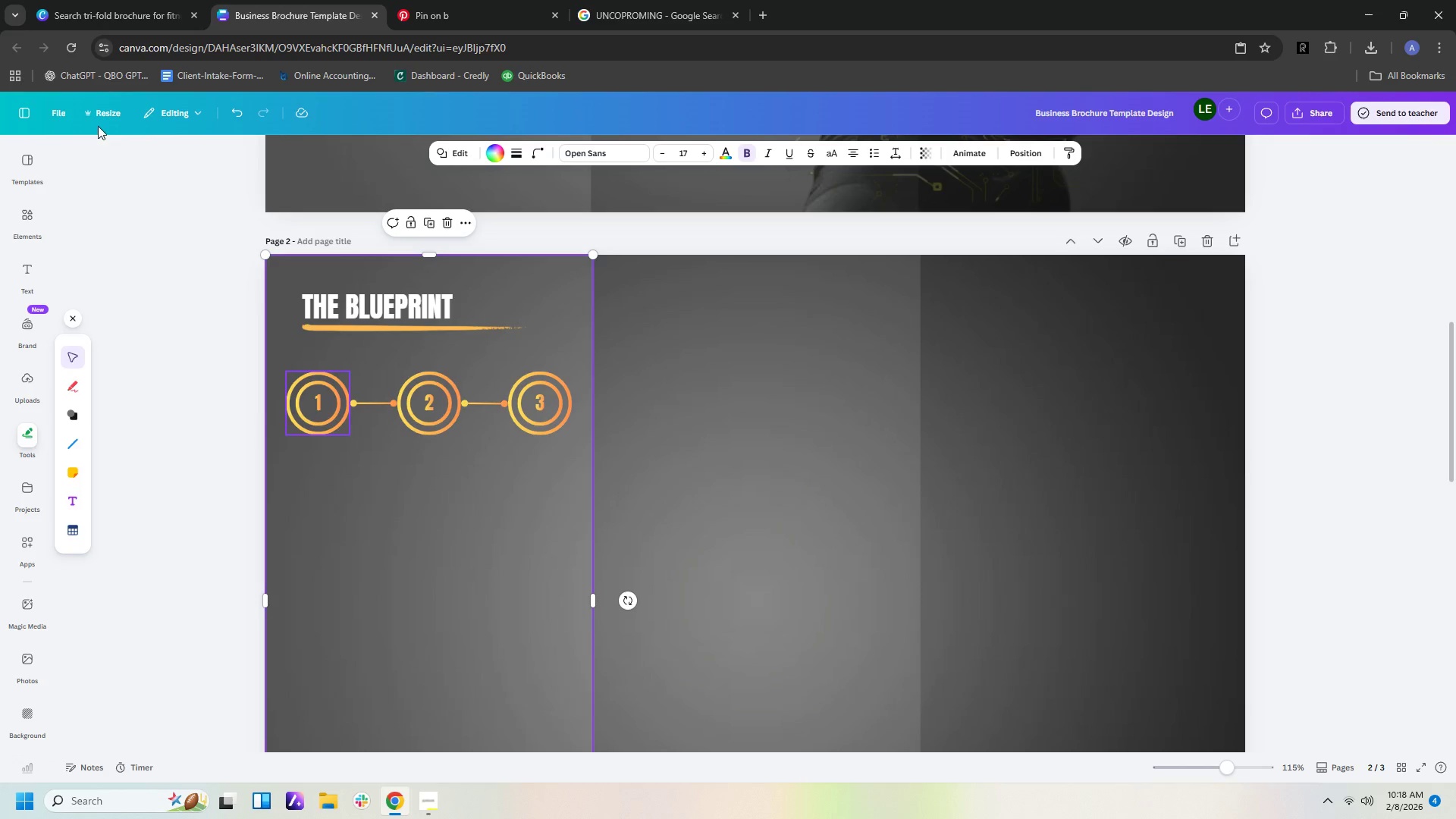 
wait(13.95)
 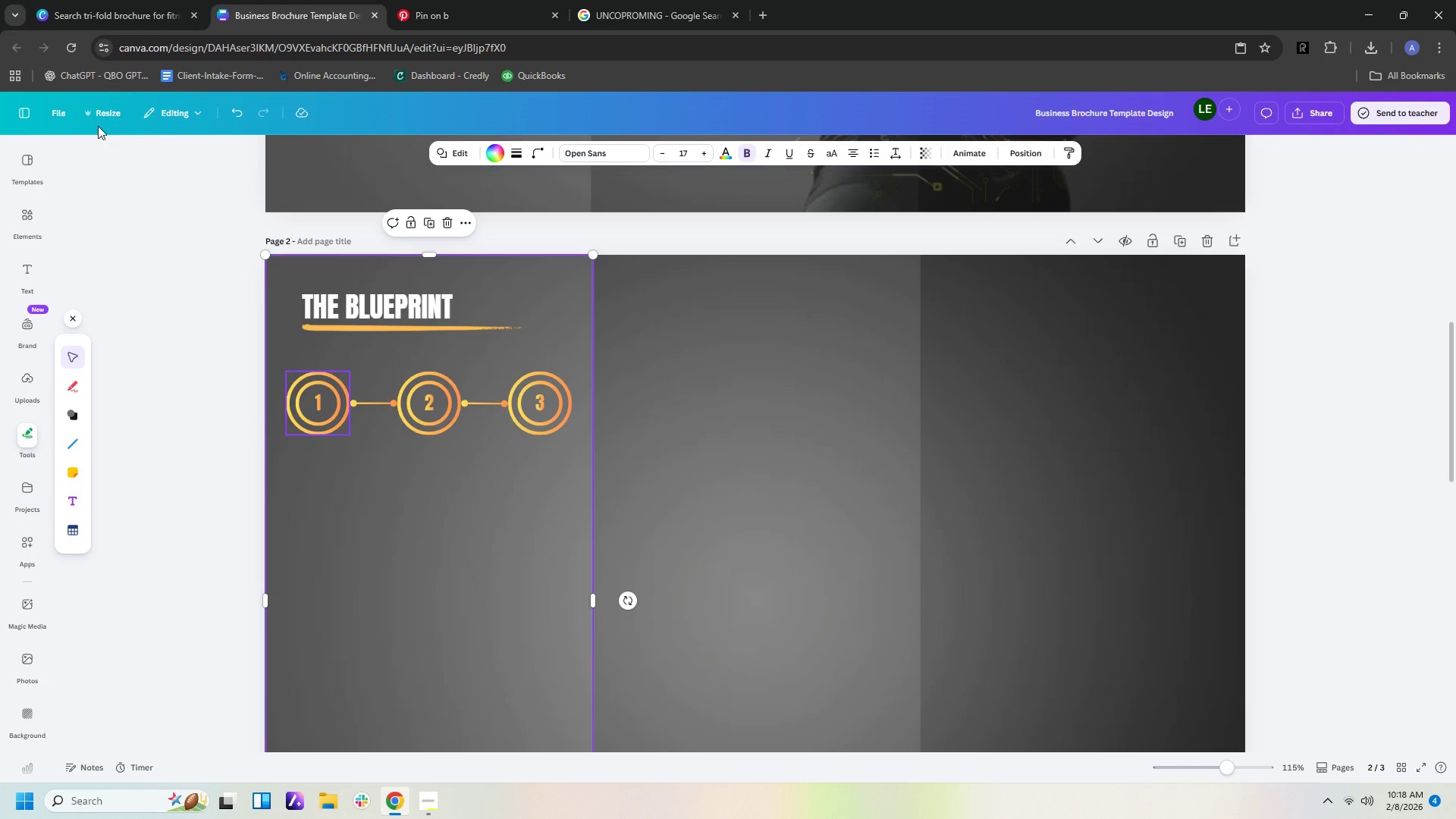 
scroll: coordinate [102, 269], scroll_direction: up, amount: 3.0
 